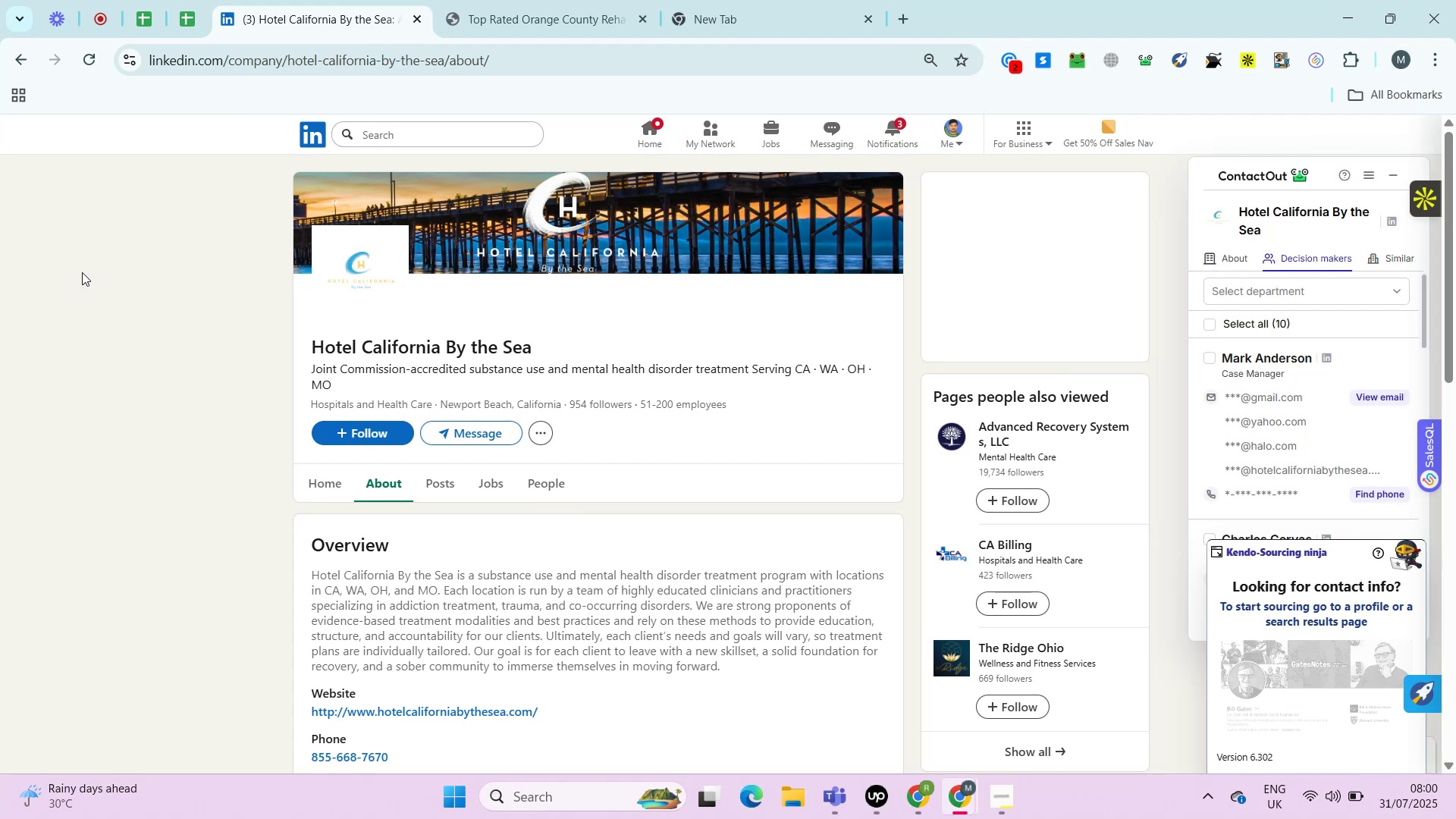 
key(Alt+Control+AltRight)
 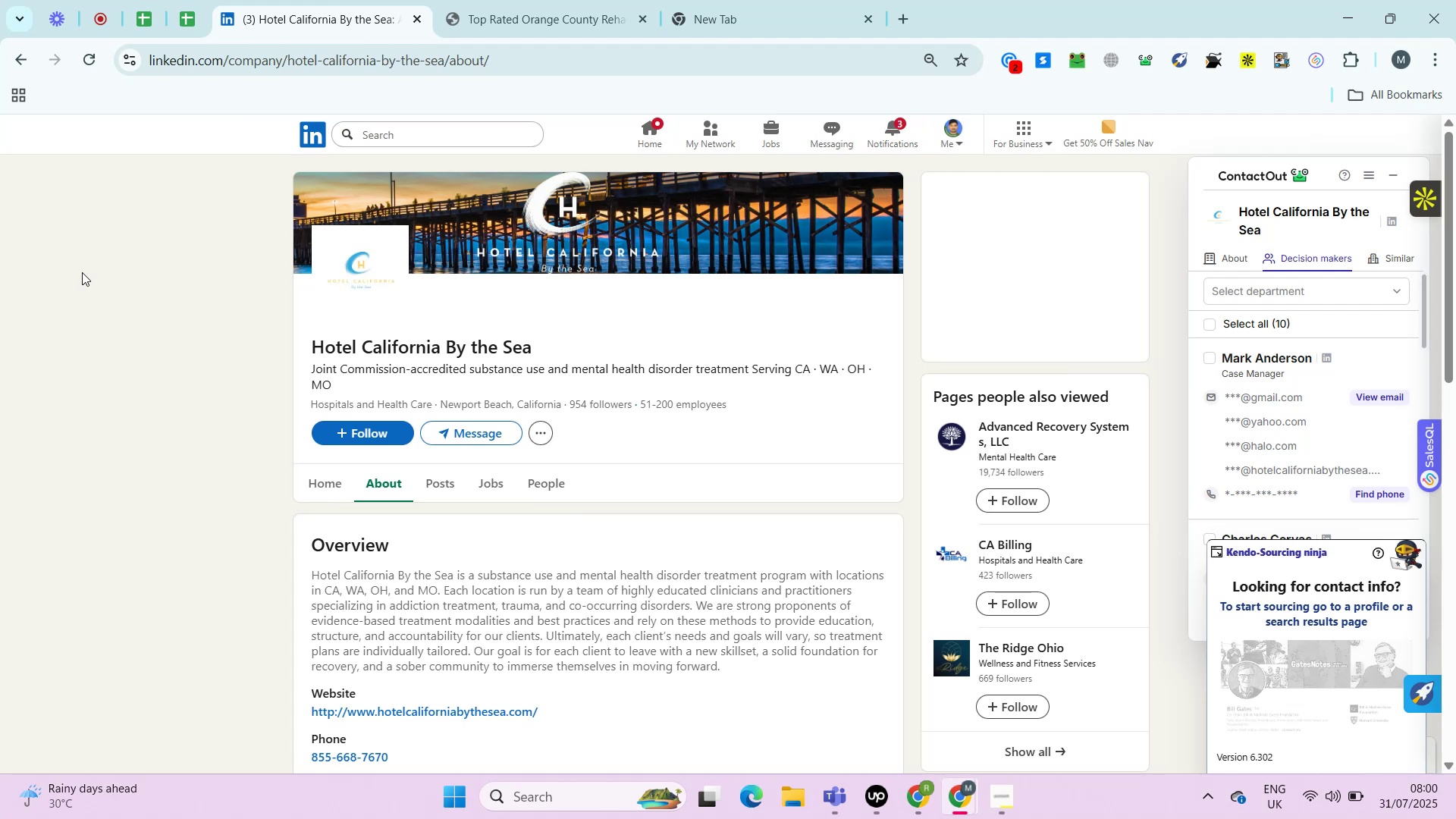 
key(Alt+Control+ControlRight)
 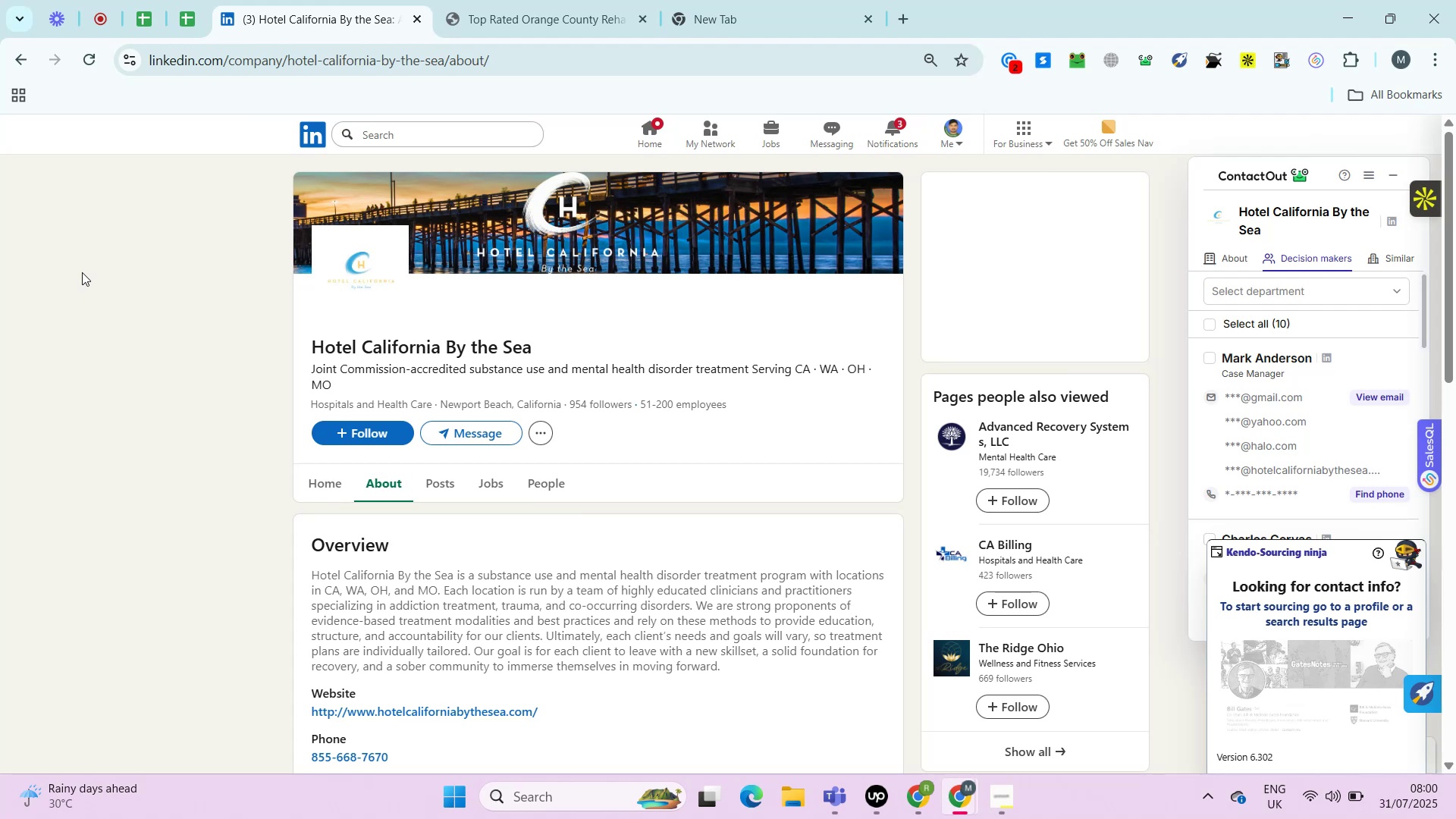 
key(Alt+Control+AltRight)
 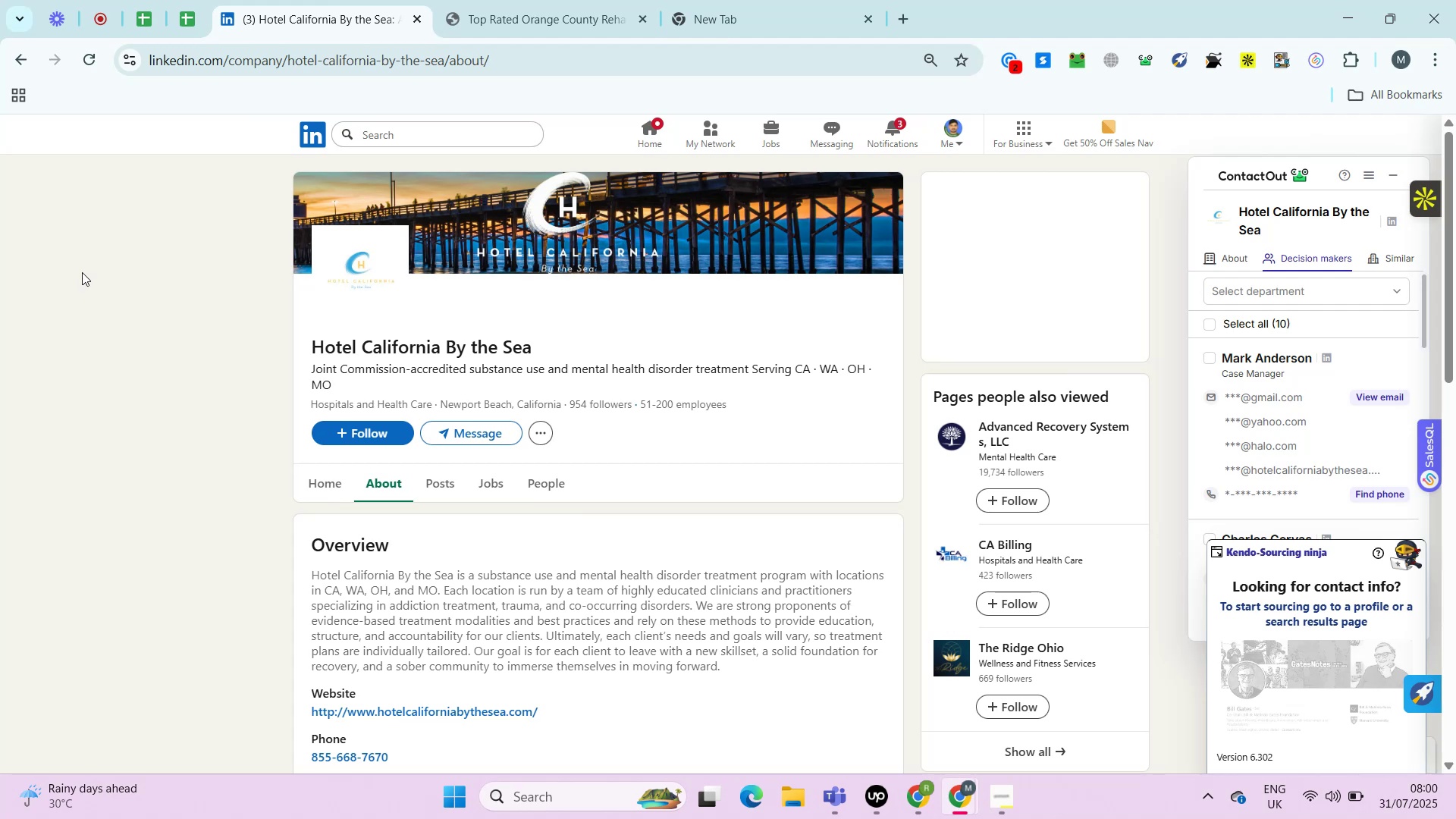 
key(Alt+Control+ControlRight)
 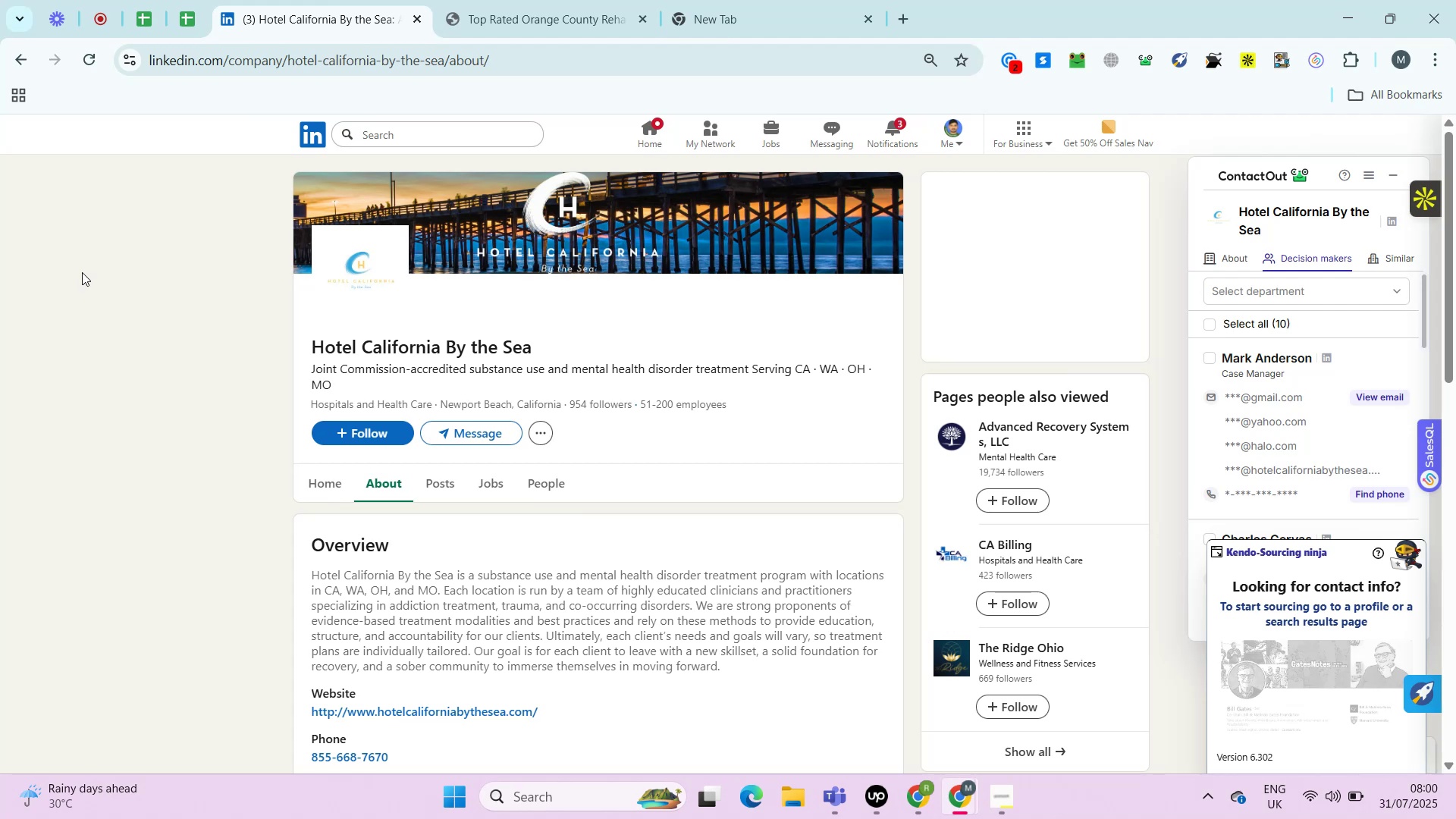 
key(Control+ControlLeft)
 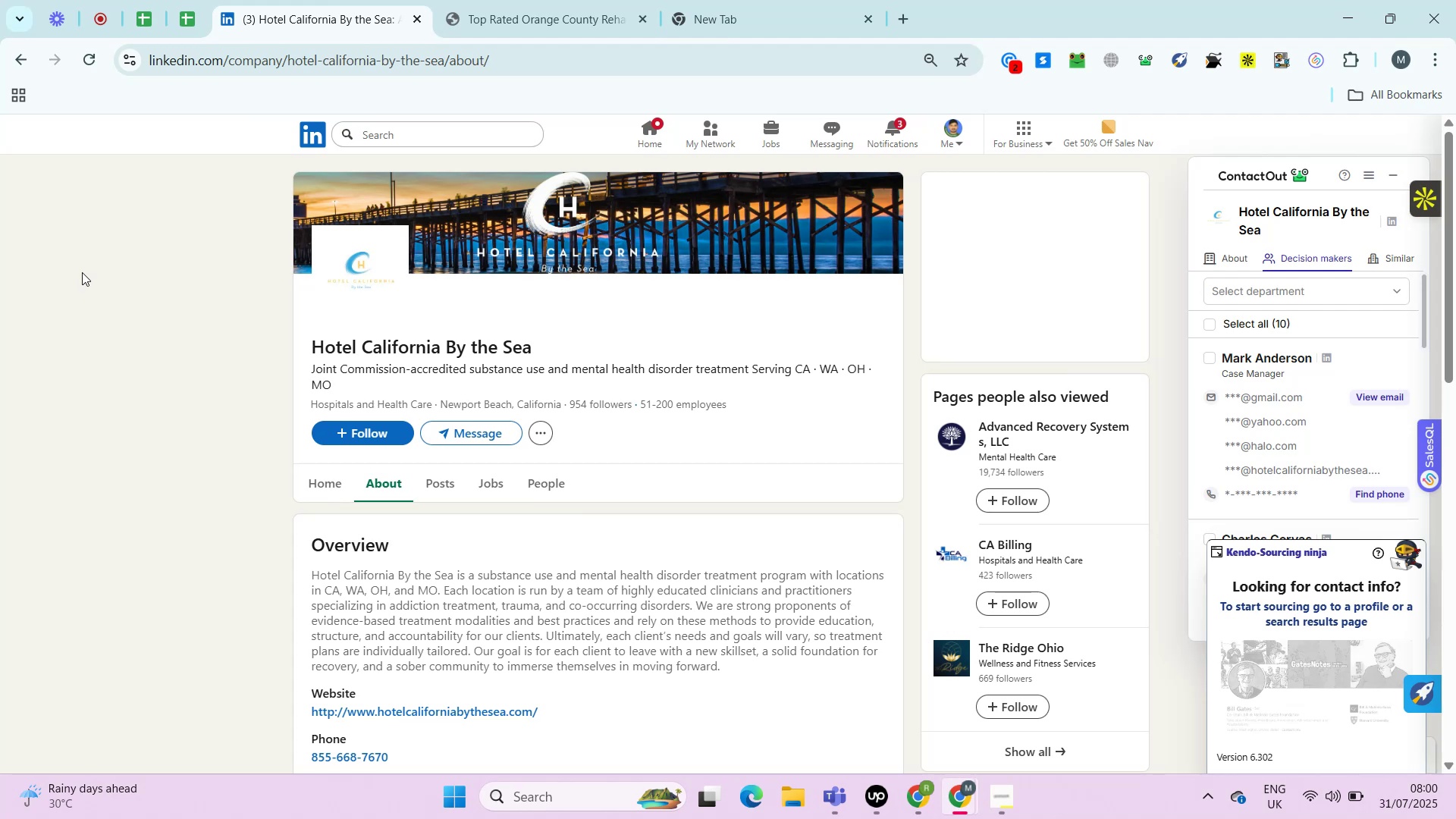 
key(Alt+Control+AltRight)
 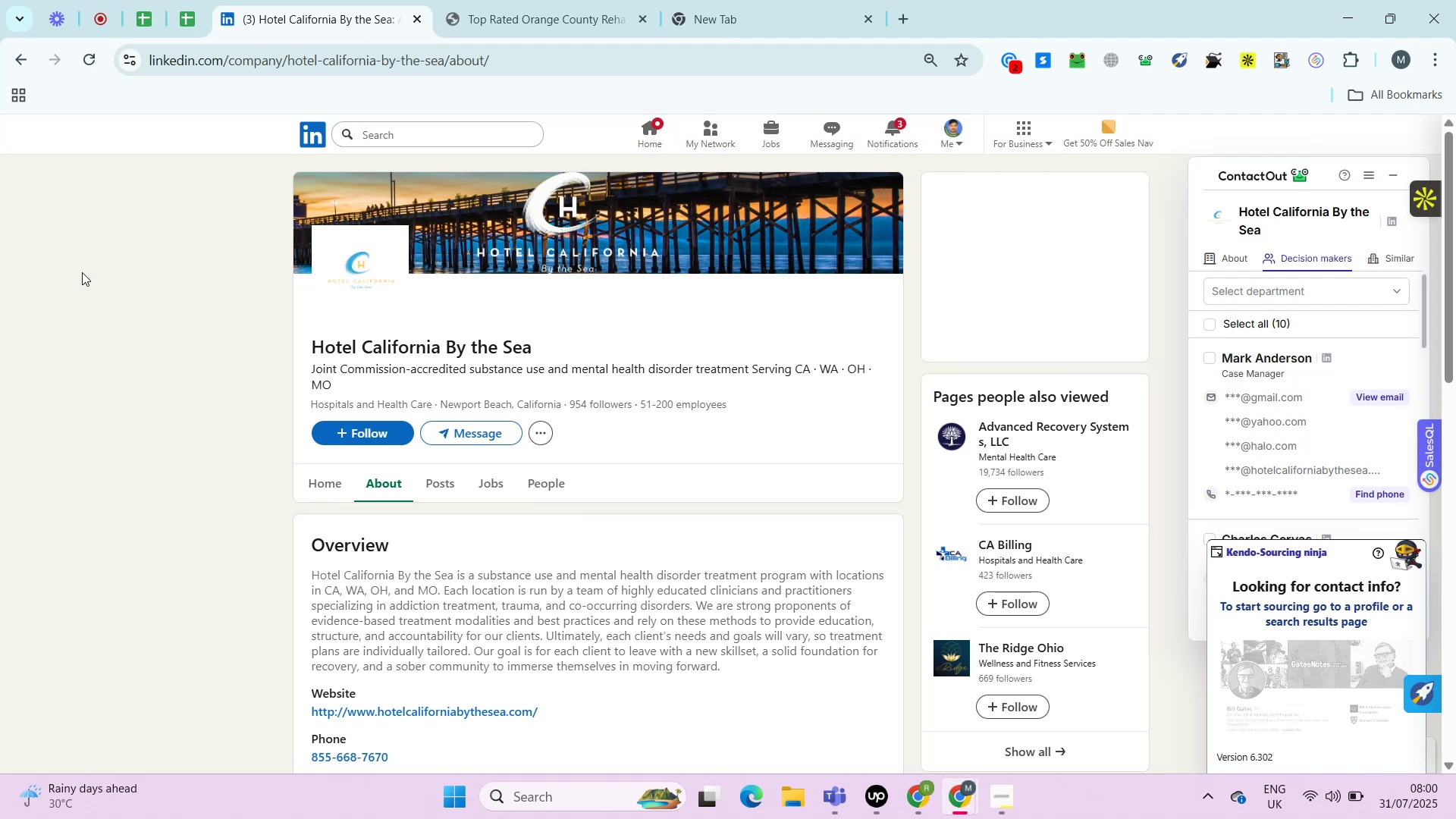 
key(Alt+Control+ControlRight)
 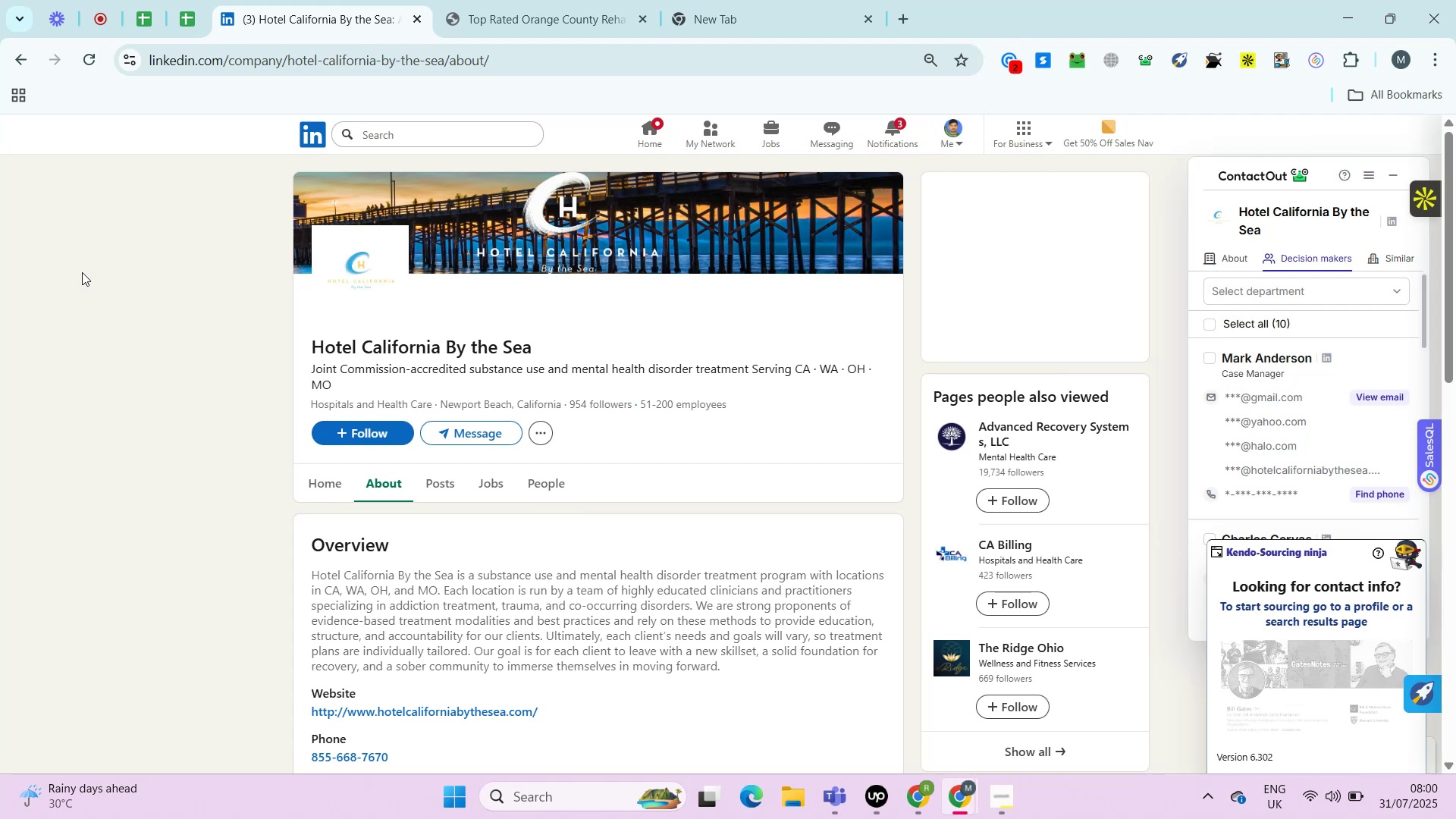 
key(Control+ControlLeft)
 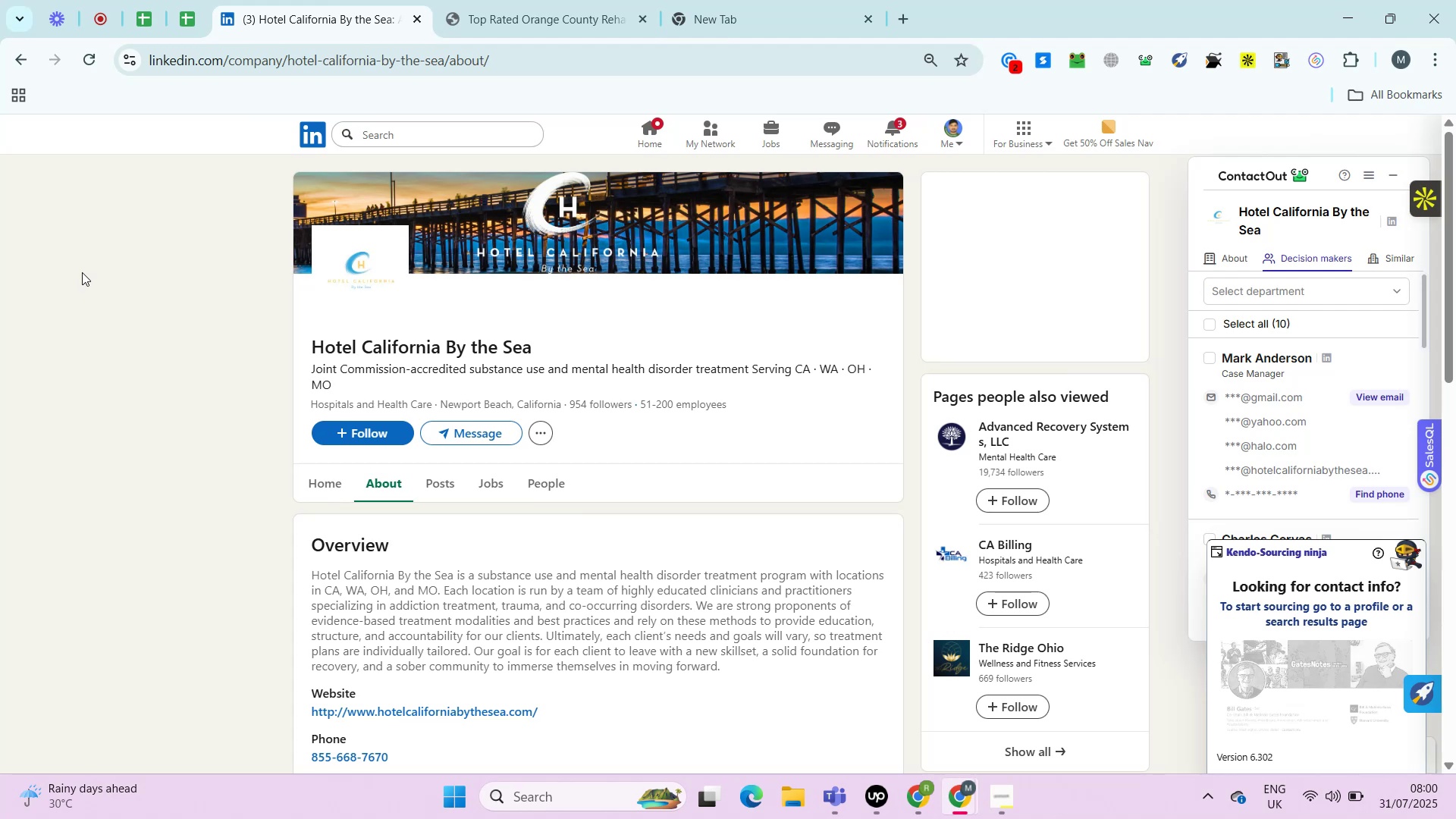 
key(Alt+Control+AltRight)
 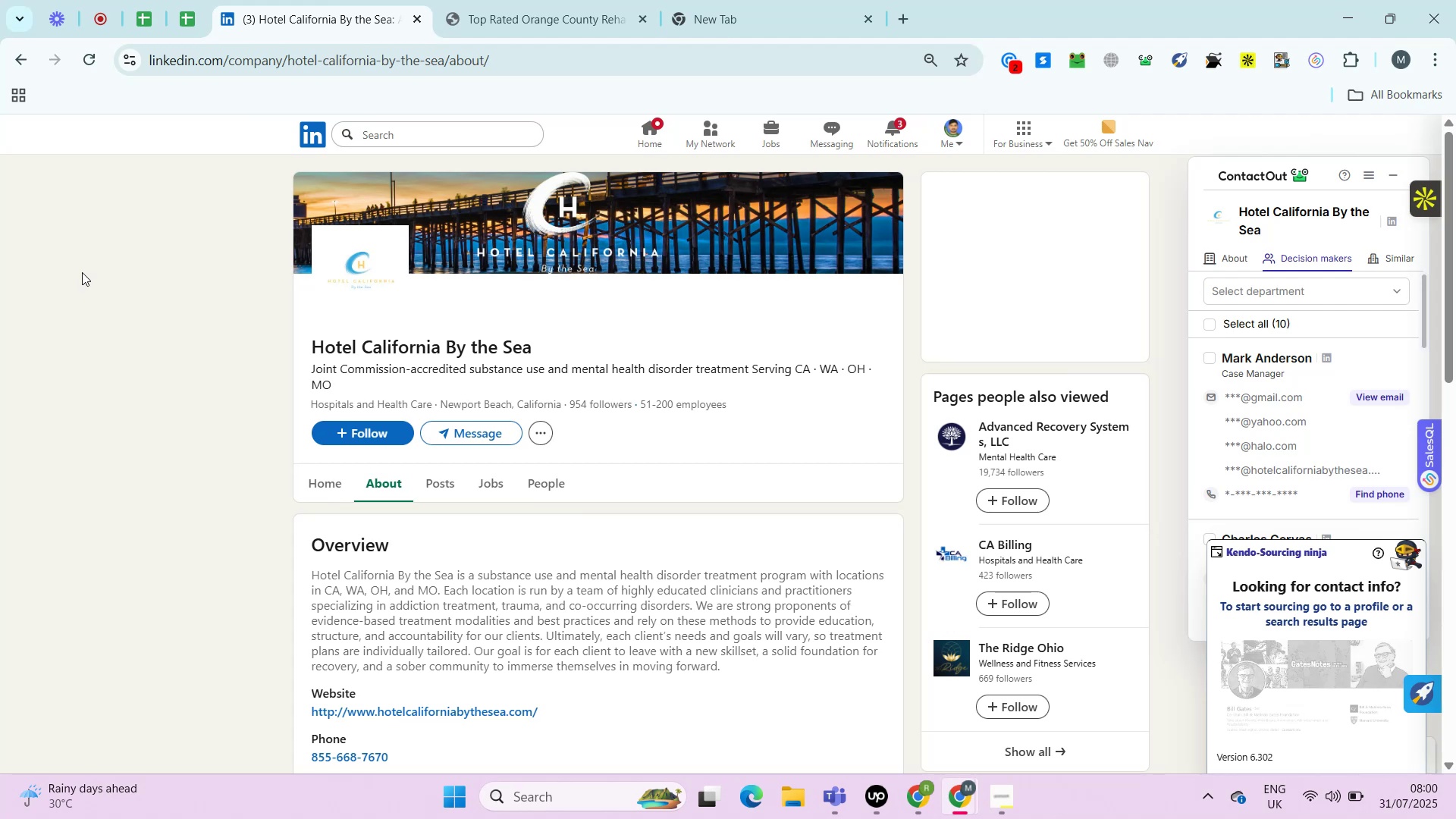 
key(Alt+Control+ControlRight)
 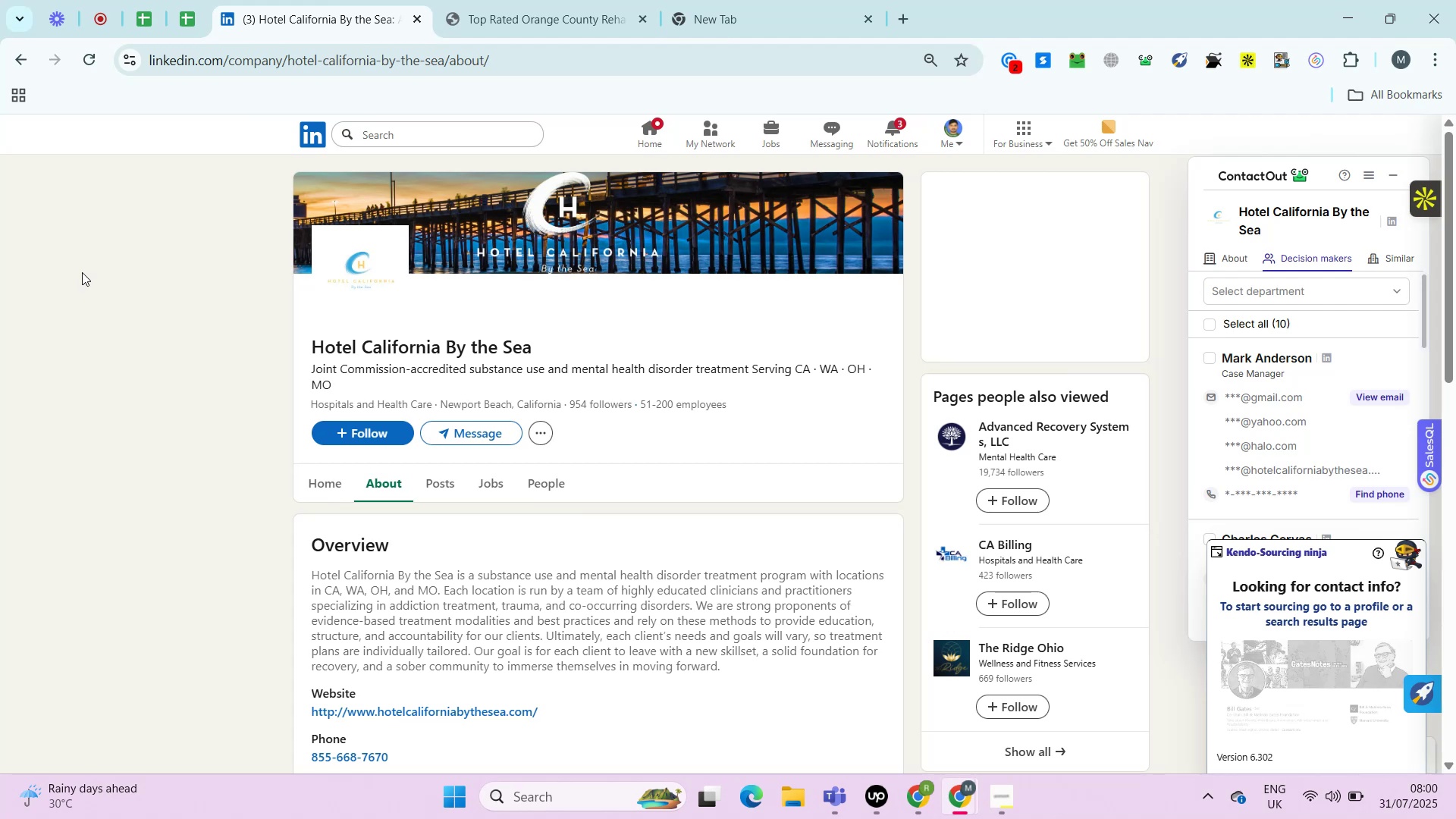 
key(Alt+Control+AltRight)
 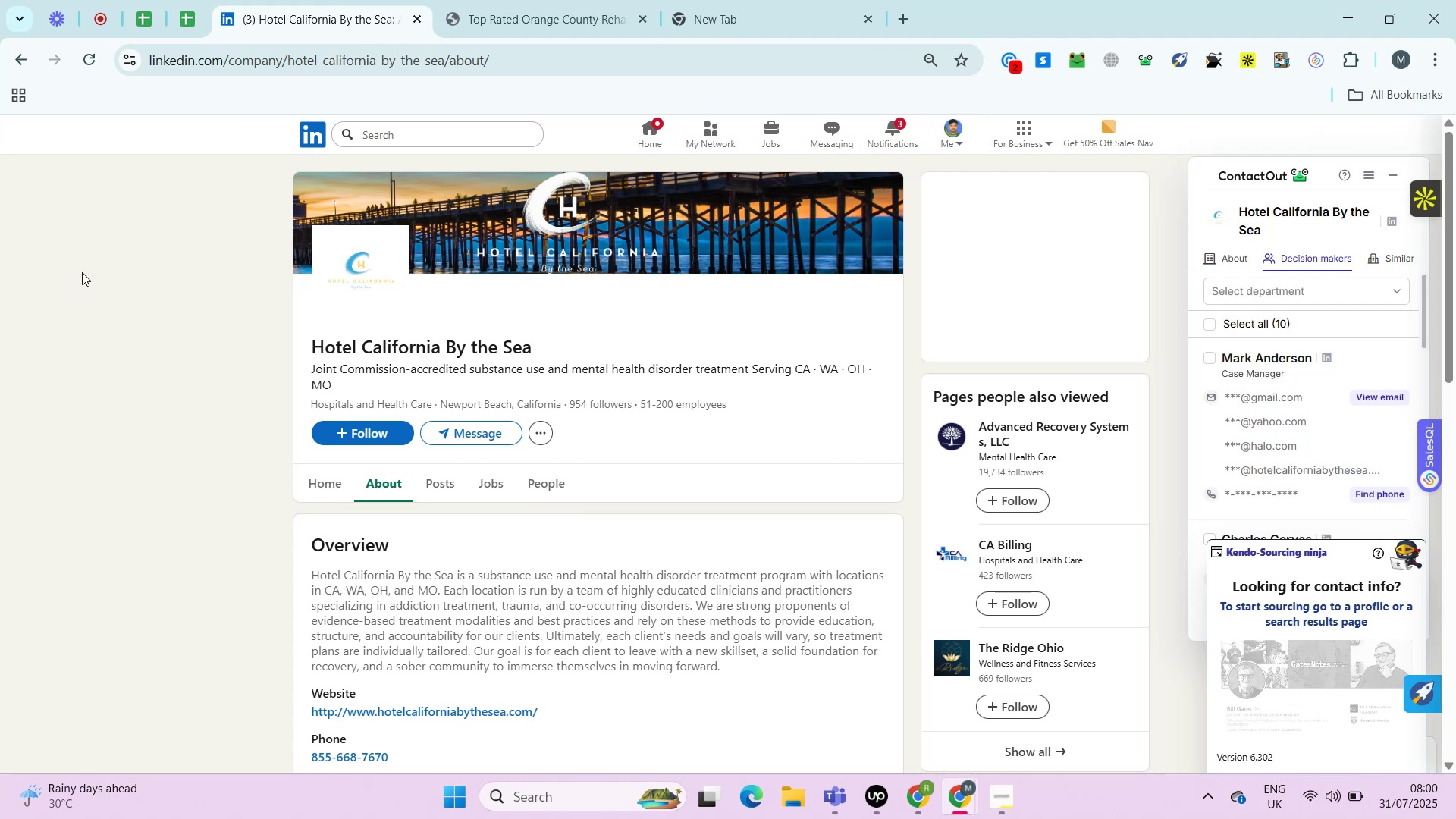 
key(Alt+Control+ControlRight)
 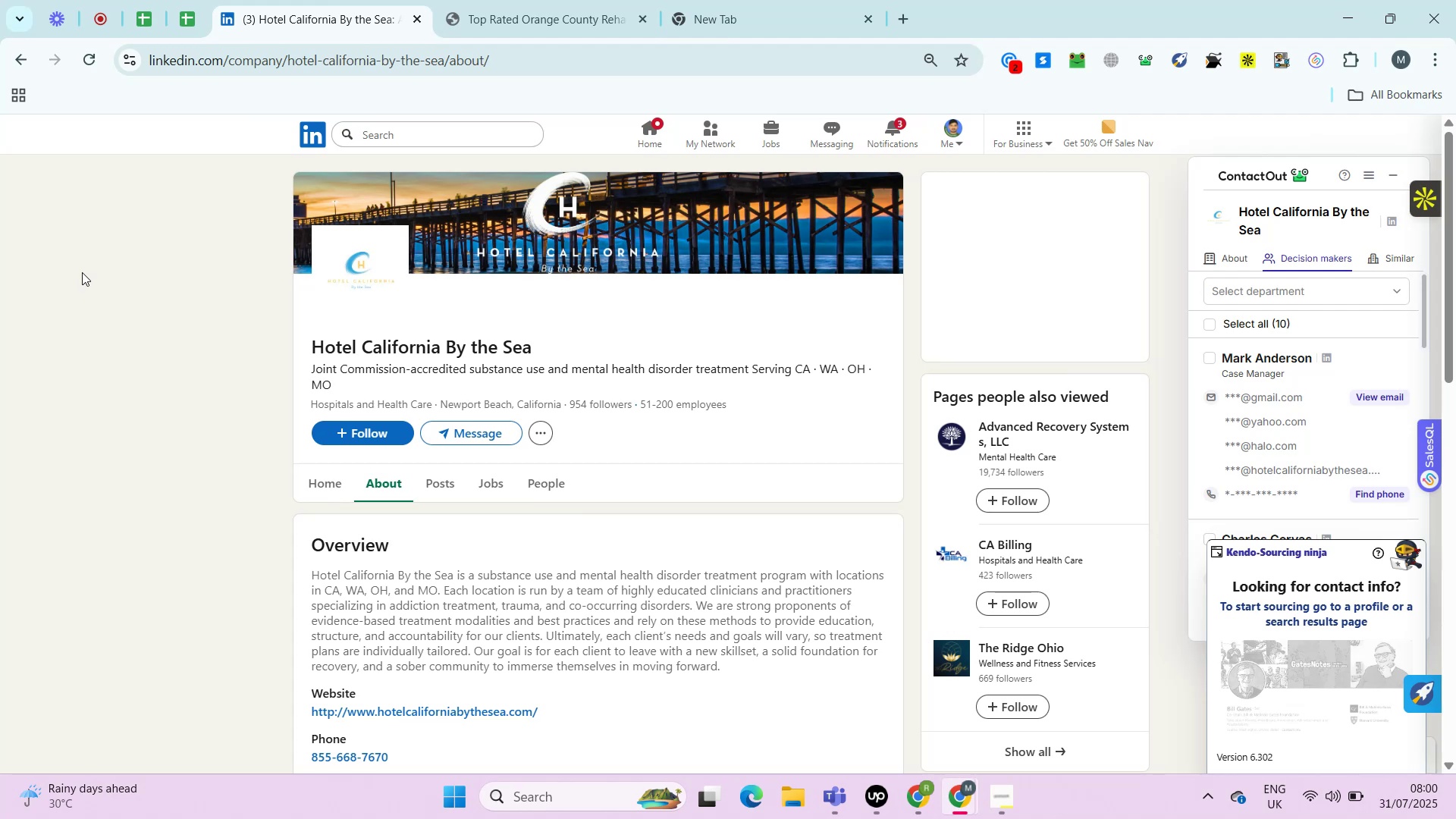 
key(Control+ControlLeft)
 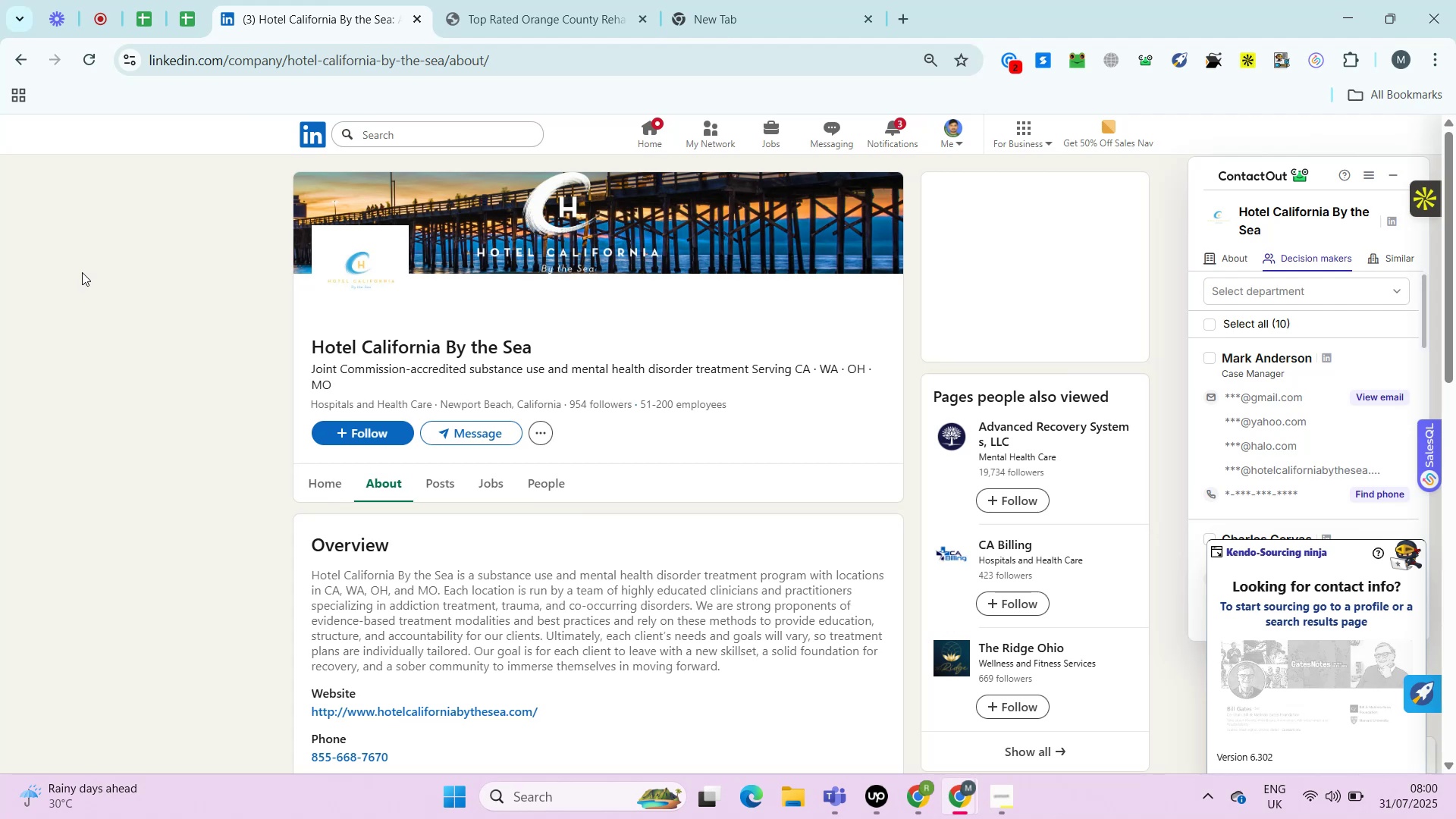 
key(Alt+Control+AltRight)
 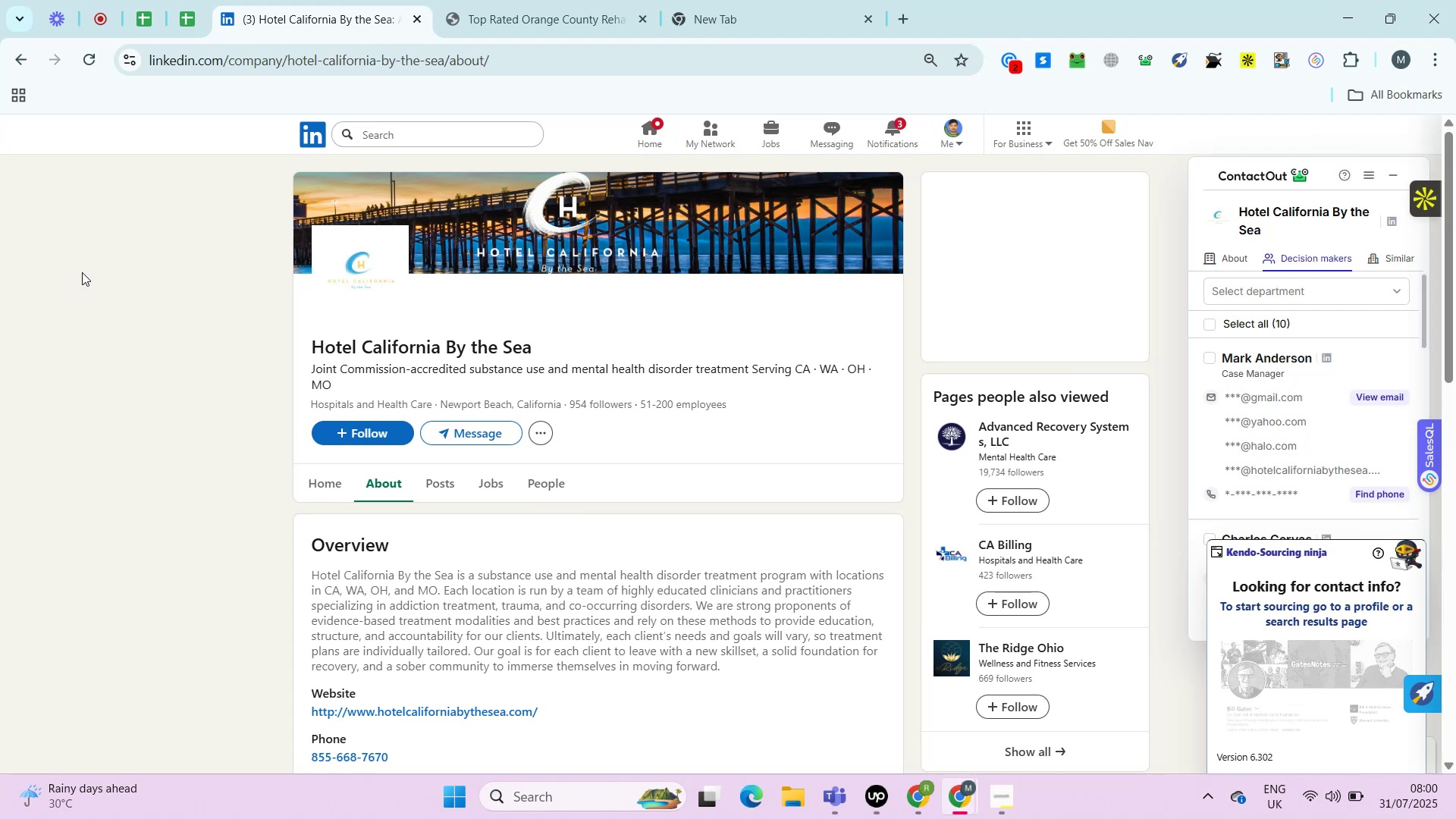 
key(Alt+Control+ControlRight)
 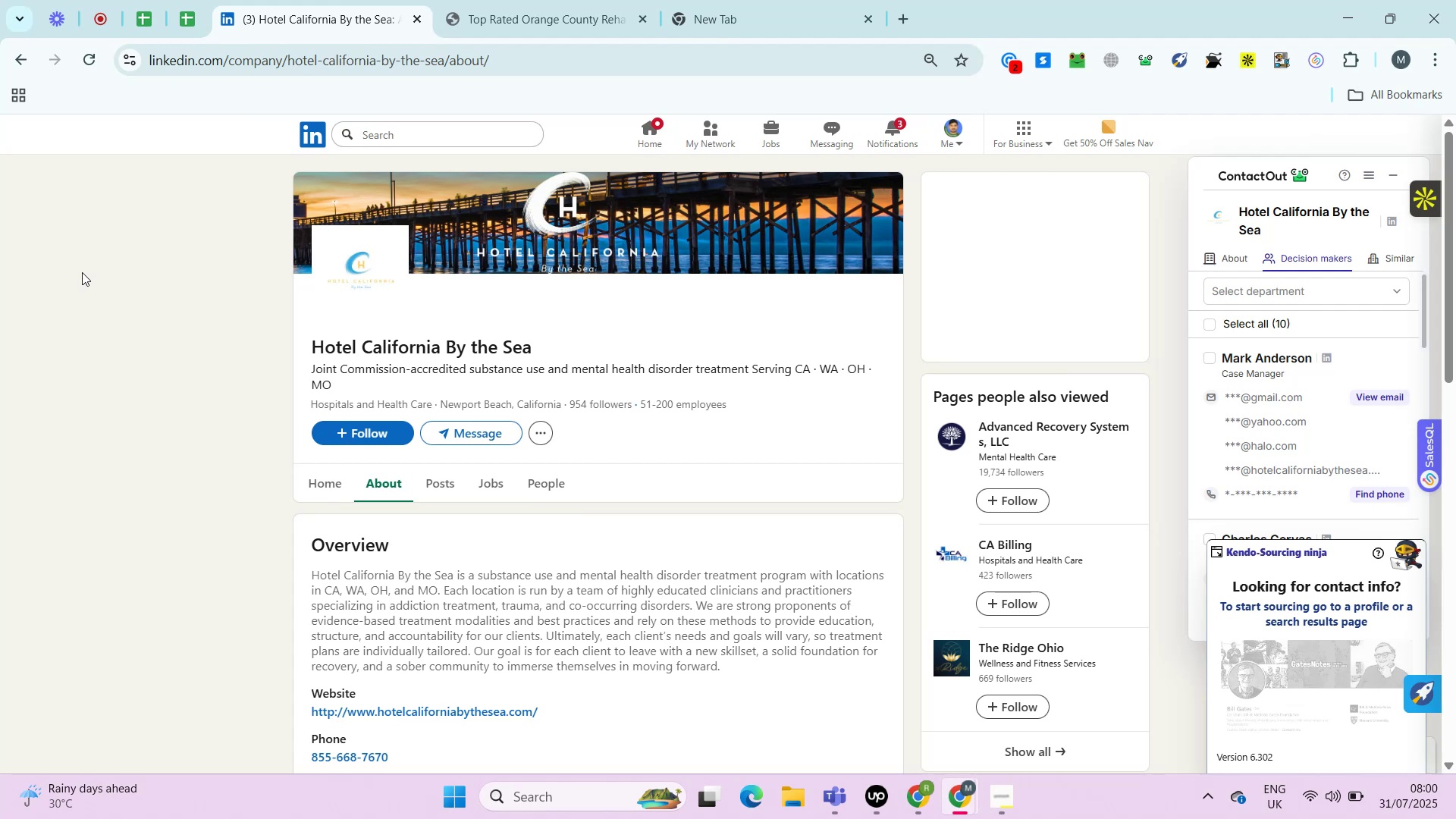 
key(Control+ControlLeft)
 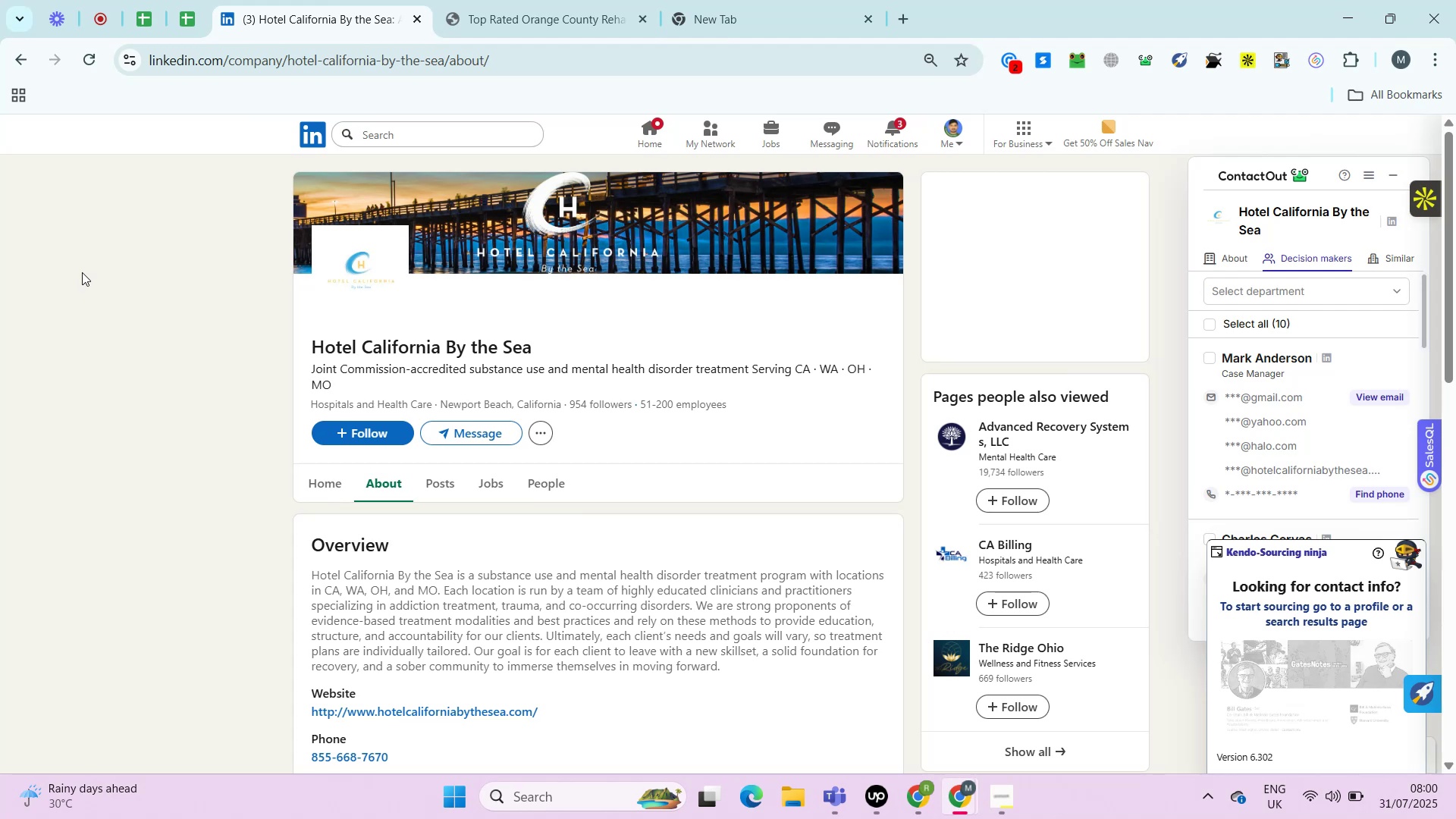 
key(Alt+Control+AltRight)
 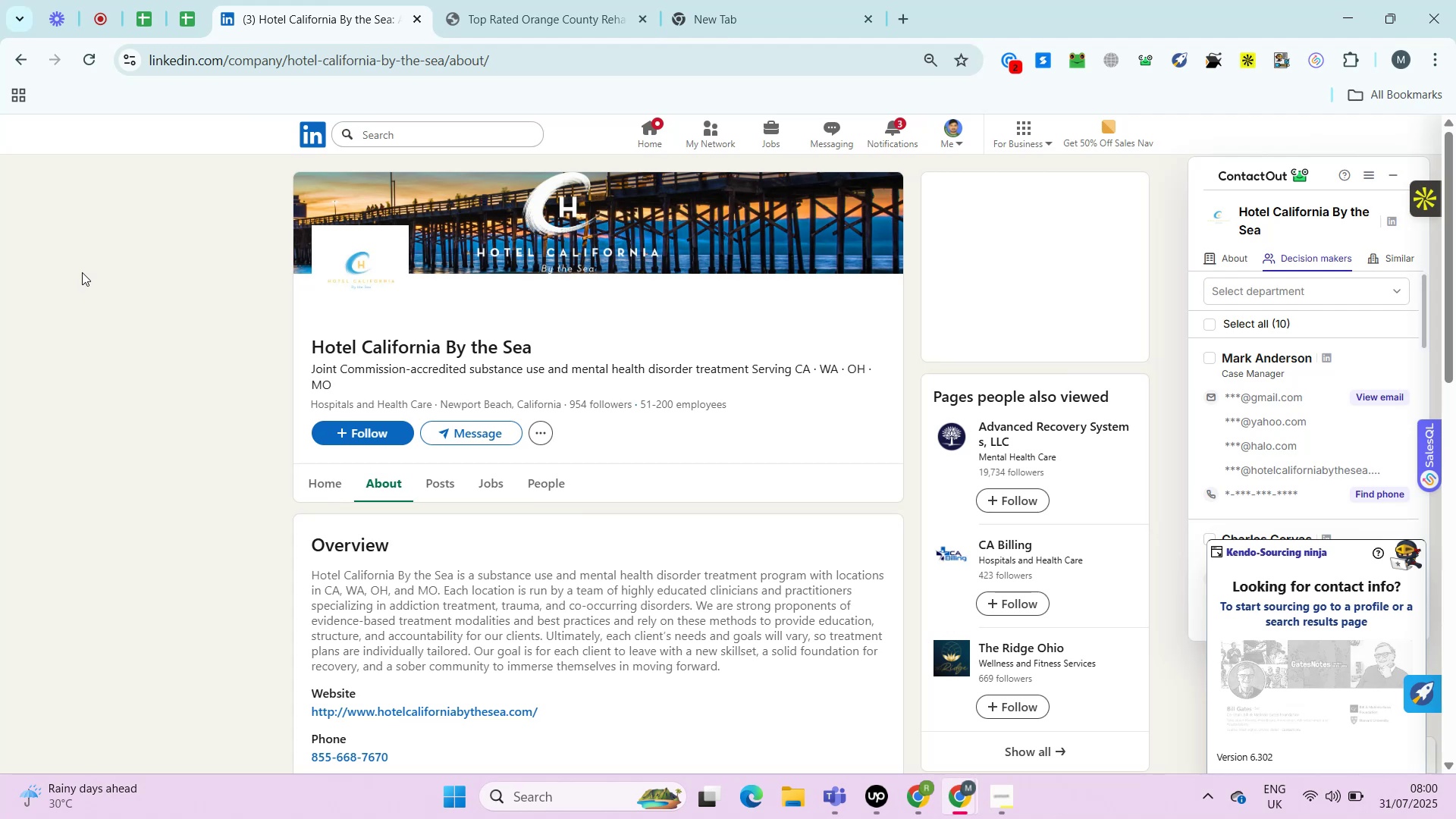 
key(Alt+Control+ControlRight)
 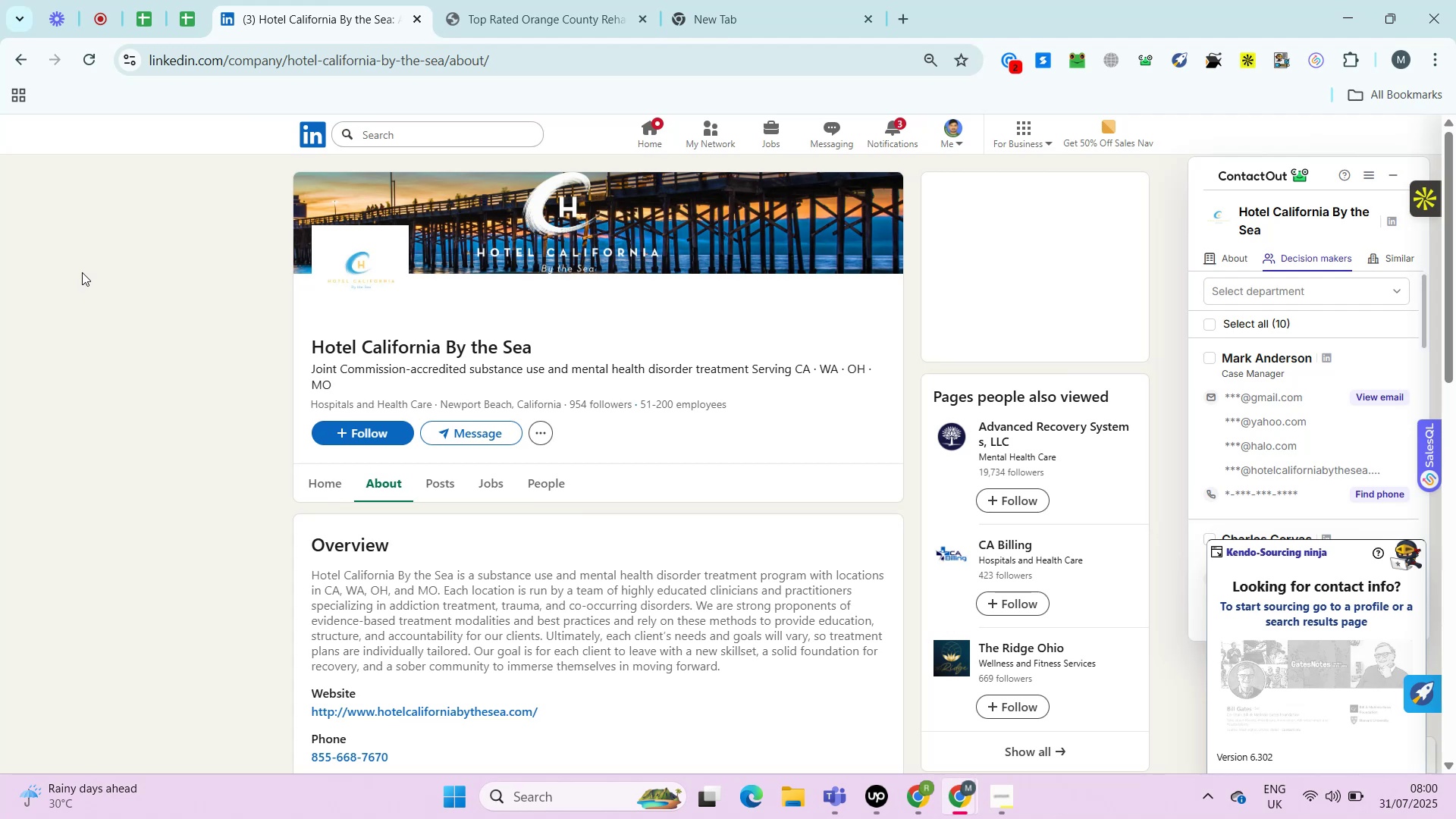 
key(Control+ControlLeft)
 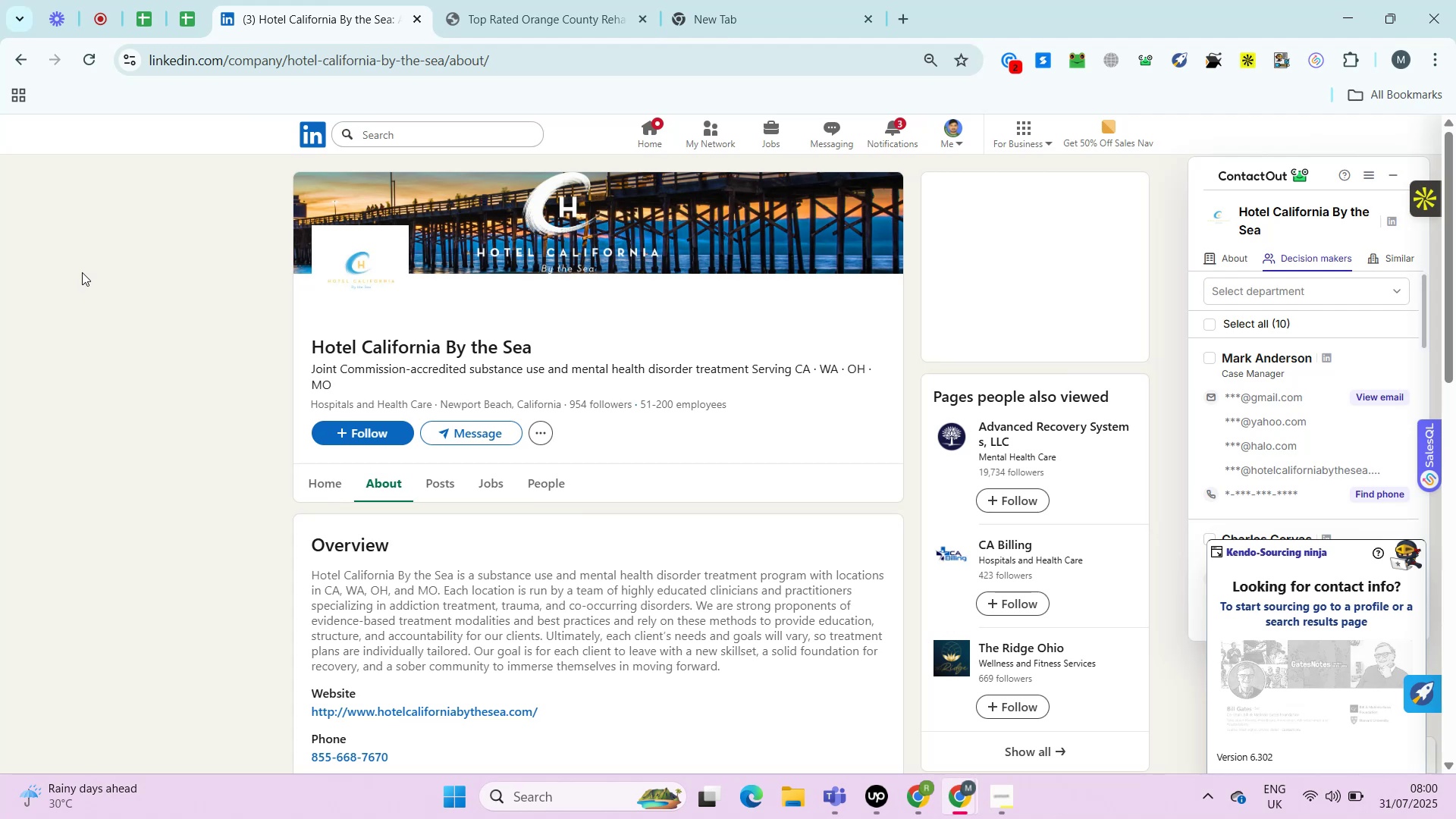 
key(Alt+Control+AltRight)
 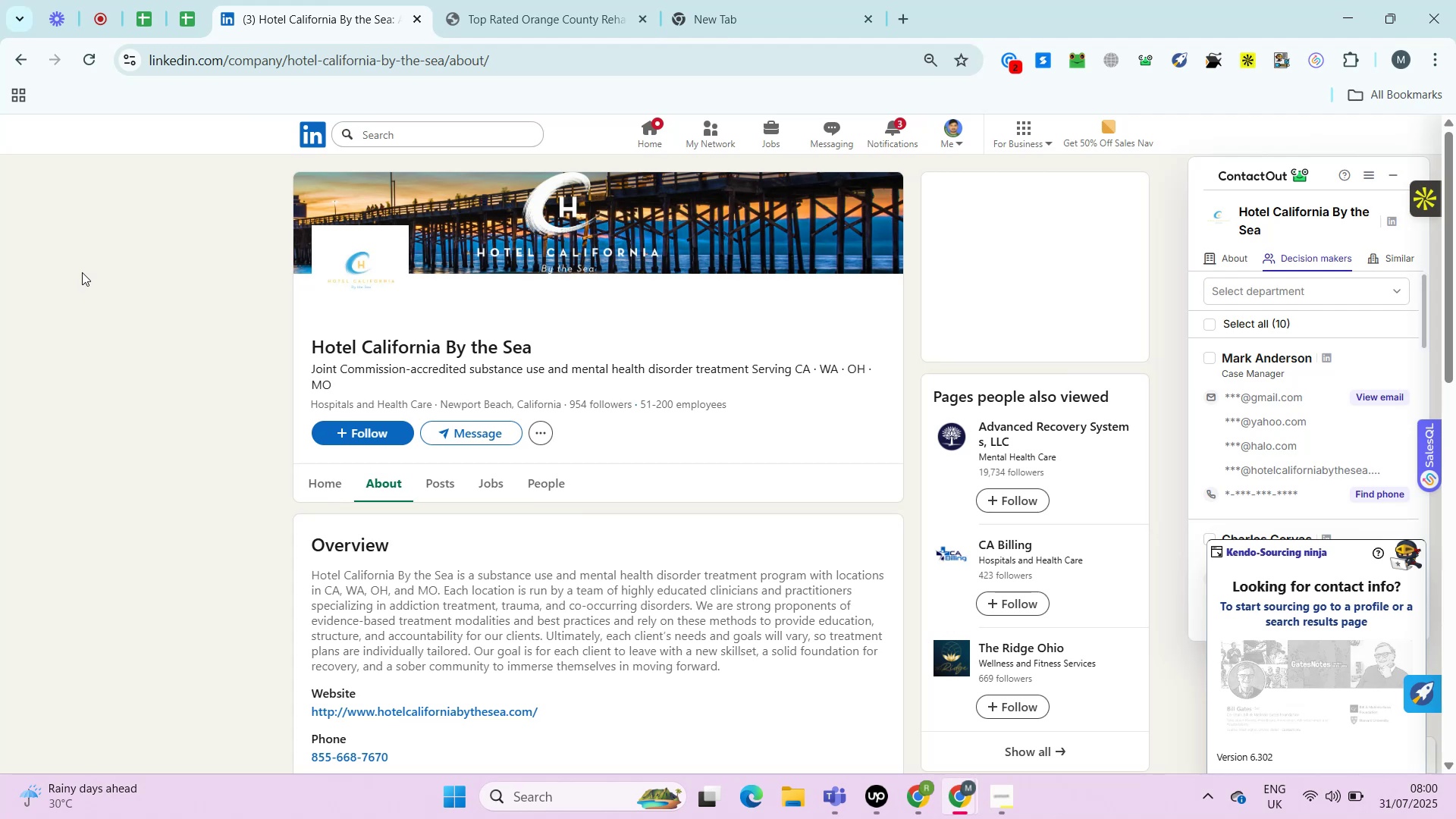 
key(Alt+Control+ControlRight)
 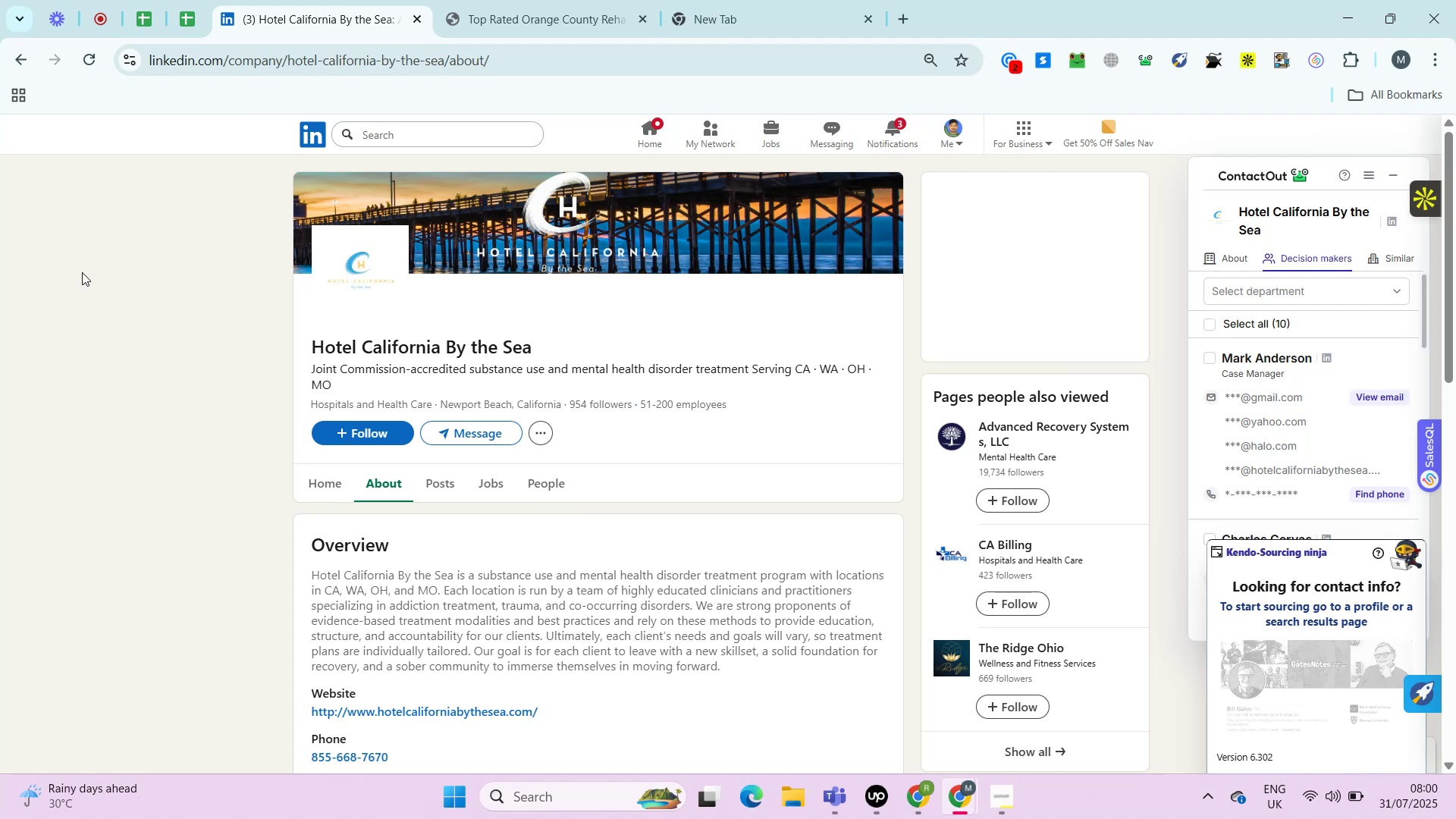 
key(Alt+Control+AltRight)
 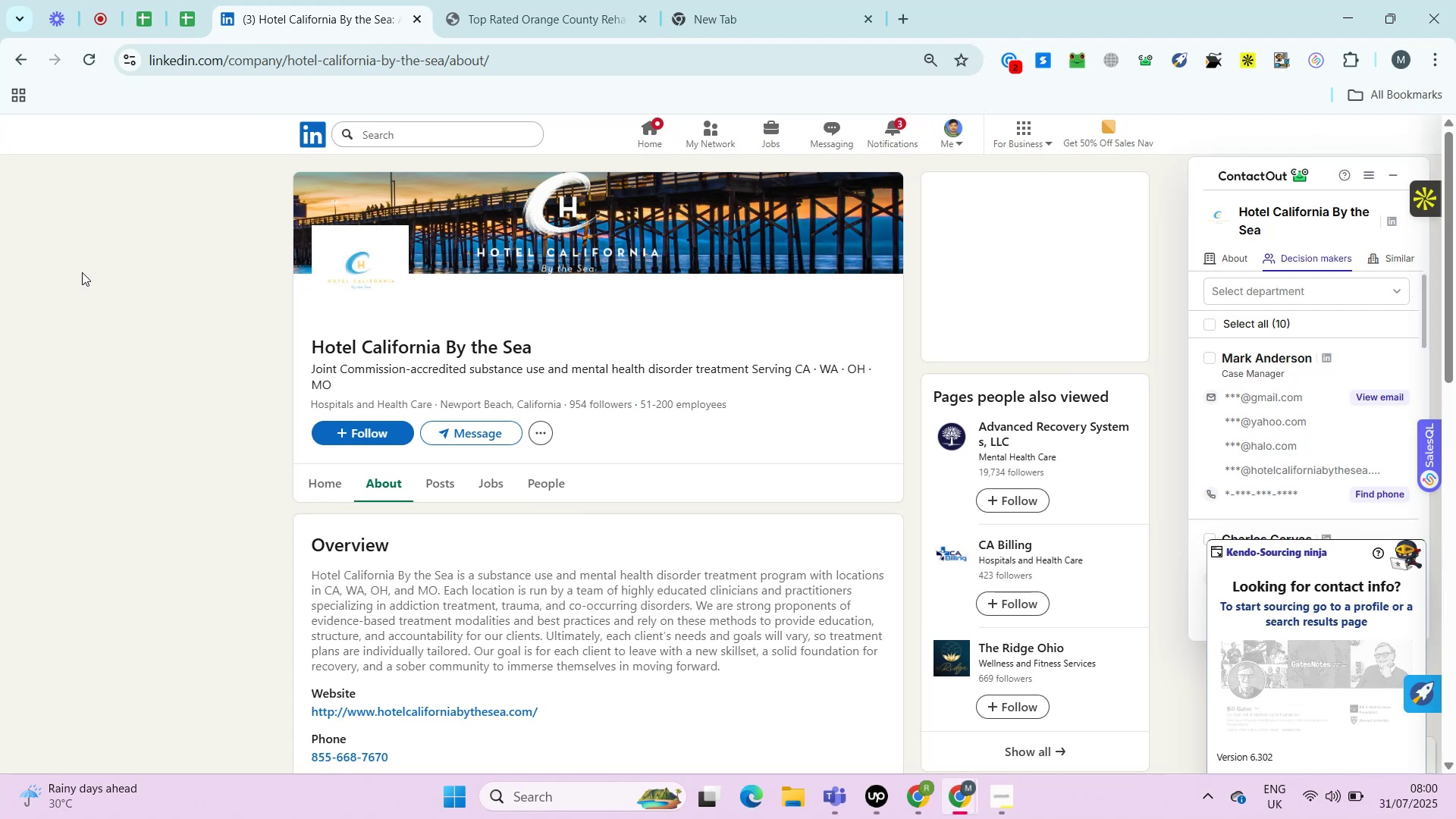 
key(Alt+Control+ControlRight)
 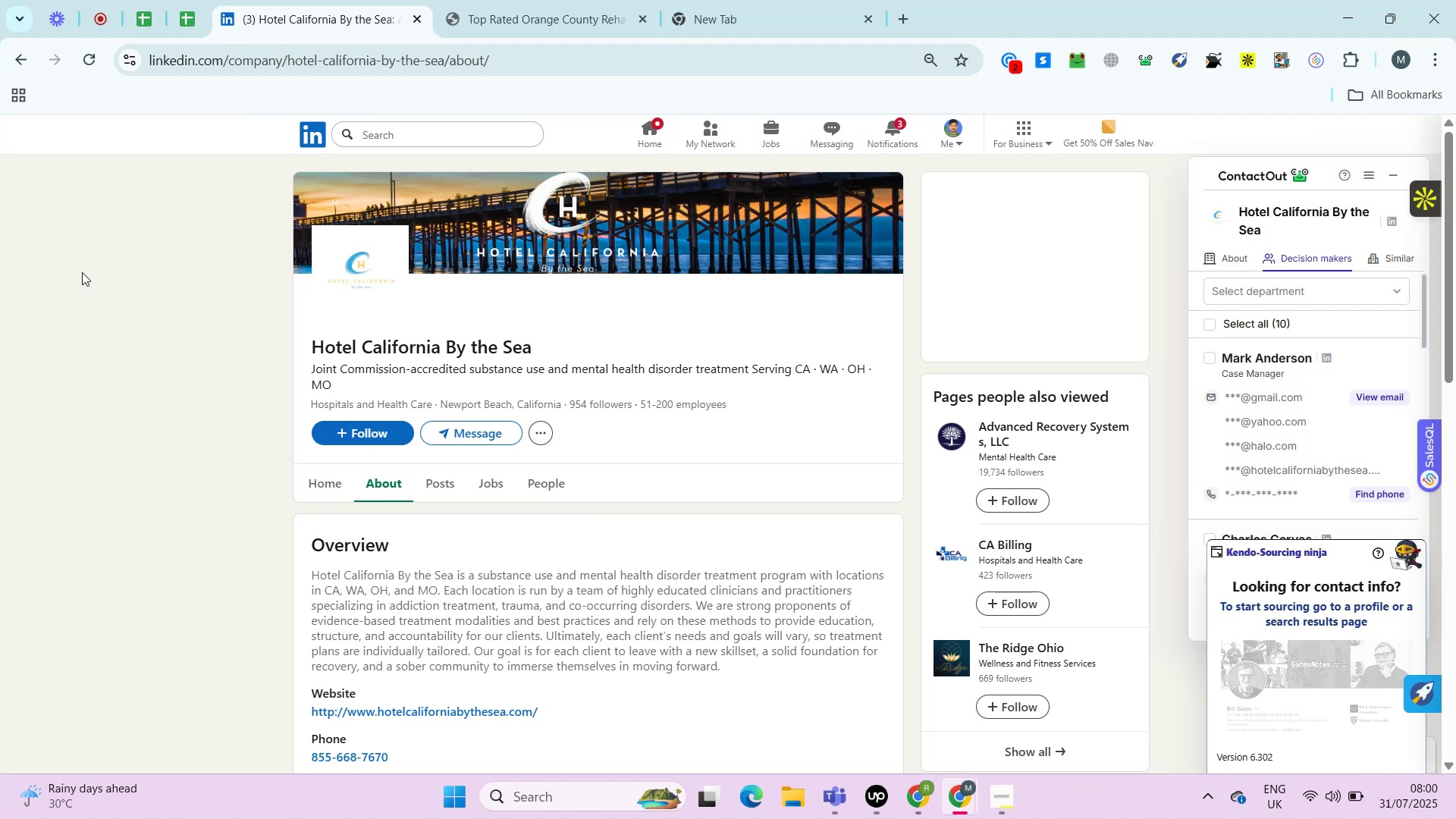 
key(Alt+Control+AltRight)
 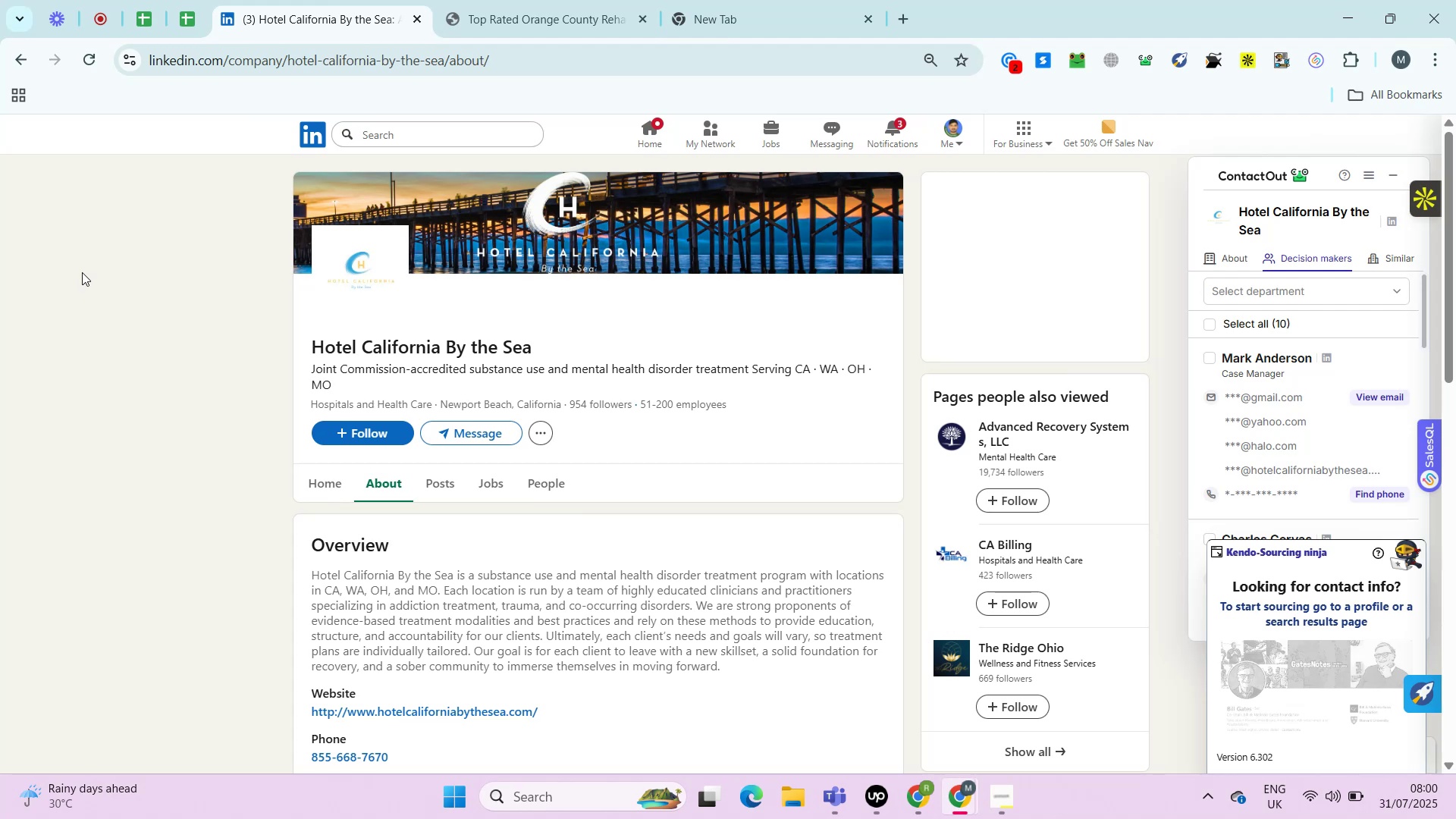 
key(Alt+Control+ControlRight)
 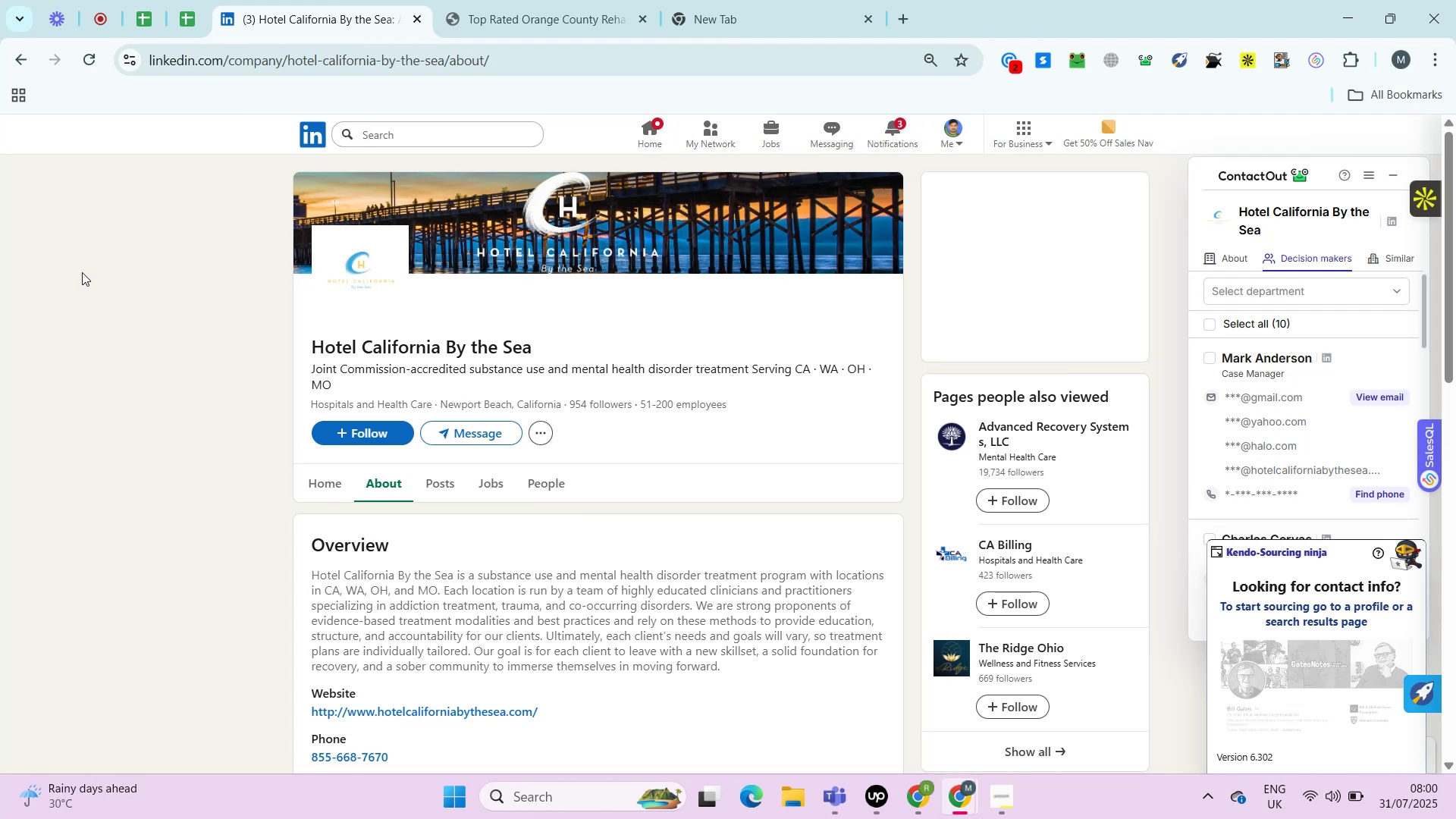 
key(Control+ControlLeft)
 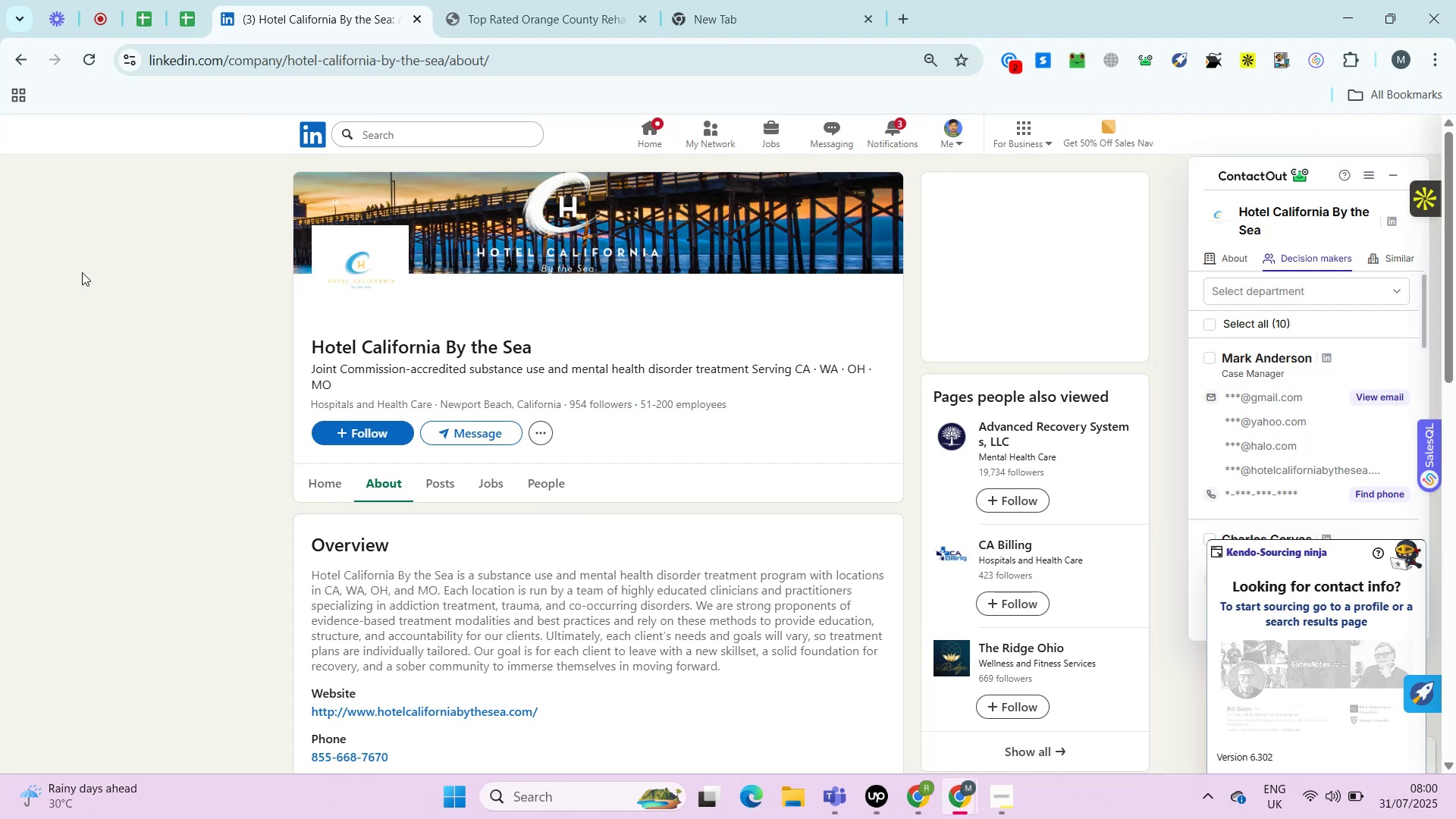 
key(Alt+Control+AltRight)
 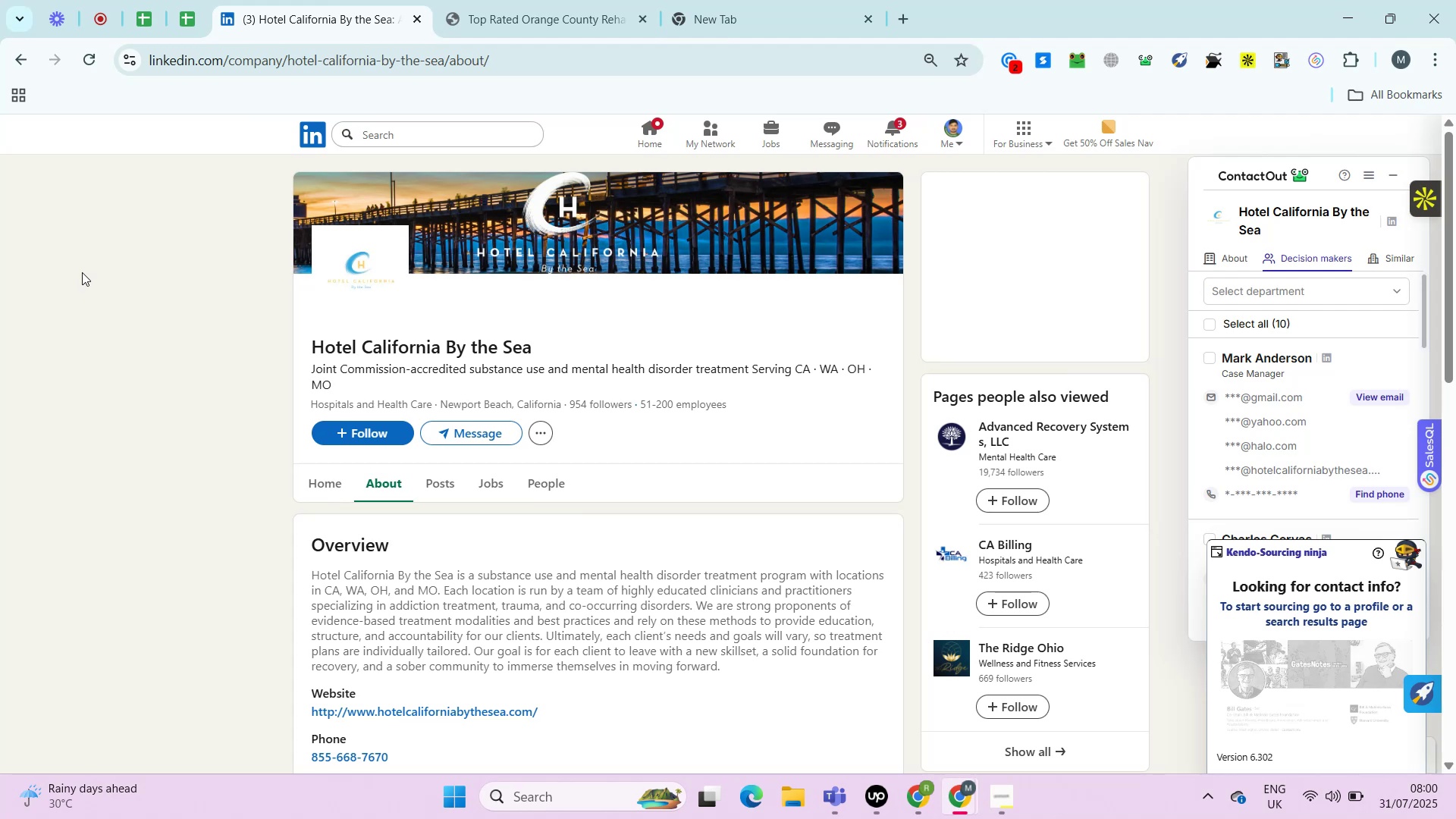 
key(Alt+Control+ControlRight)
 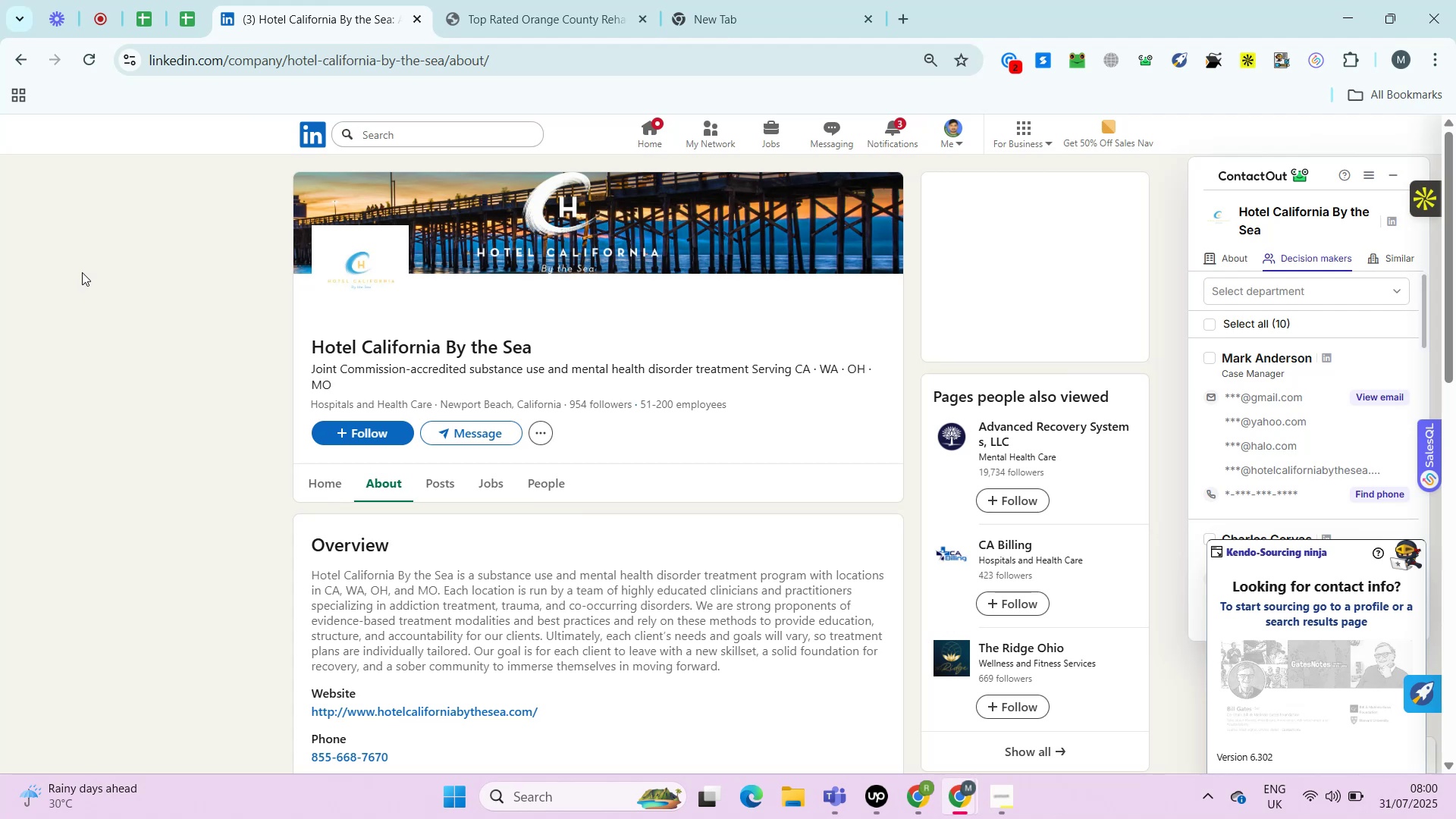 
key(Alt+Control+AltRight)
 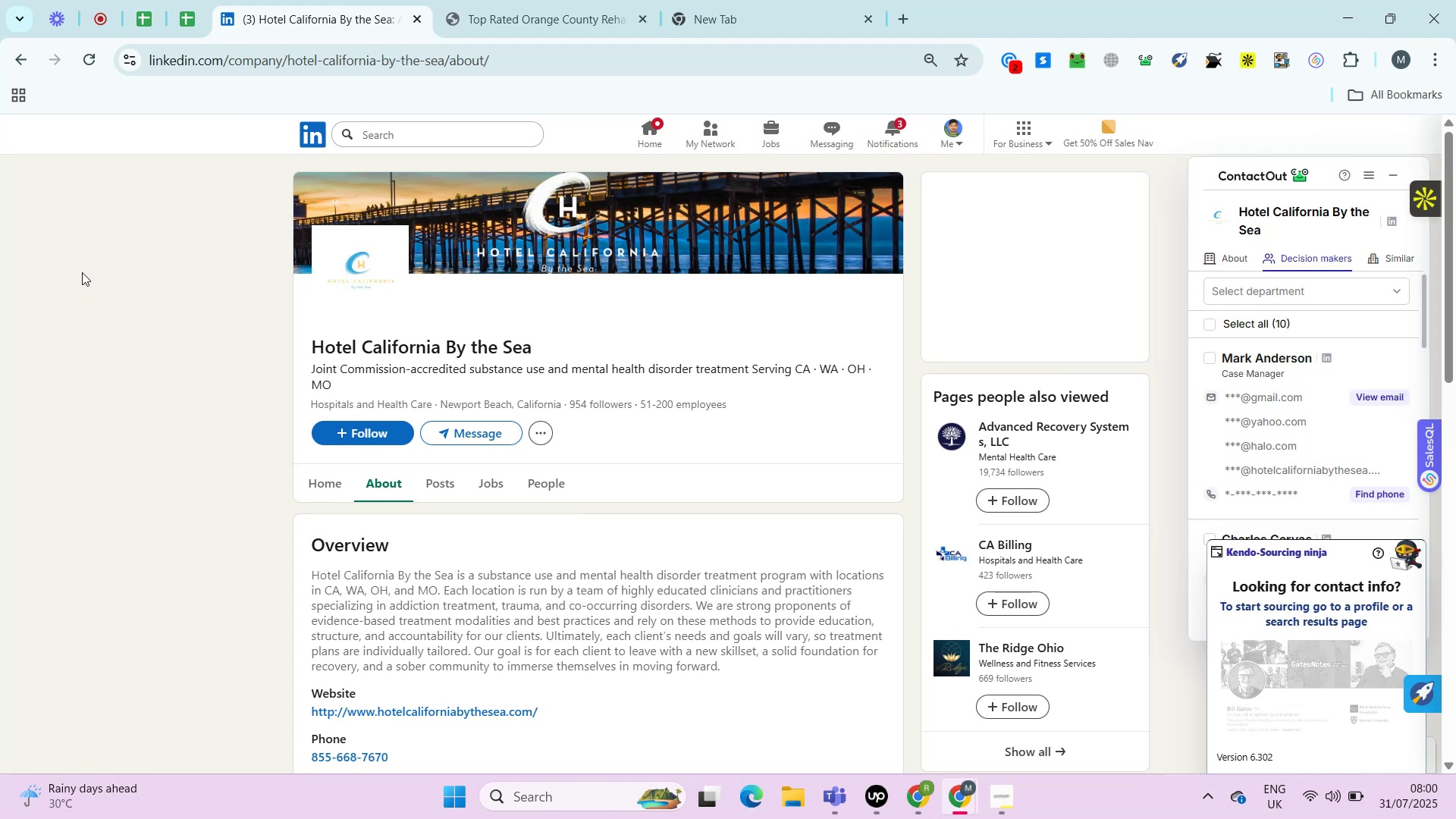 
key(Alt+Control+ControlRight)
 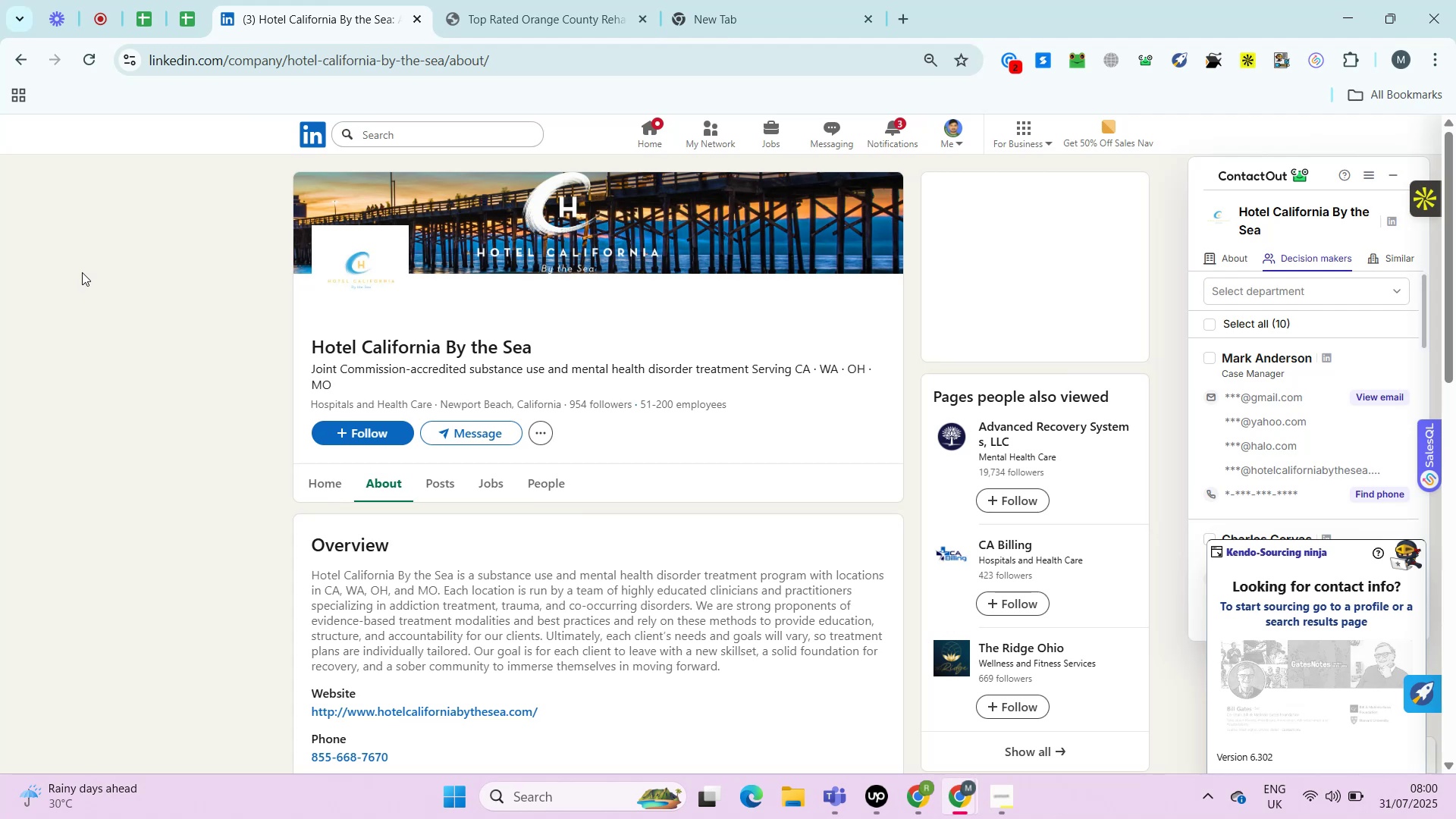 
key(Alt+Control+AltRight)
 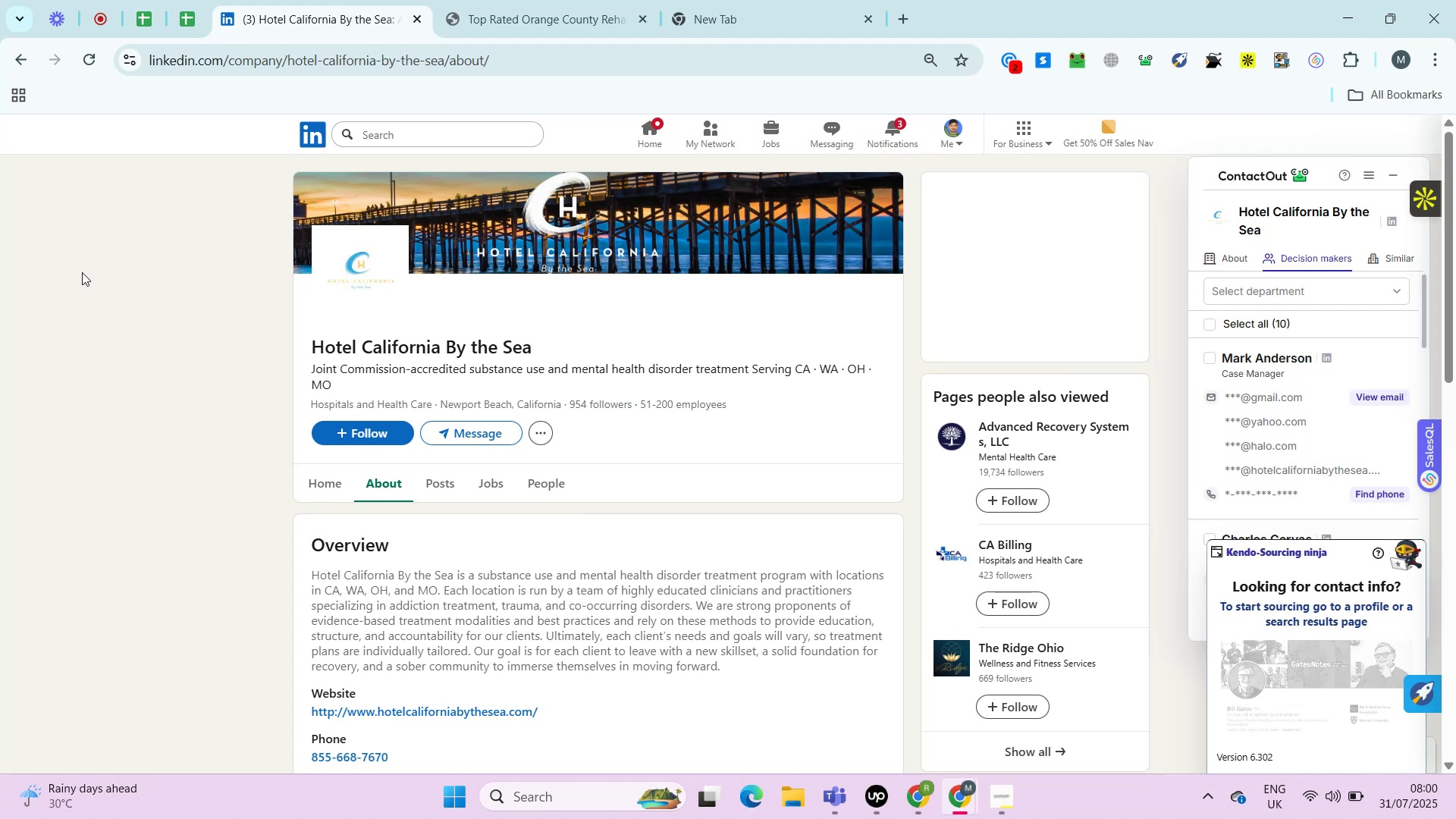 
key(Alt+Control+ControlRight)
 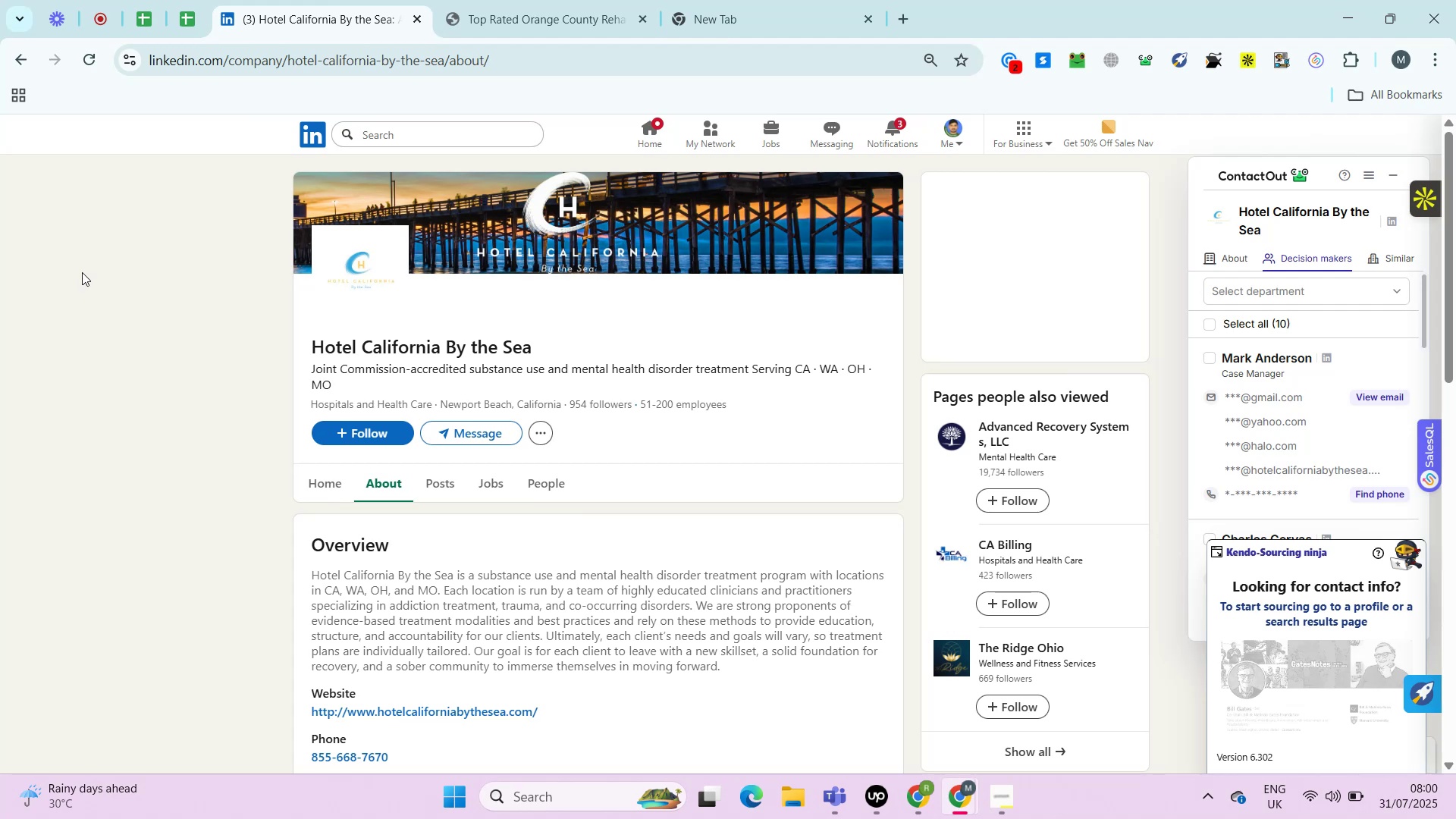 
key(Alt+Control+AltRight)
 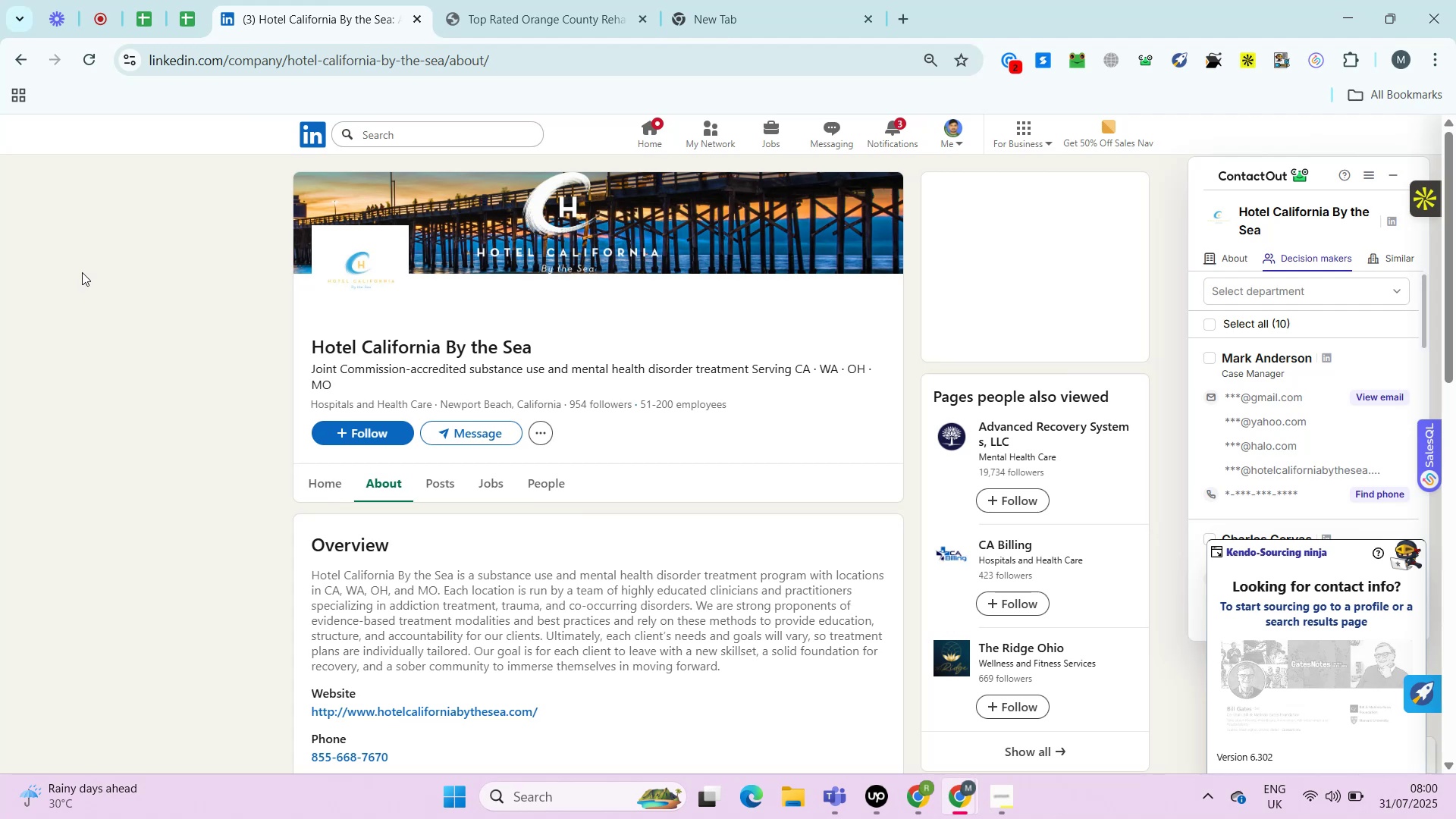 
key(Alt+Control+ControlRight)
 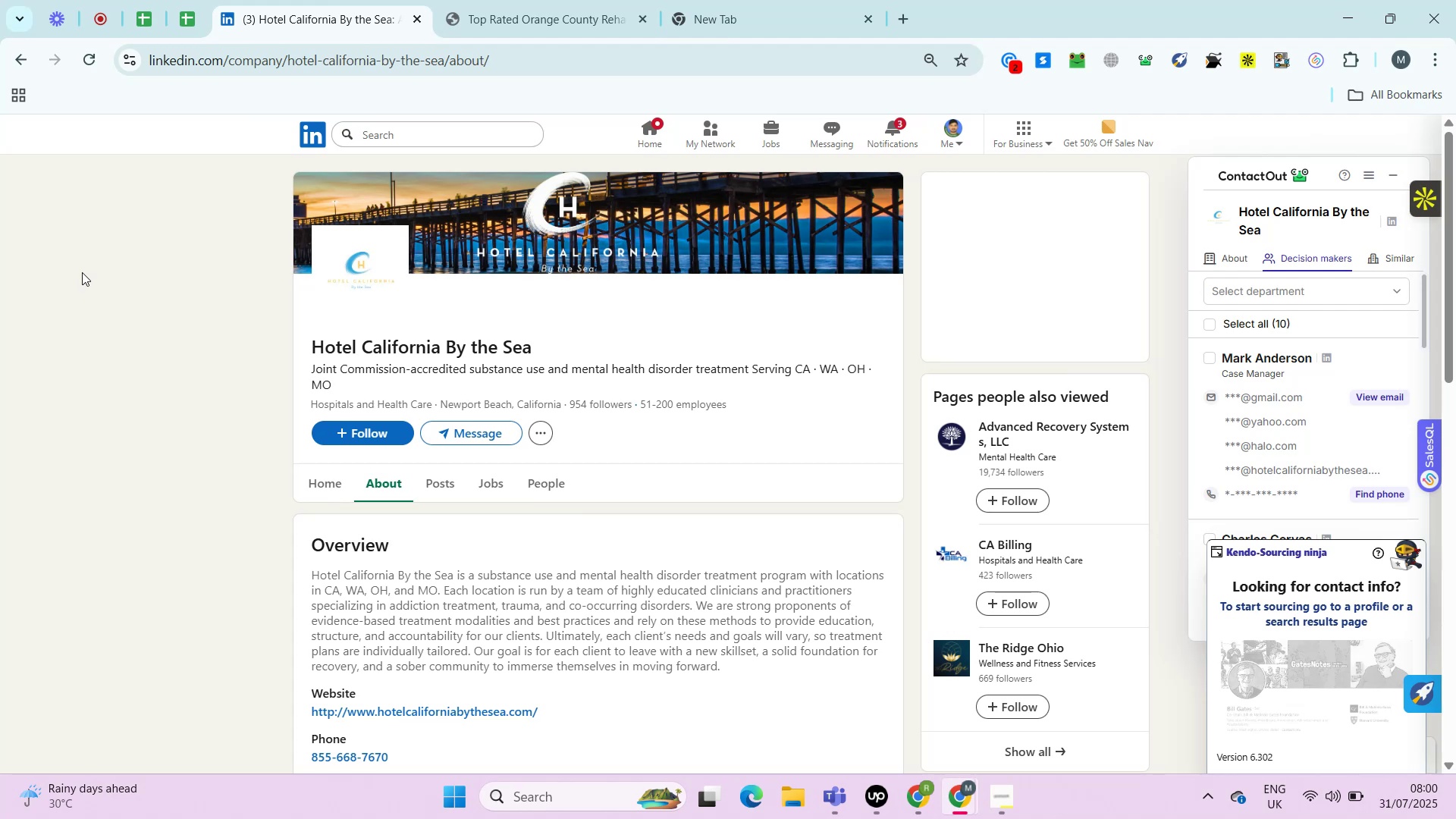 
key(Alt+Control+AltRight)
 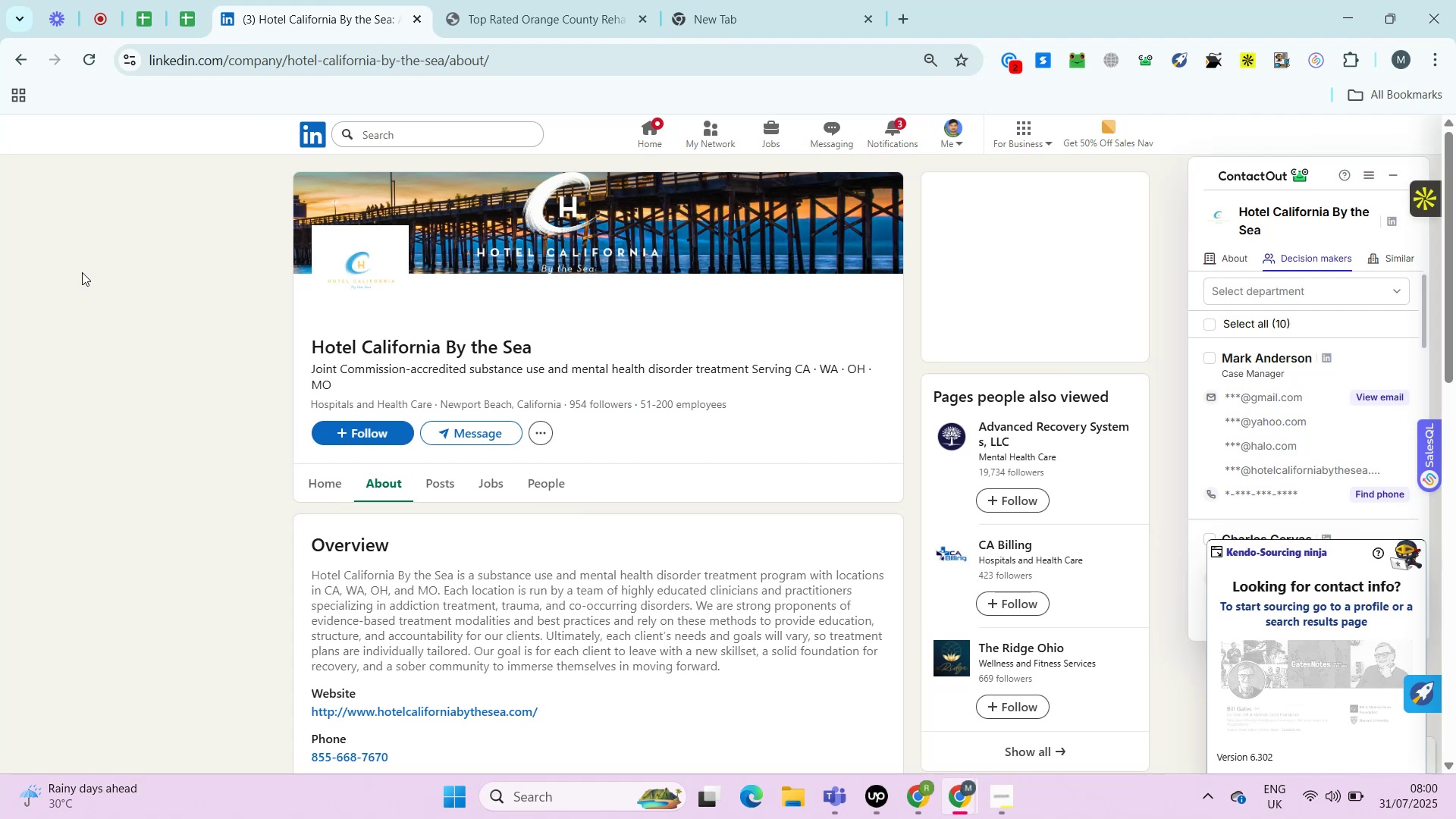 
wait(11.51)
 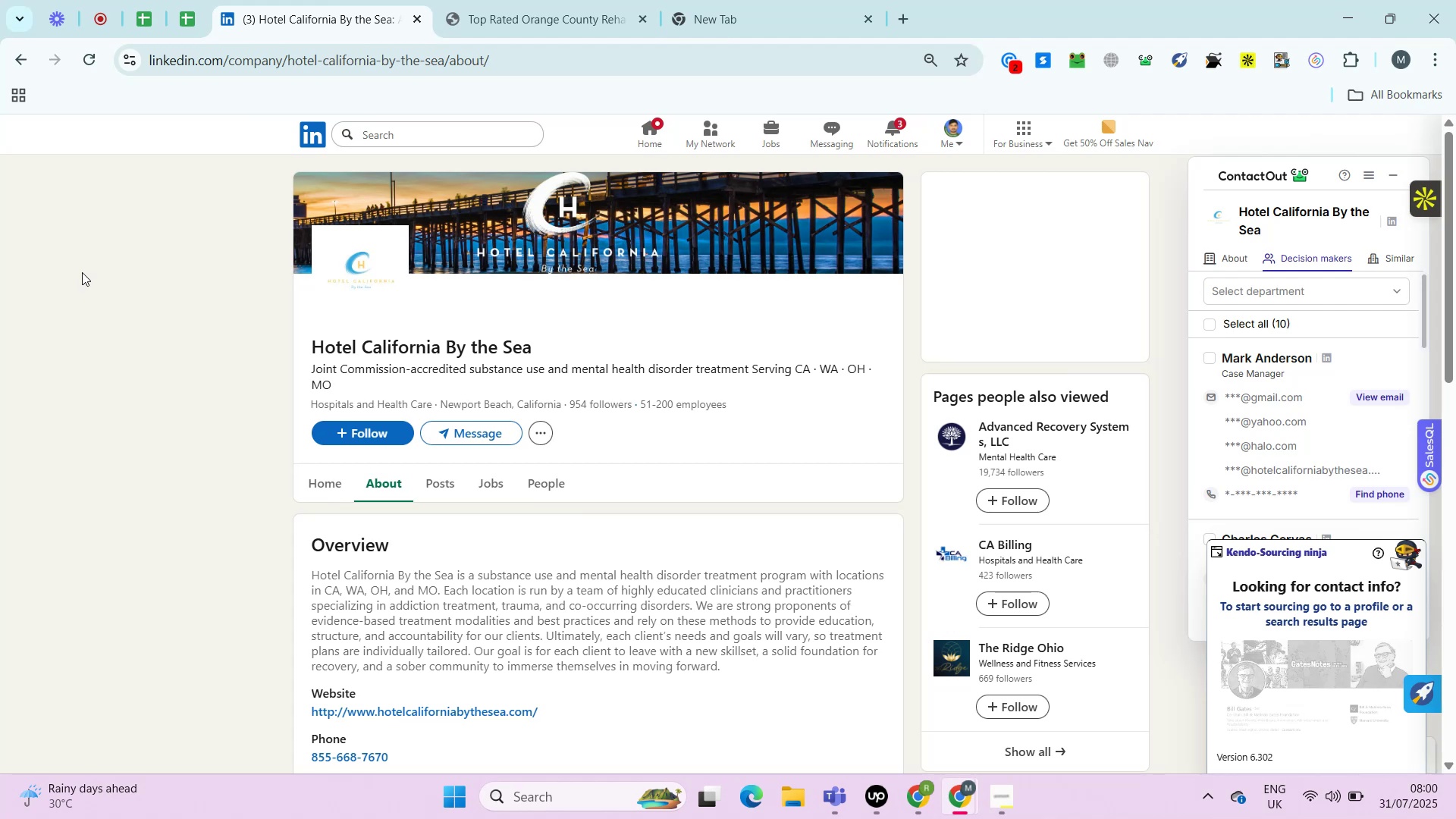 
key(Control+ControlRight)
 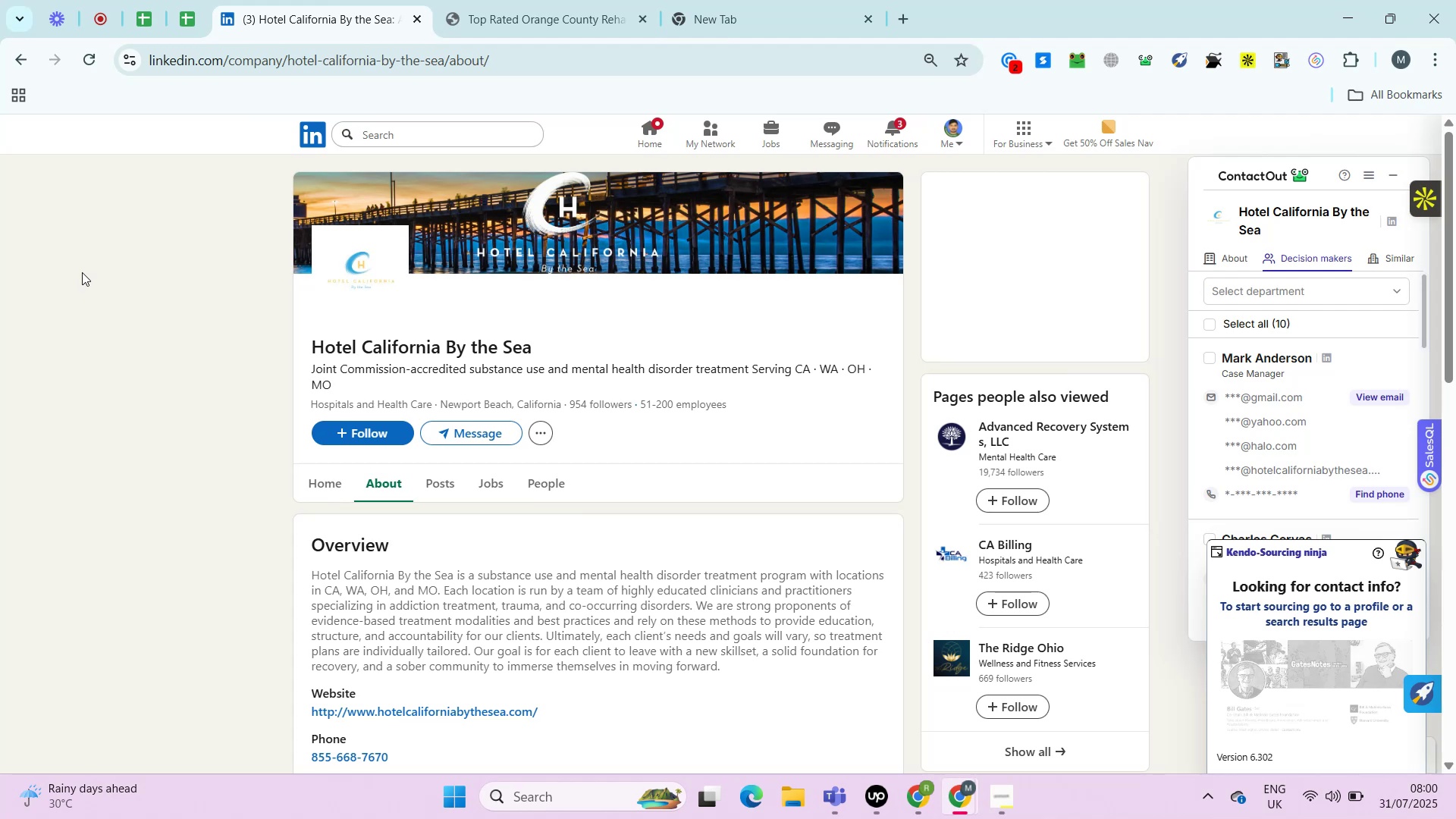 
key(Alt+Control+AltRight)
 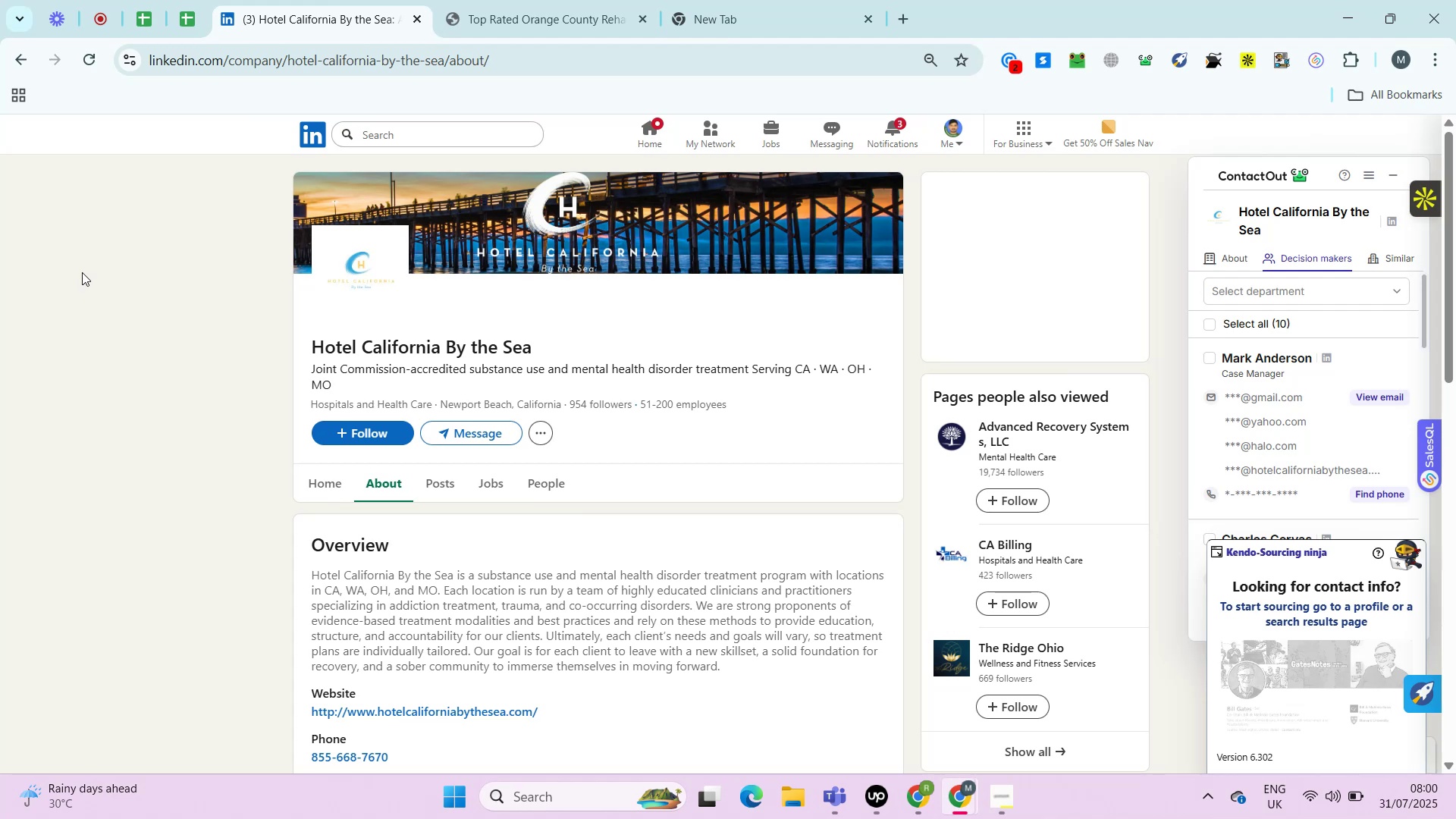 
key(Alt+Control+ControlRight)
 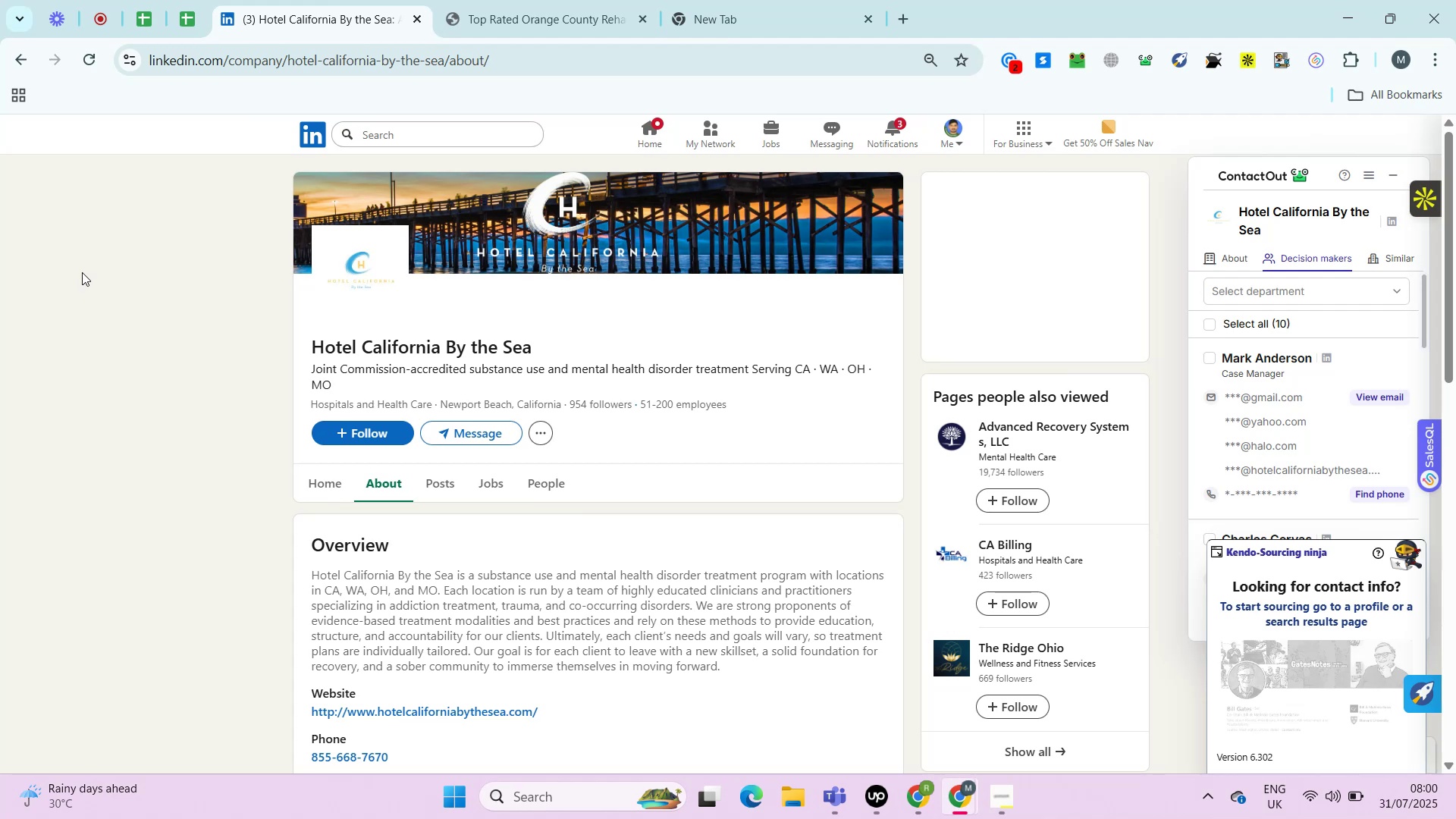 
key(Alt+Control+AltRight)
 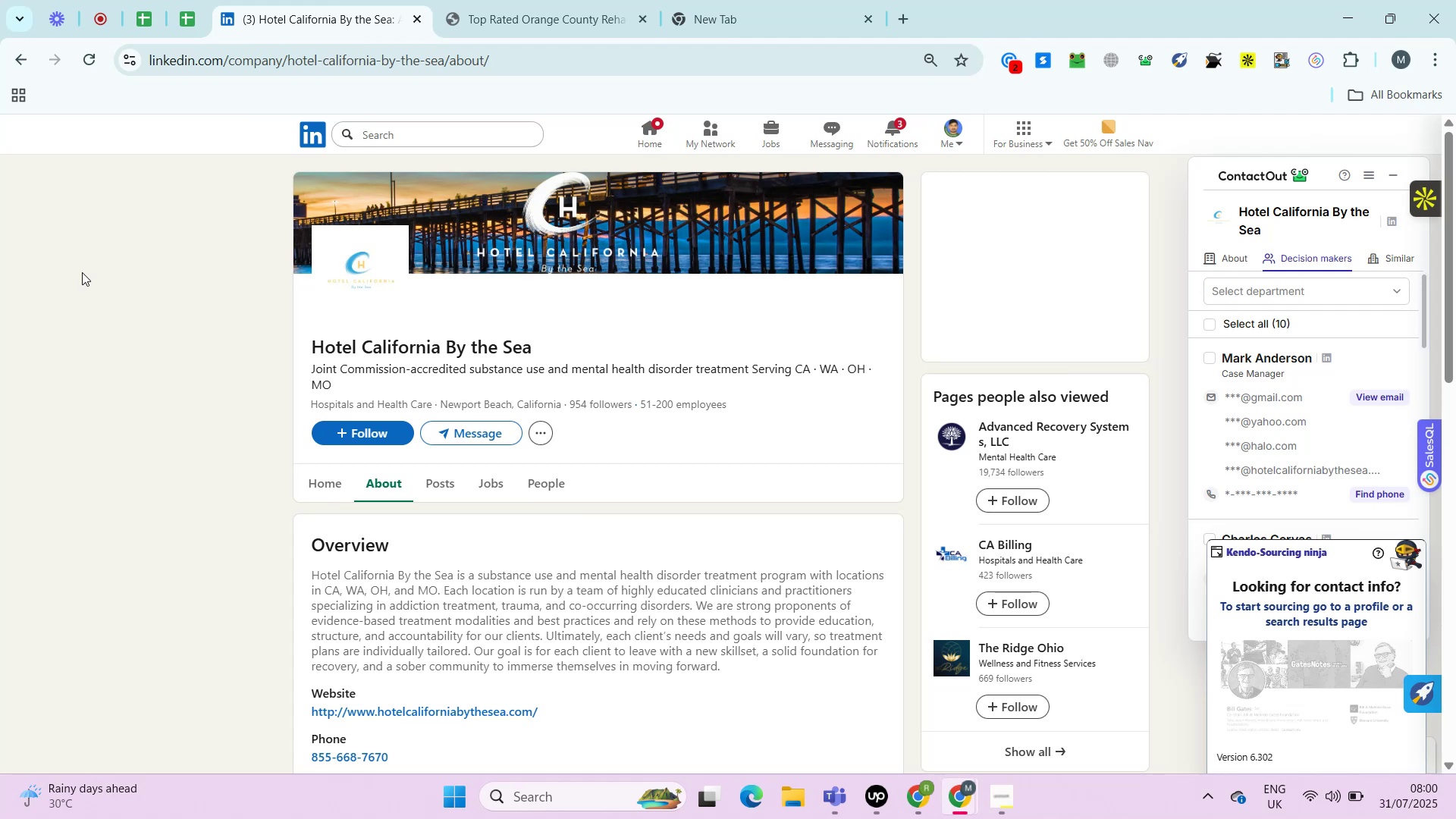 
key(Alt+Control+ControlRight)
 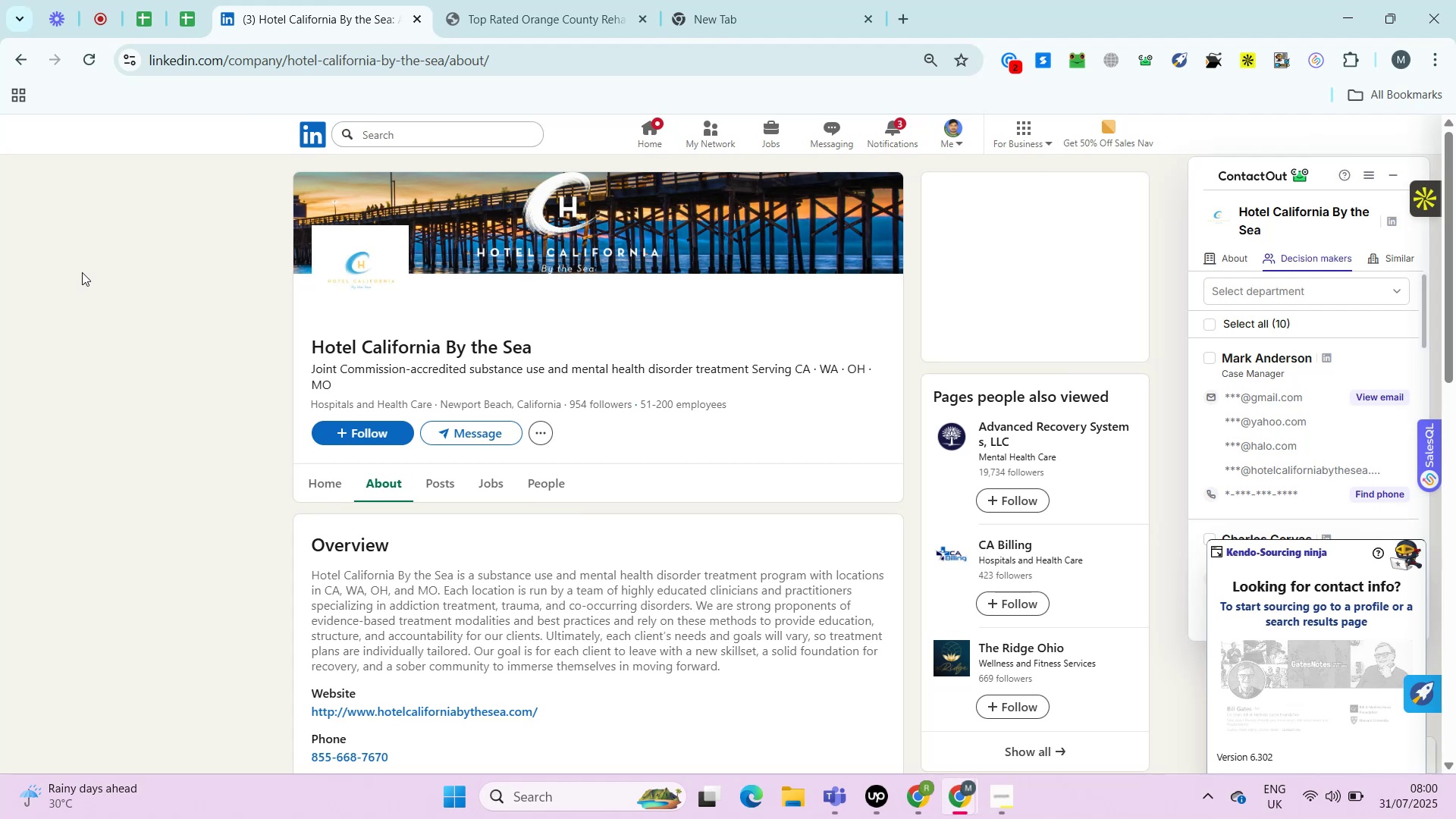 
key(Alt+Control+AltRight)
 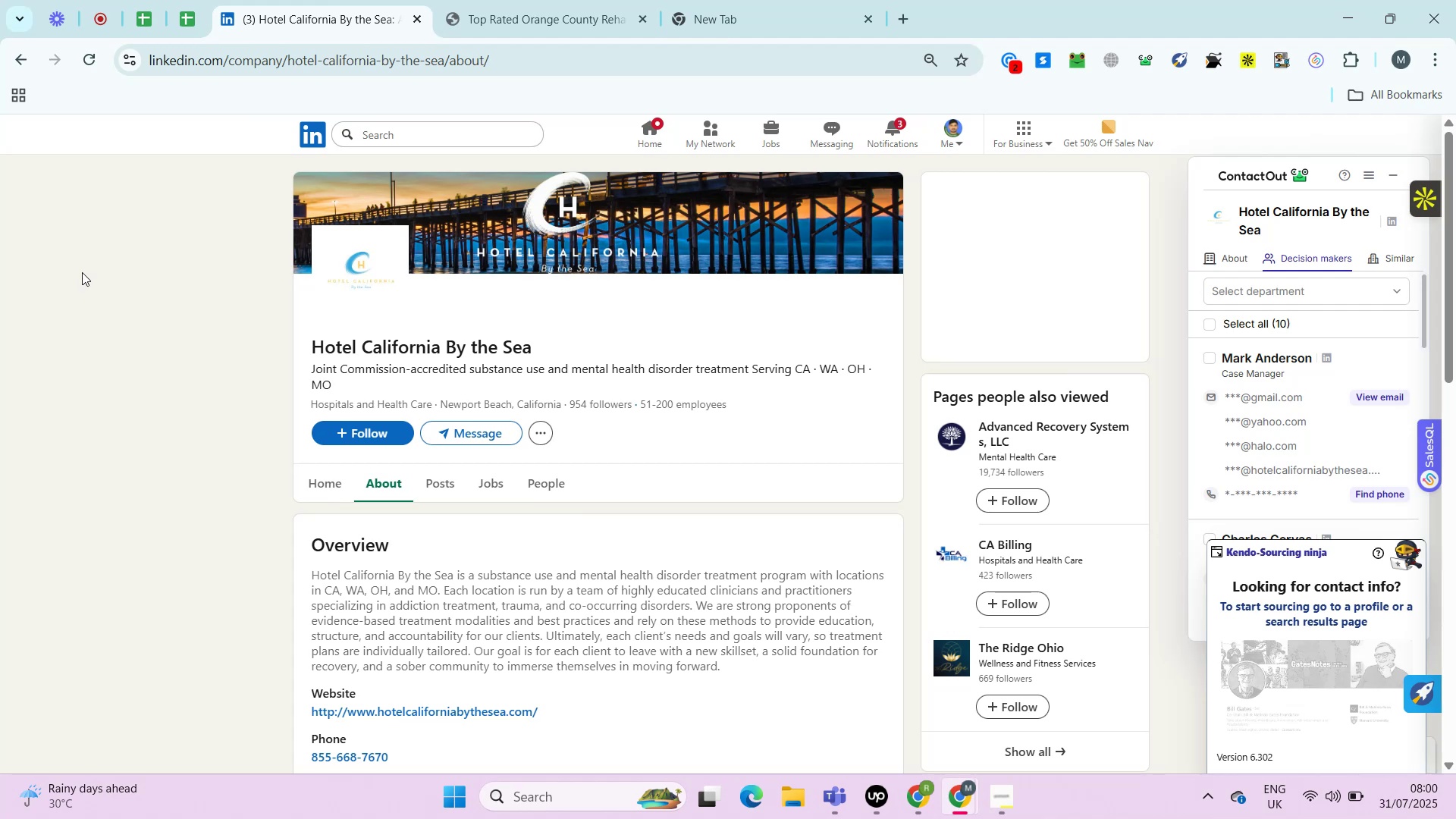 
key(Alt+Control+ControlRight)
 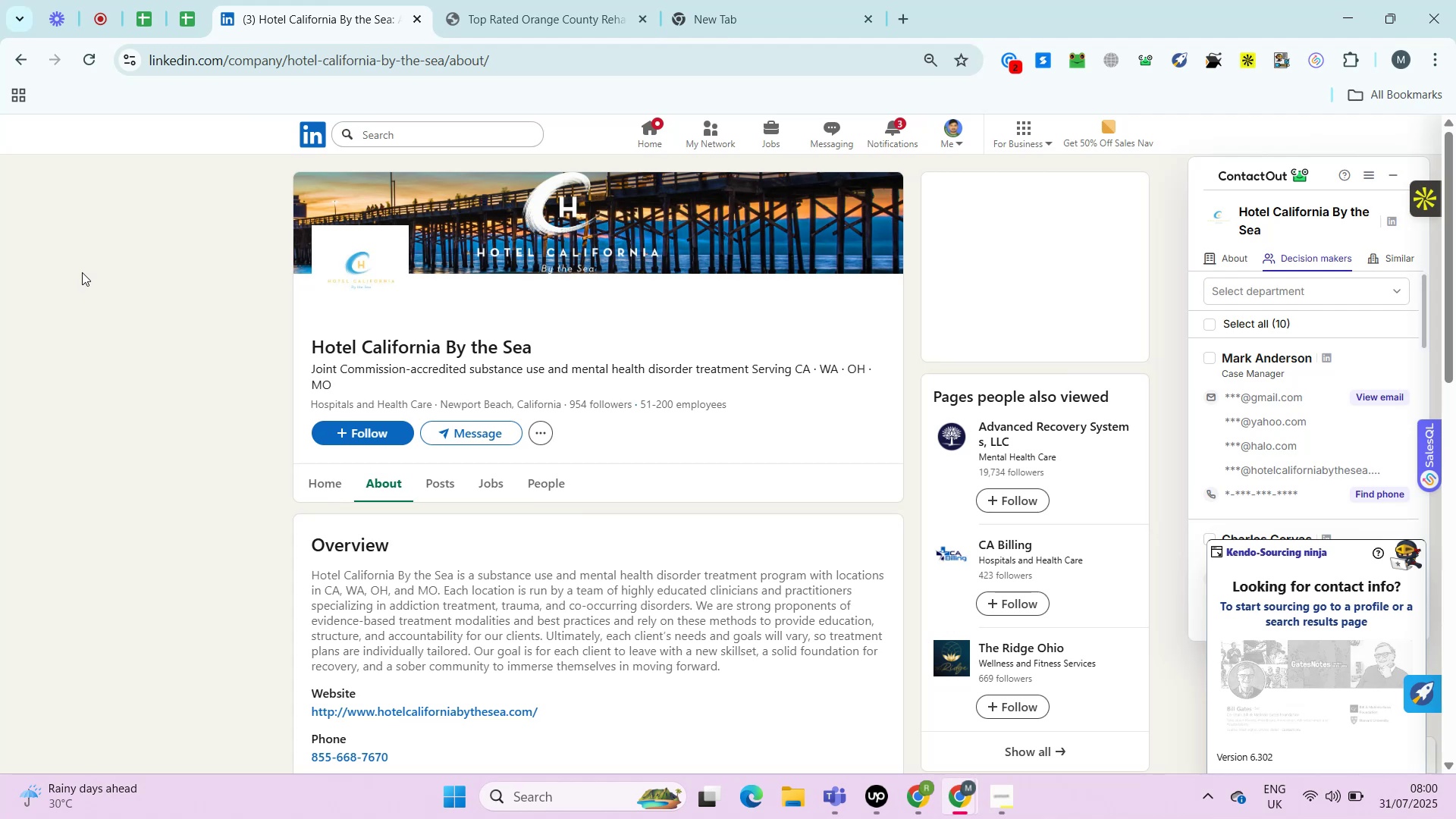 
key(Alt+Control+AltRight)
 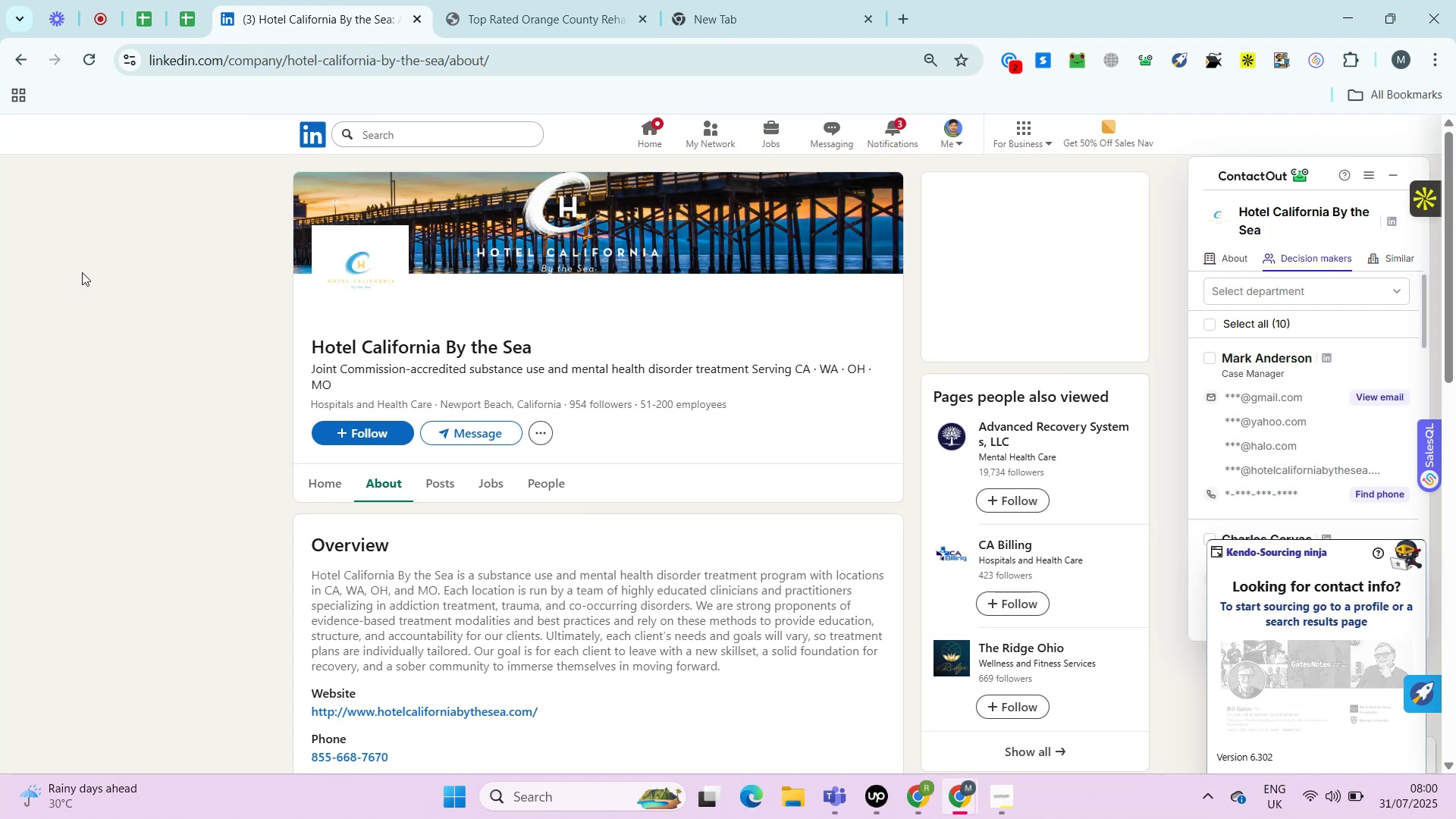 
key(Alt+Control+ControlRight)
 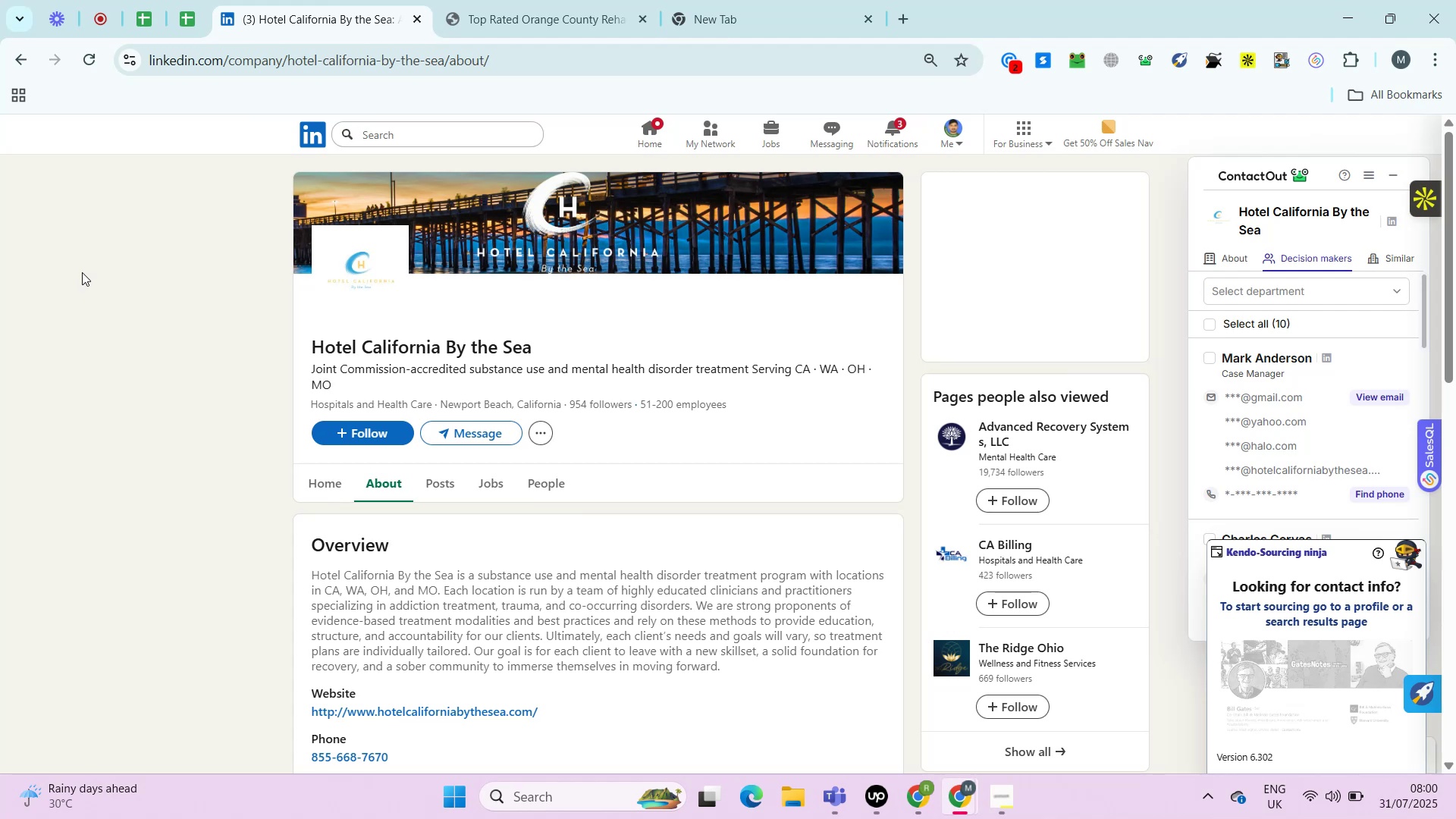 
key(Alt+Control+AltRight)
 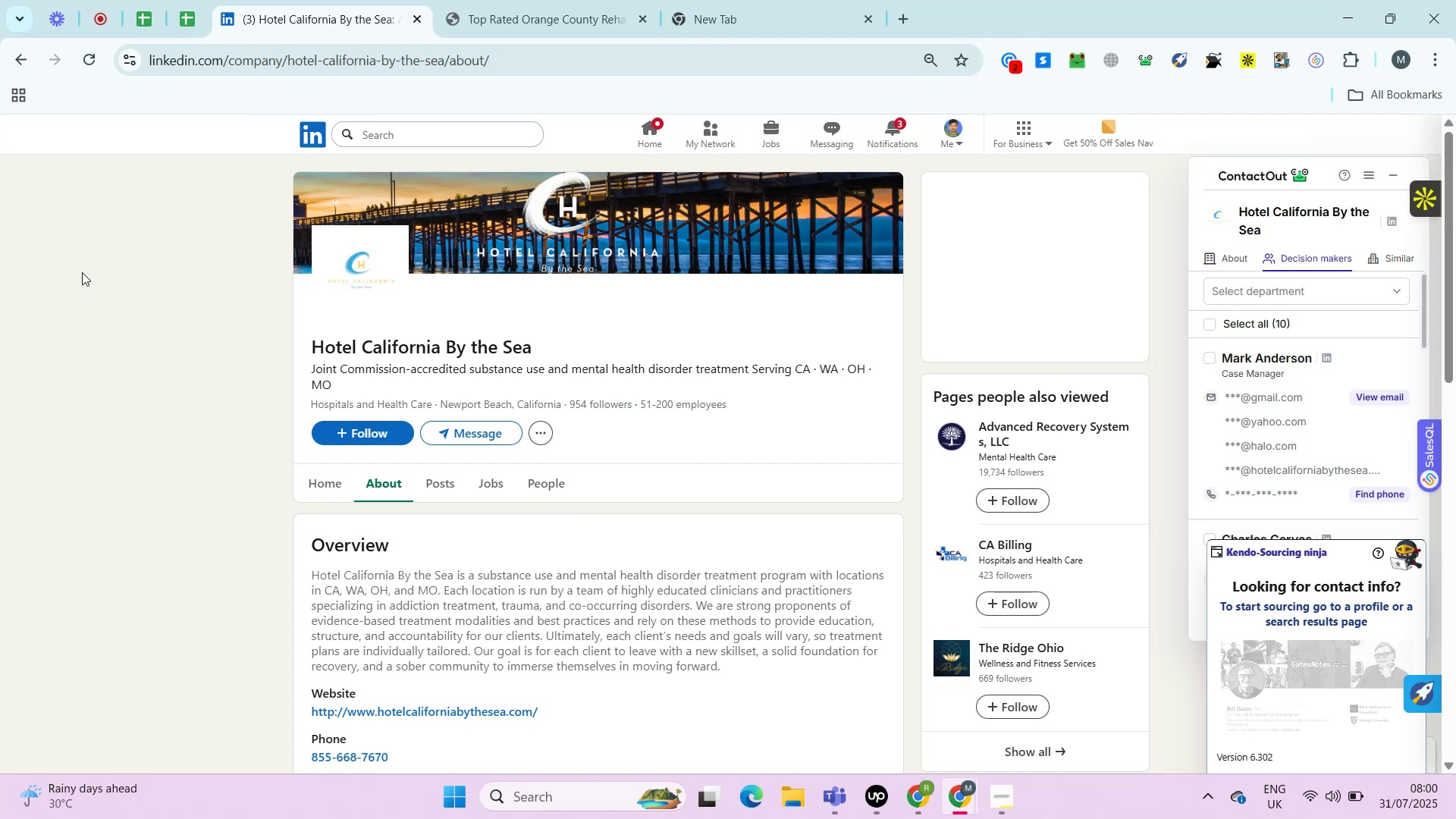 
key(Alt+Control+ControlRight)
 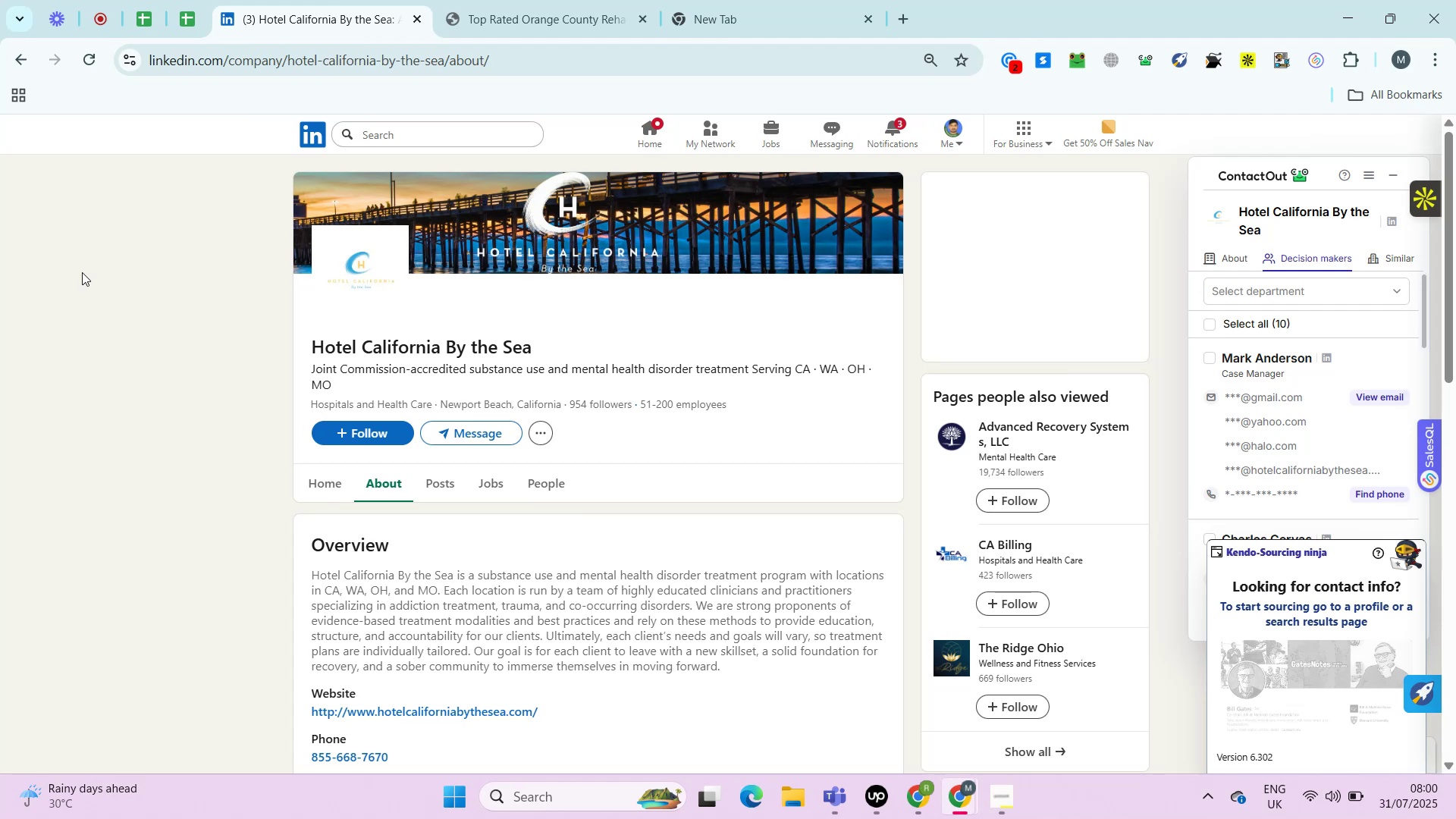 
key(Control+ControlLeft)
 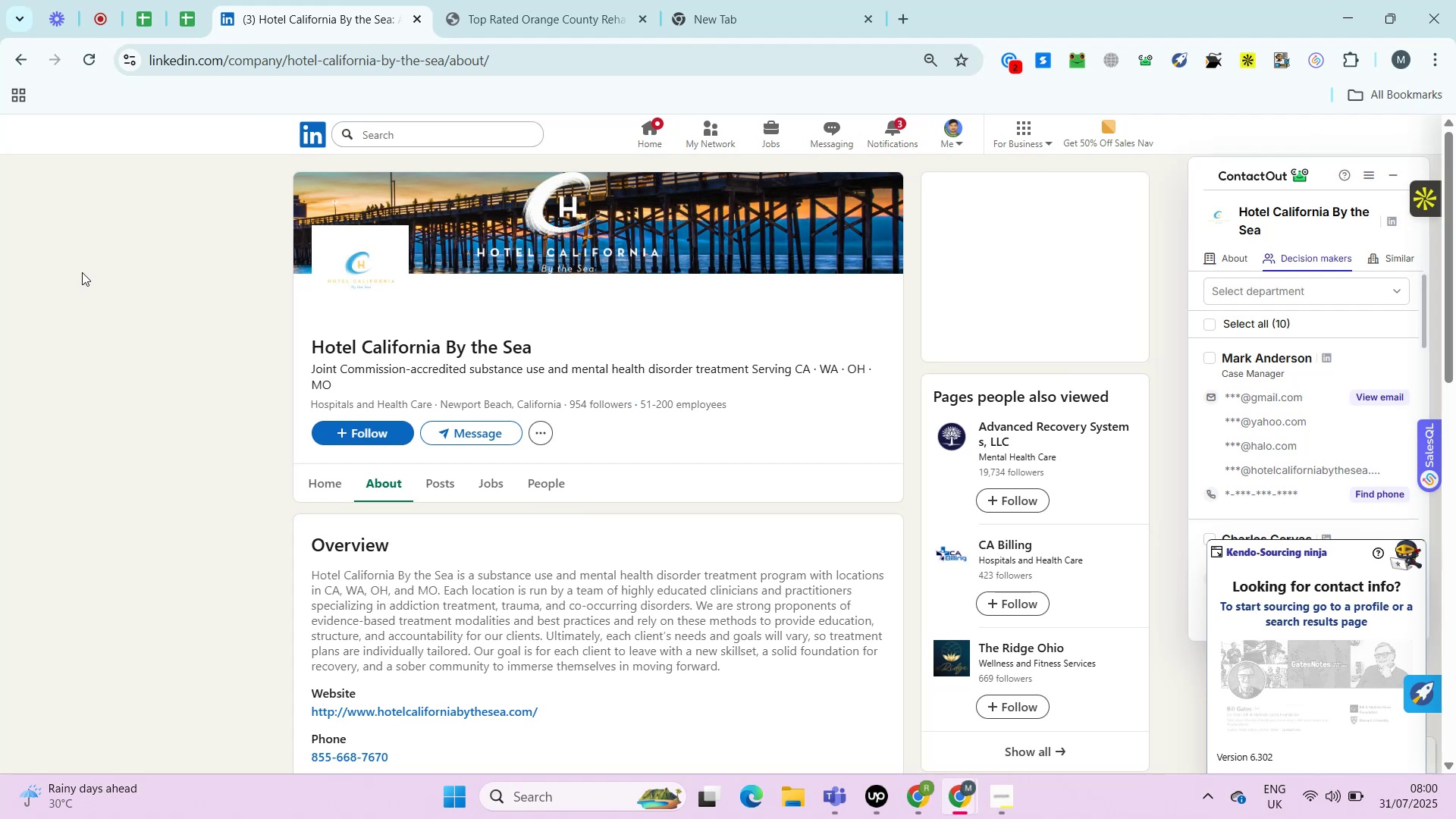 
key(Alt+Control+AltRight)
 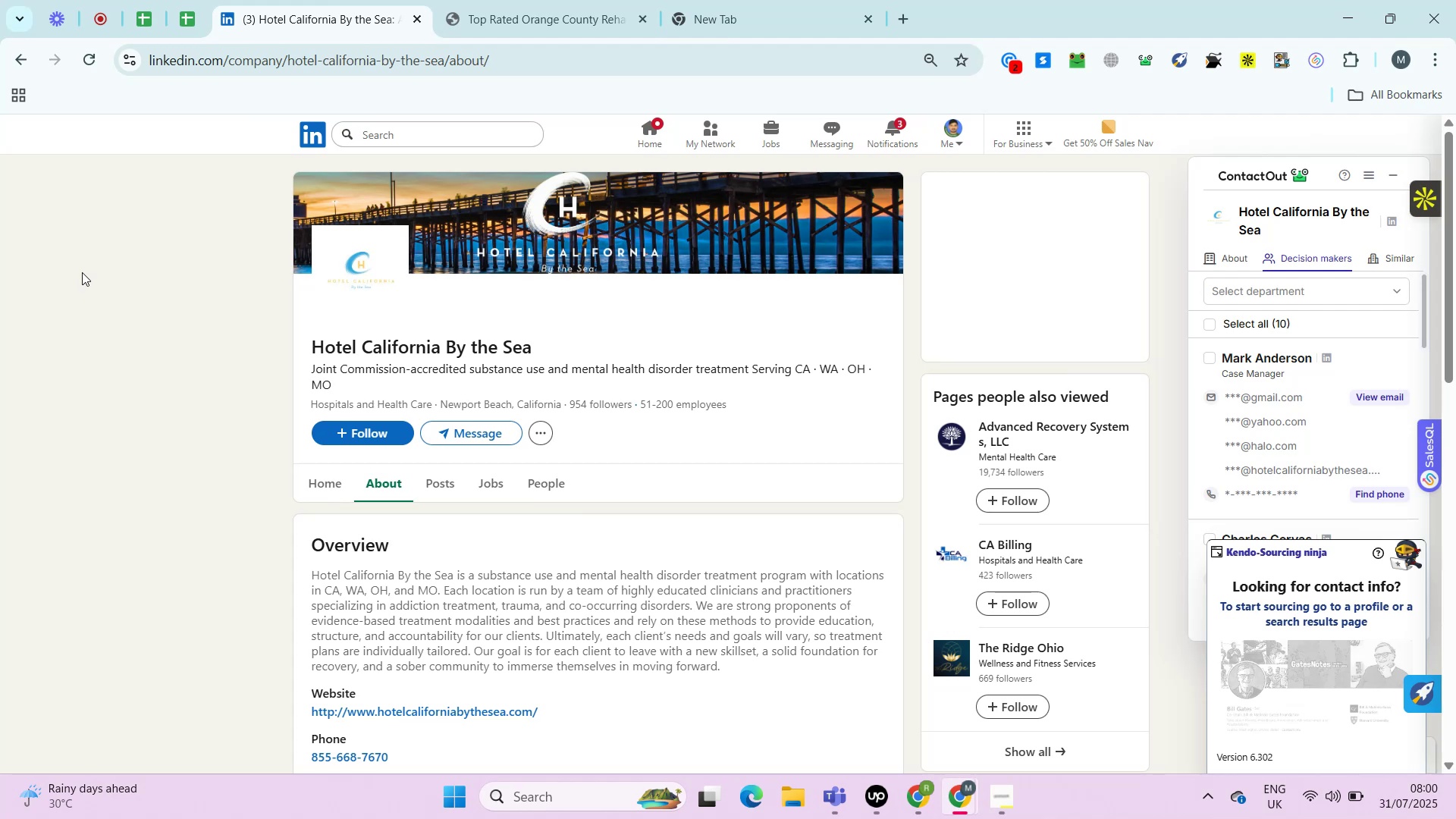 
key(Alt+Control+ControlRight)
 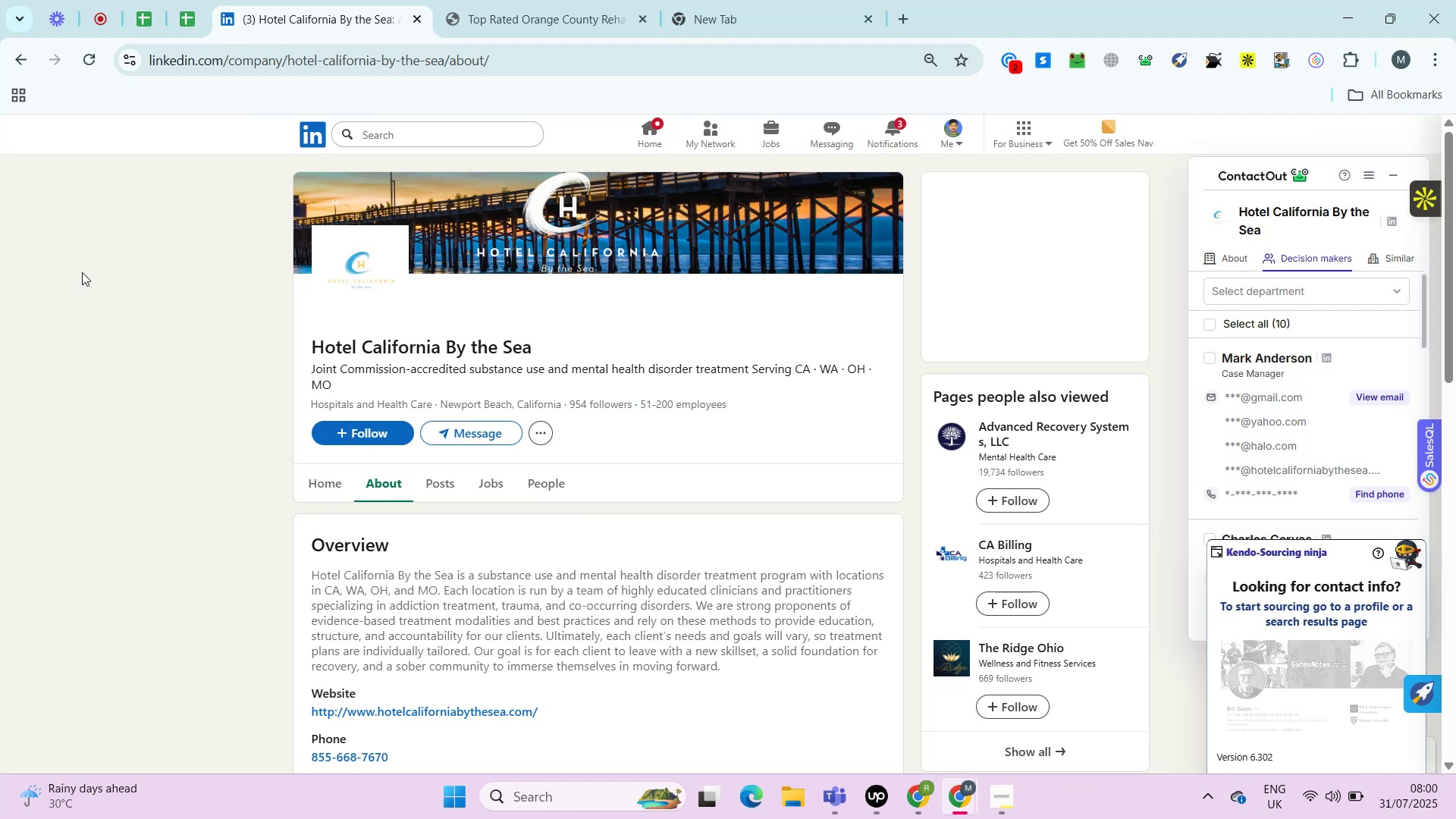 
key(Alt+Control+AltRight)
 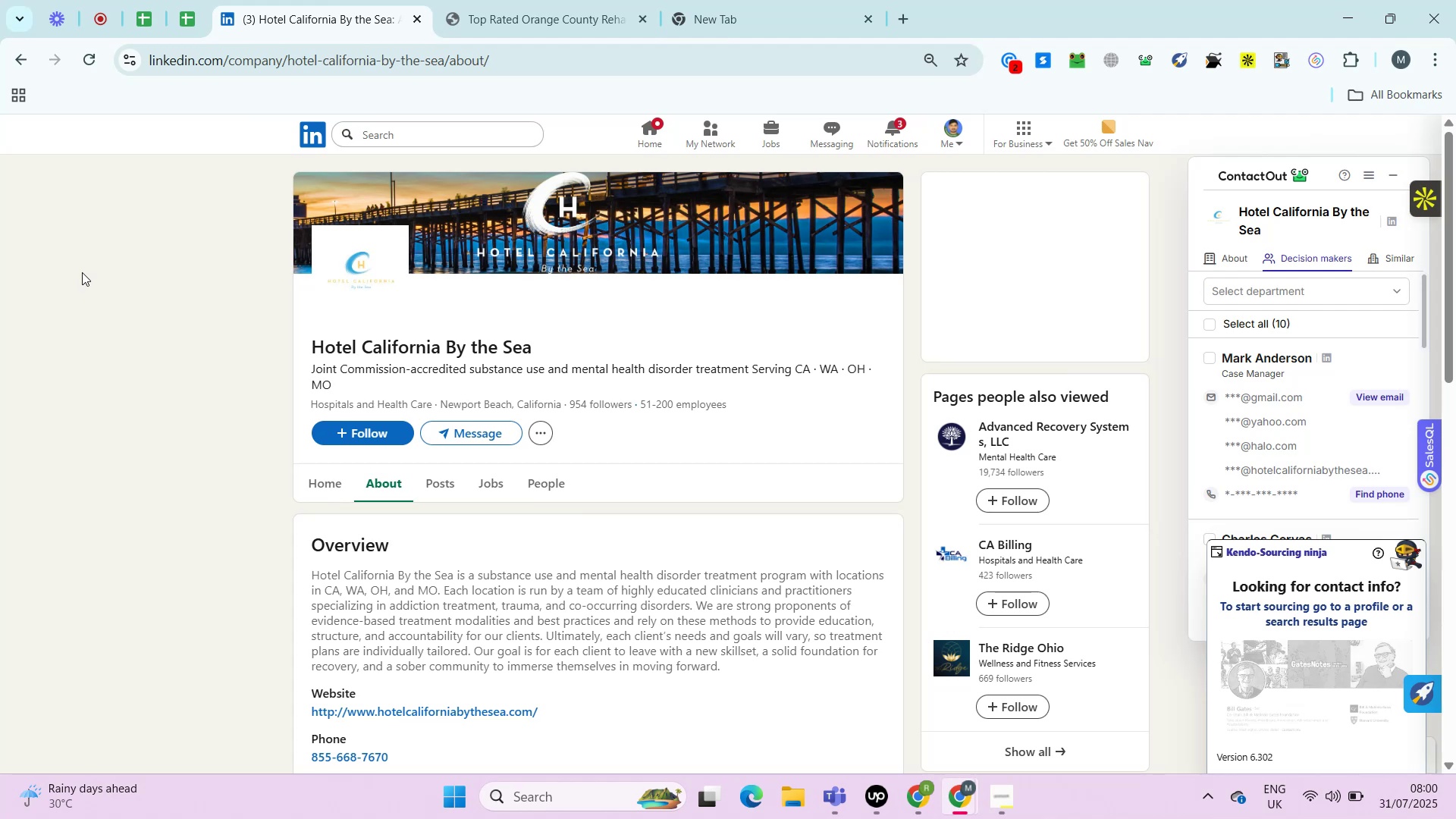 
key(Alt+Control+ControlRight)
 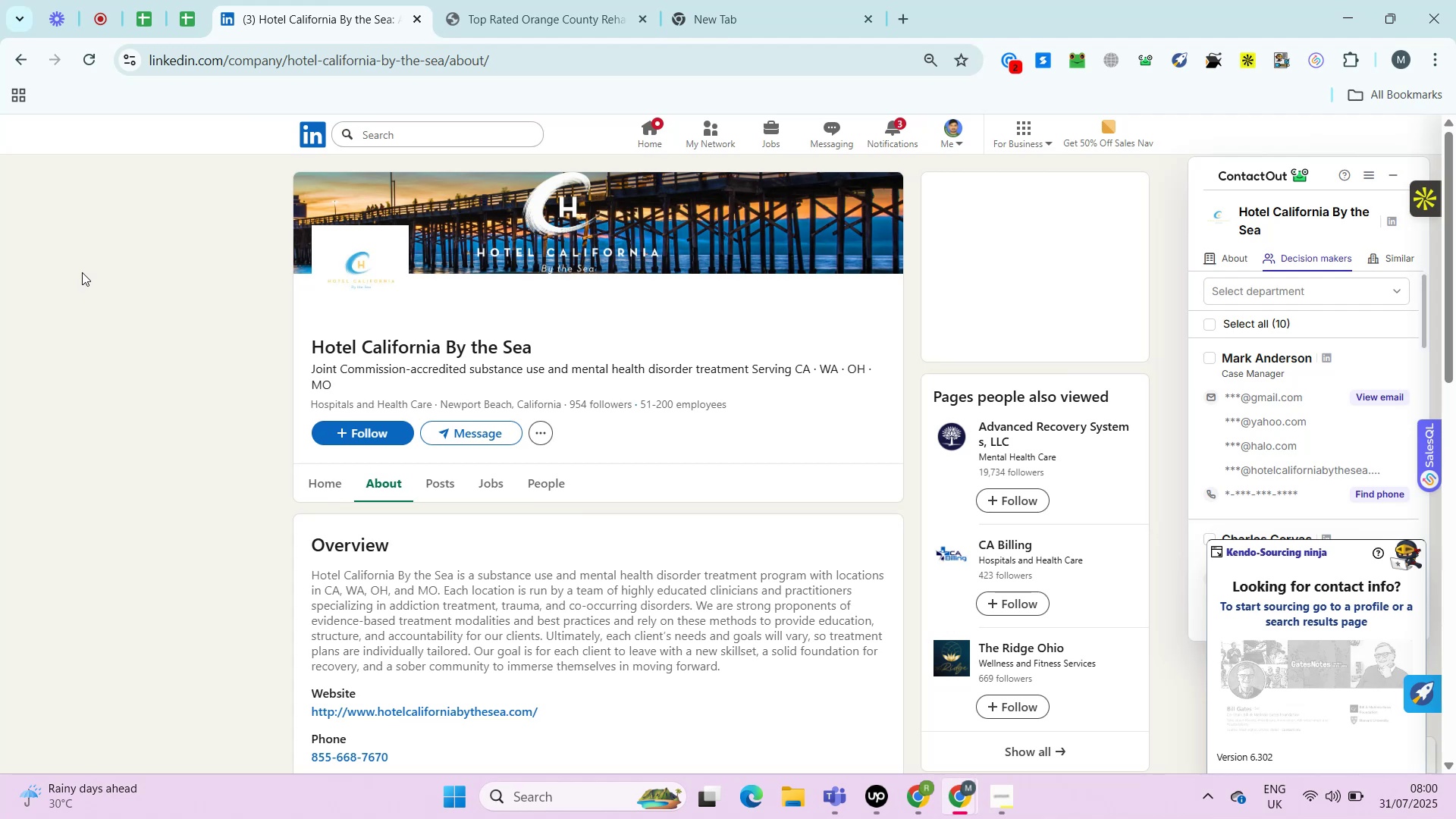 
key(Alt+Control+AltRight)
 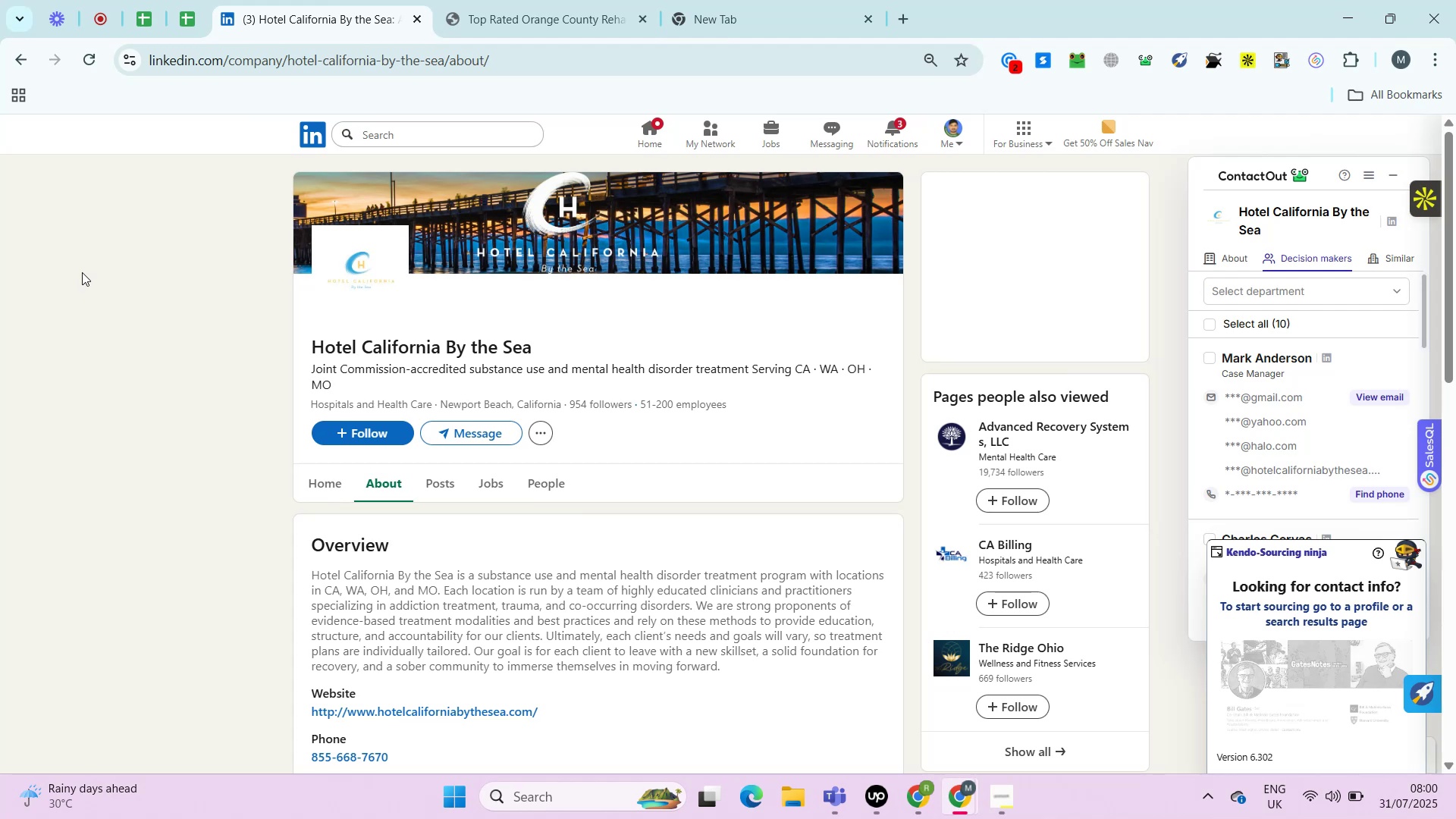 
key(Alt+Control+ControlRight)
 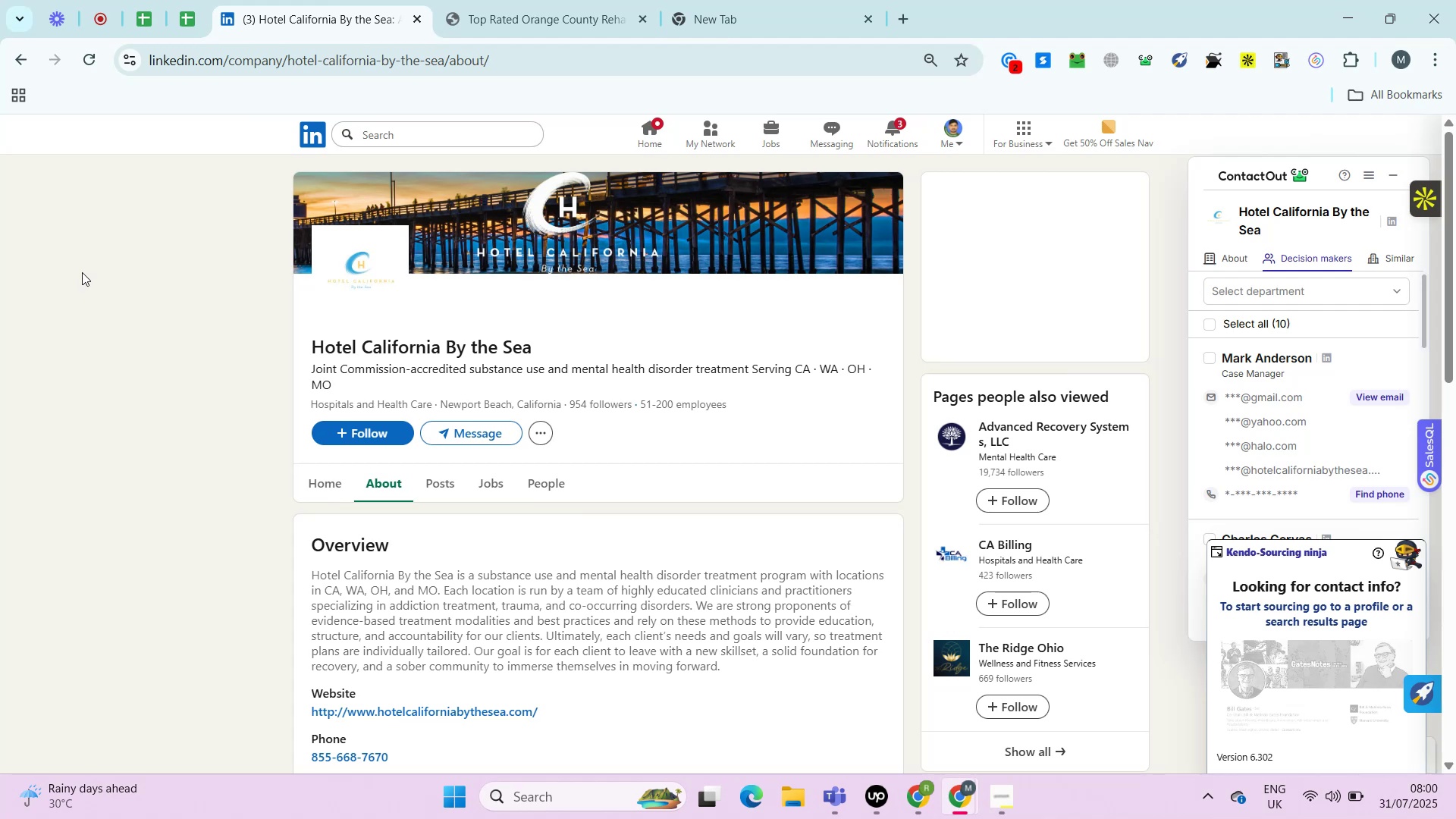 
key(Alt+Control+AltRight)
 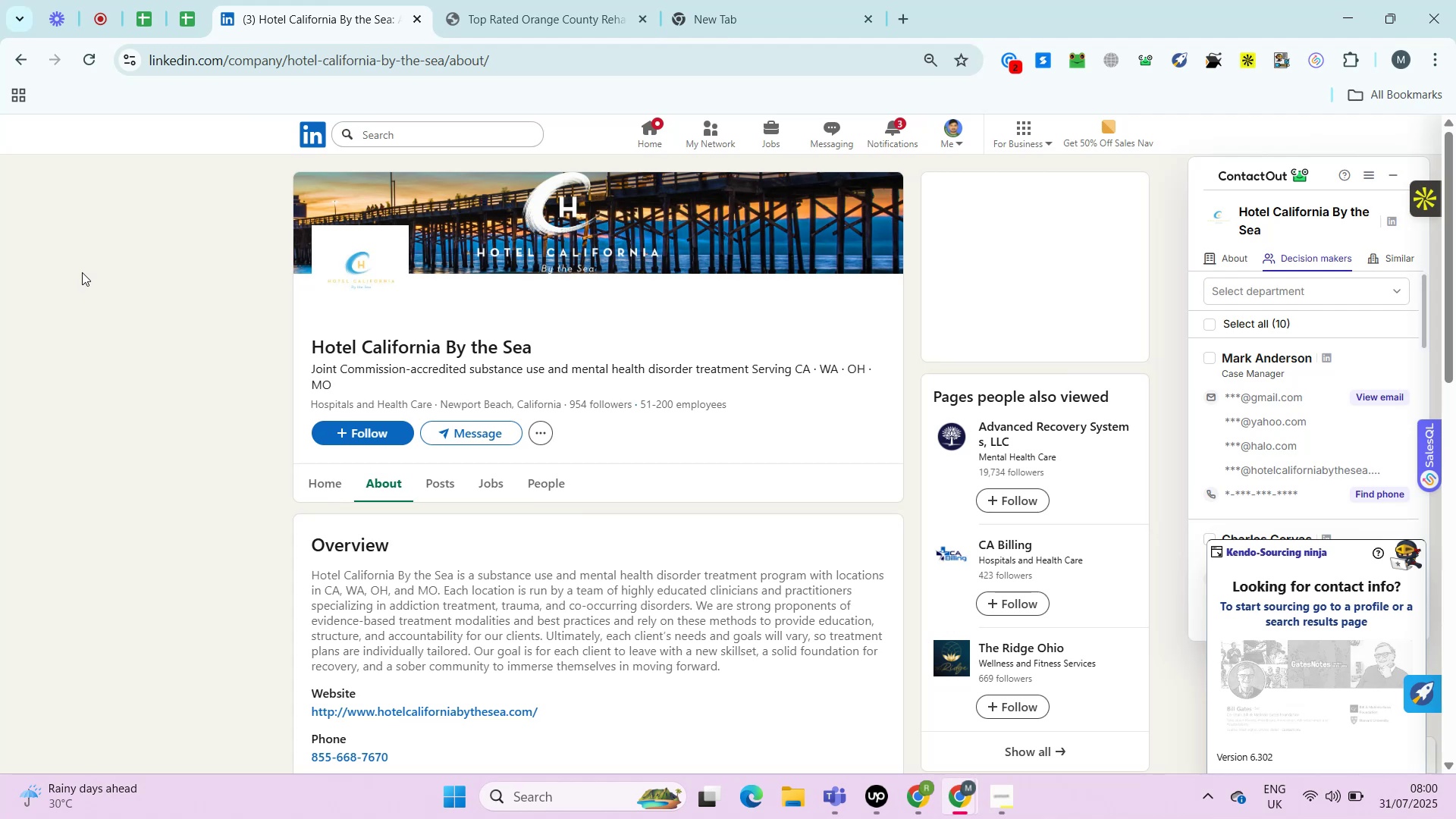 
key(Alt+Control+ControlRight)
 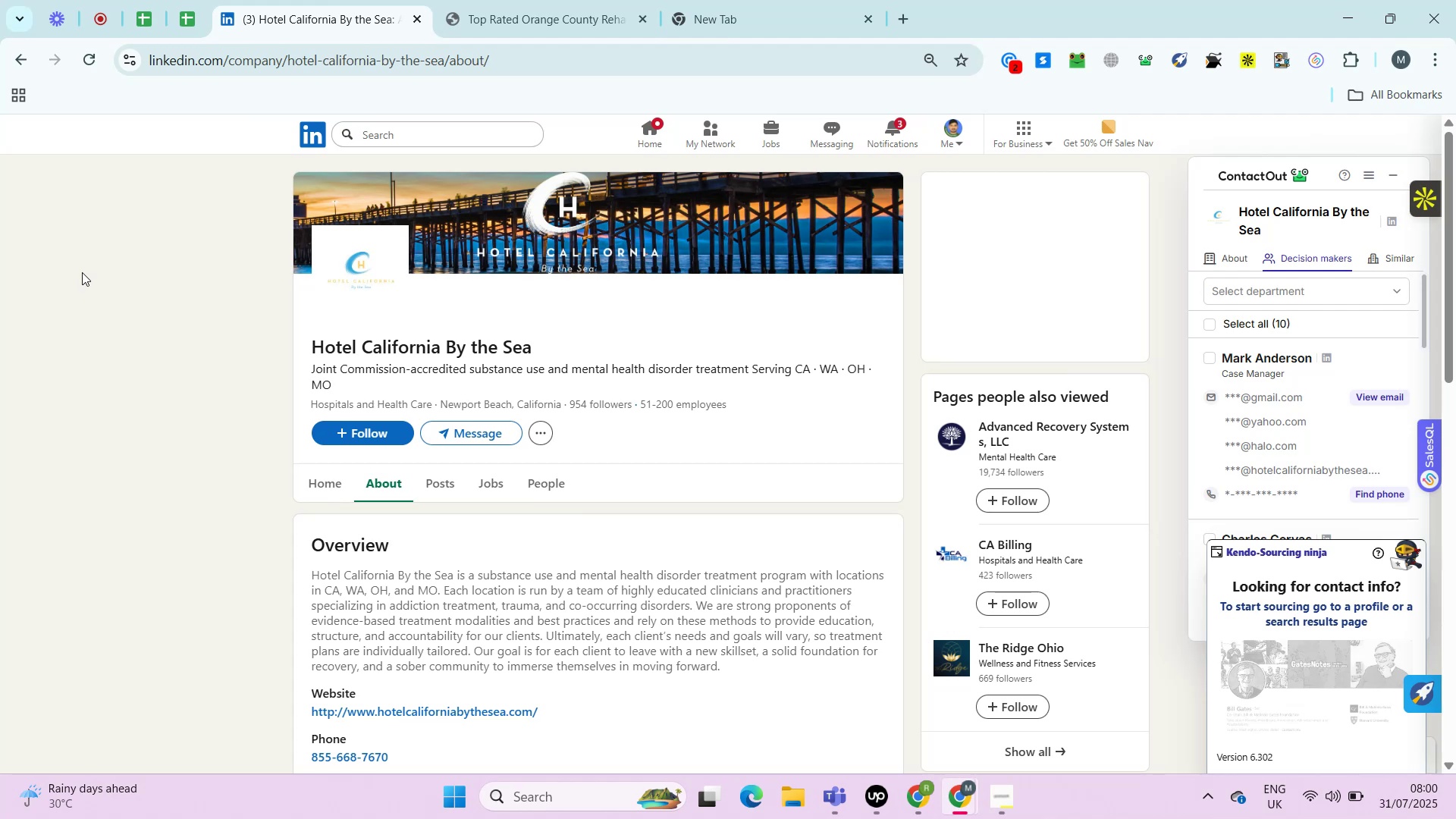 
key(Alt+Control+AltRight)
 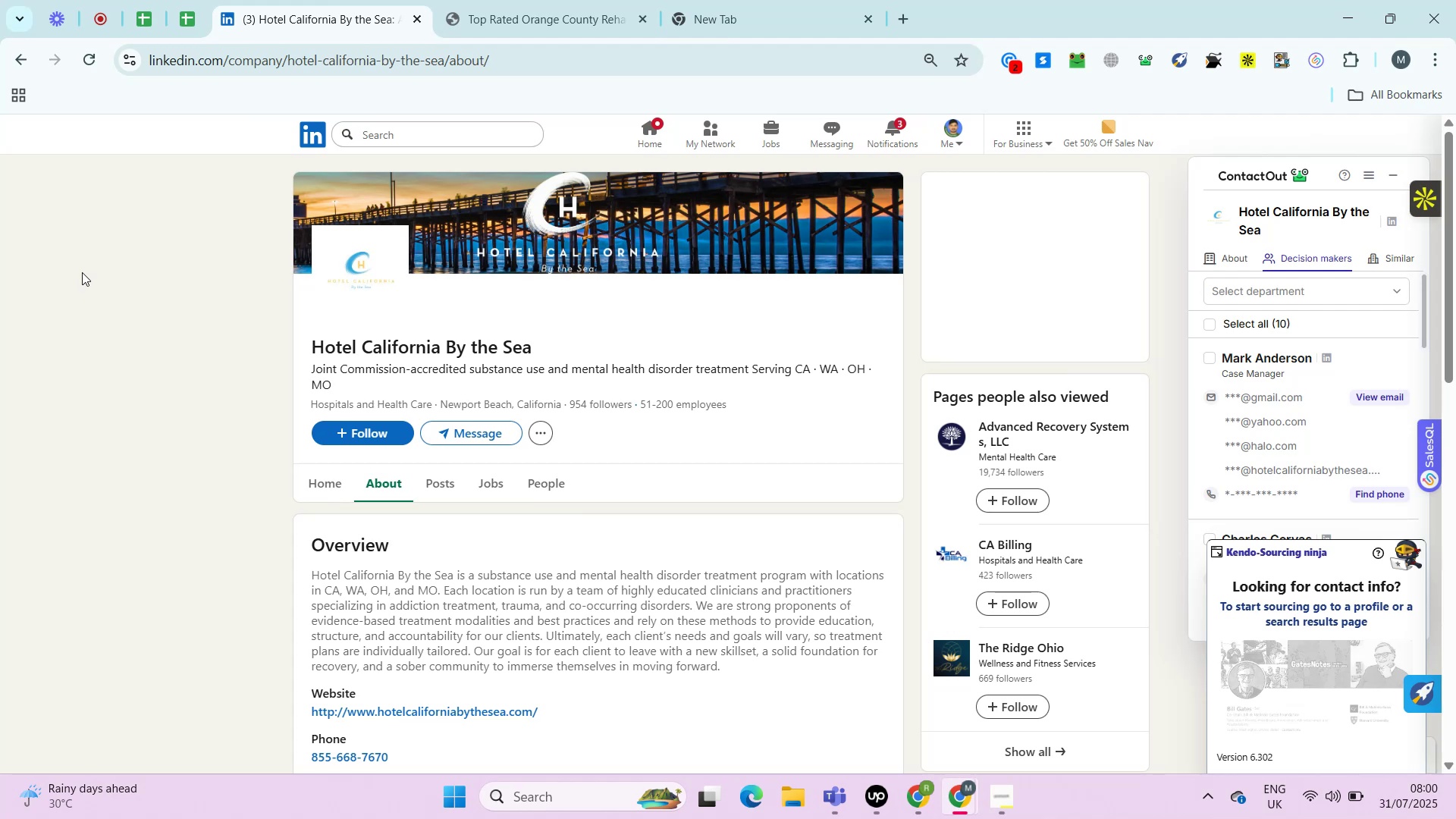 
key(Alt+Control+ControlRight)
 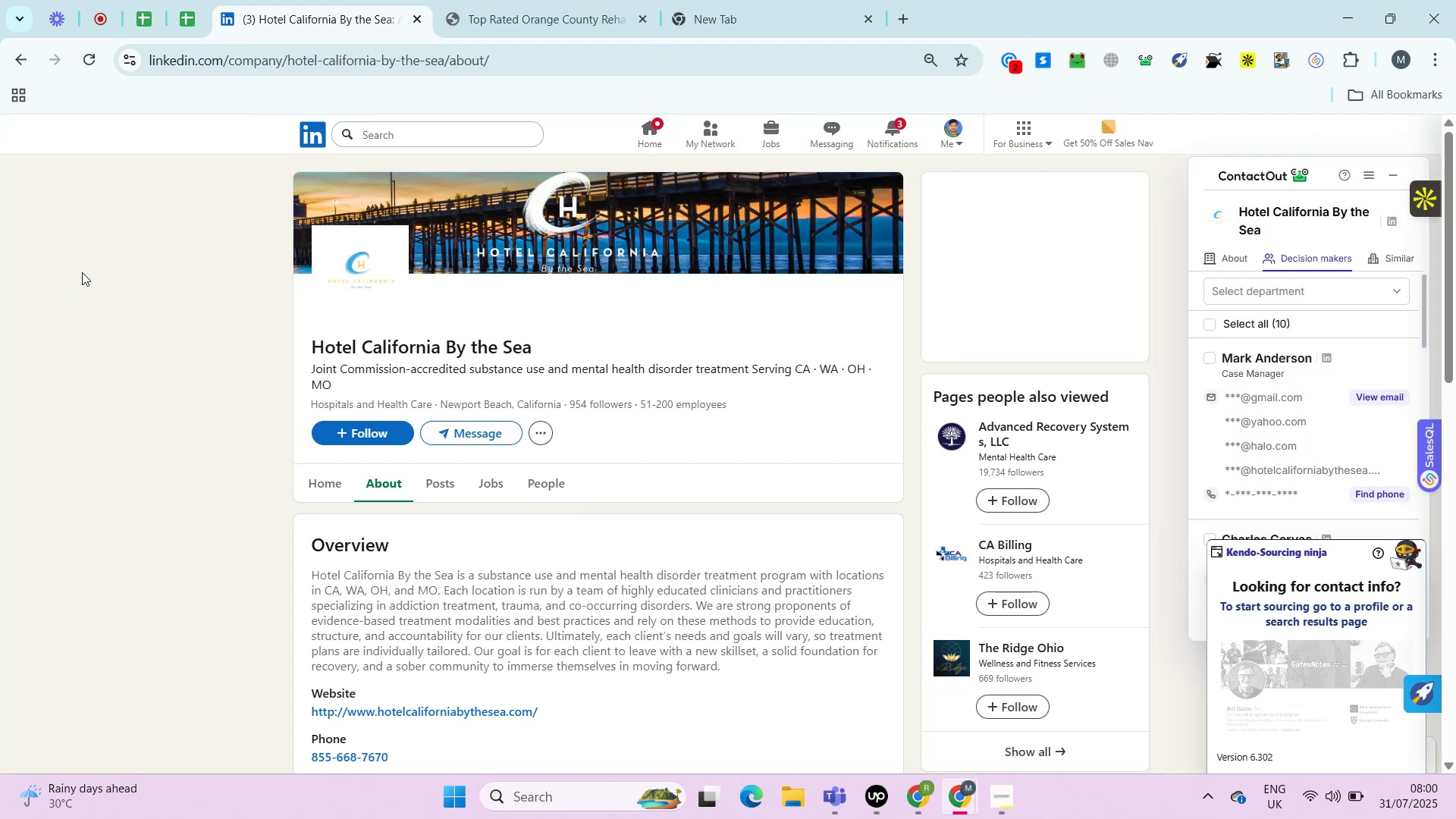 
key(Alt+Control+AltRight)
 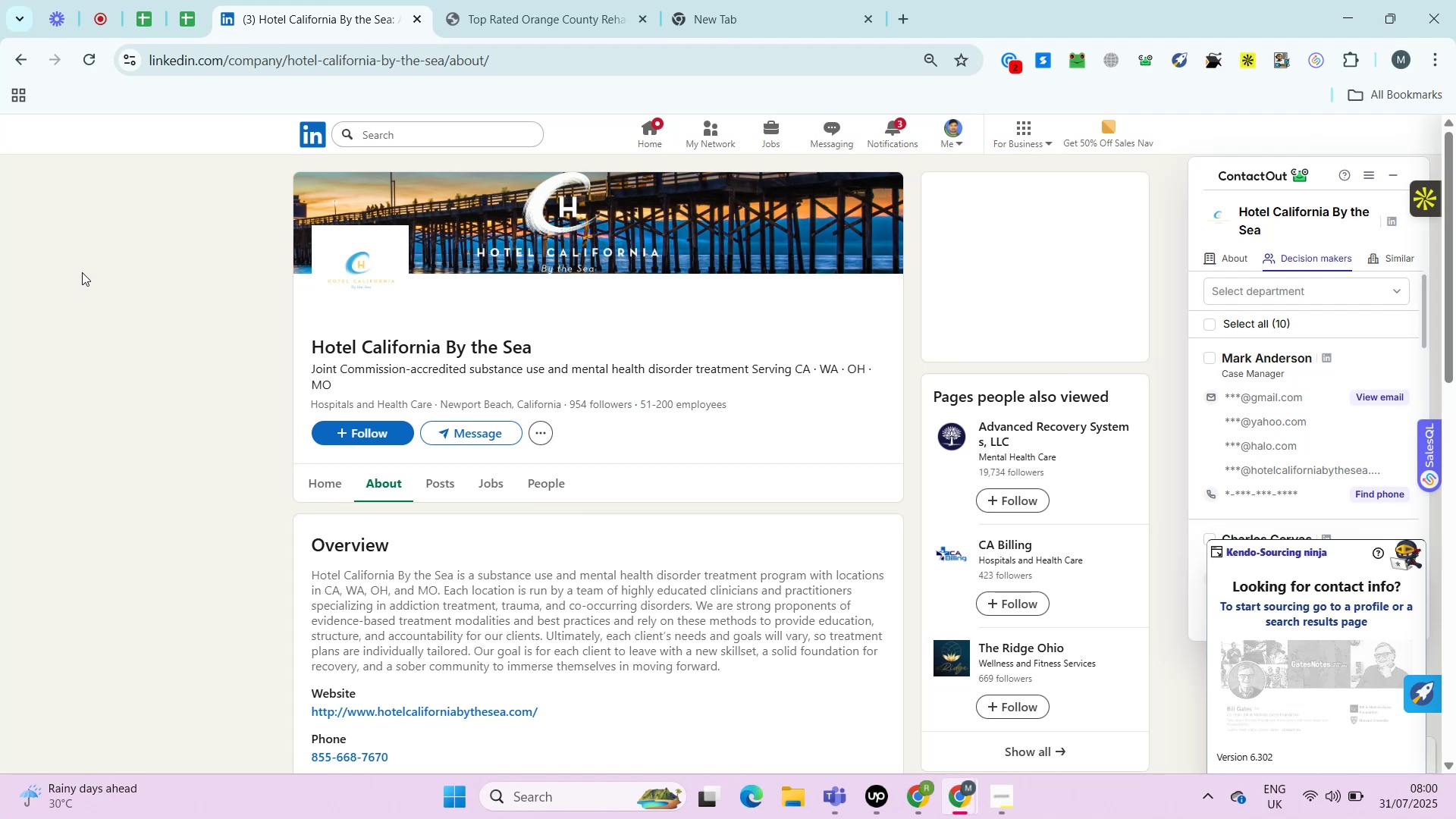 
key(Alt+Control+ControlRight)
 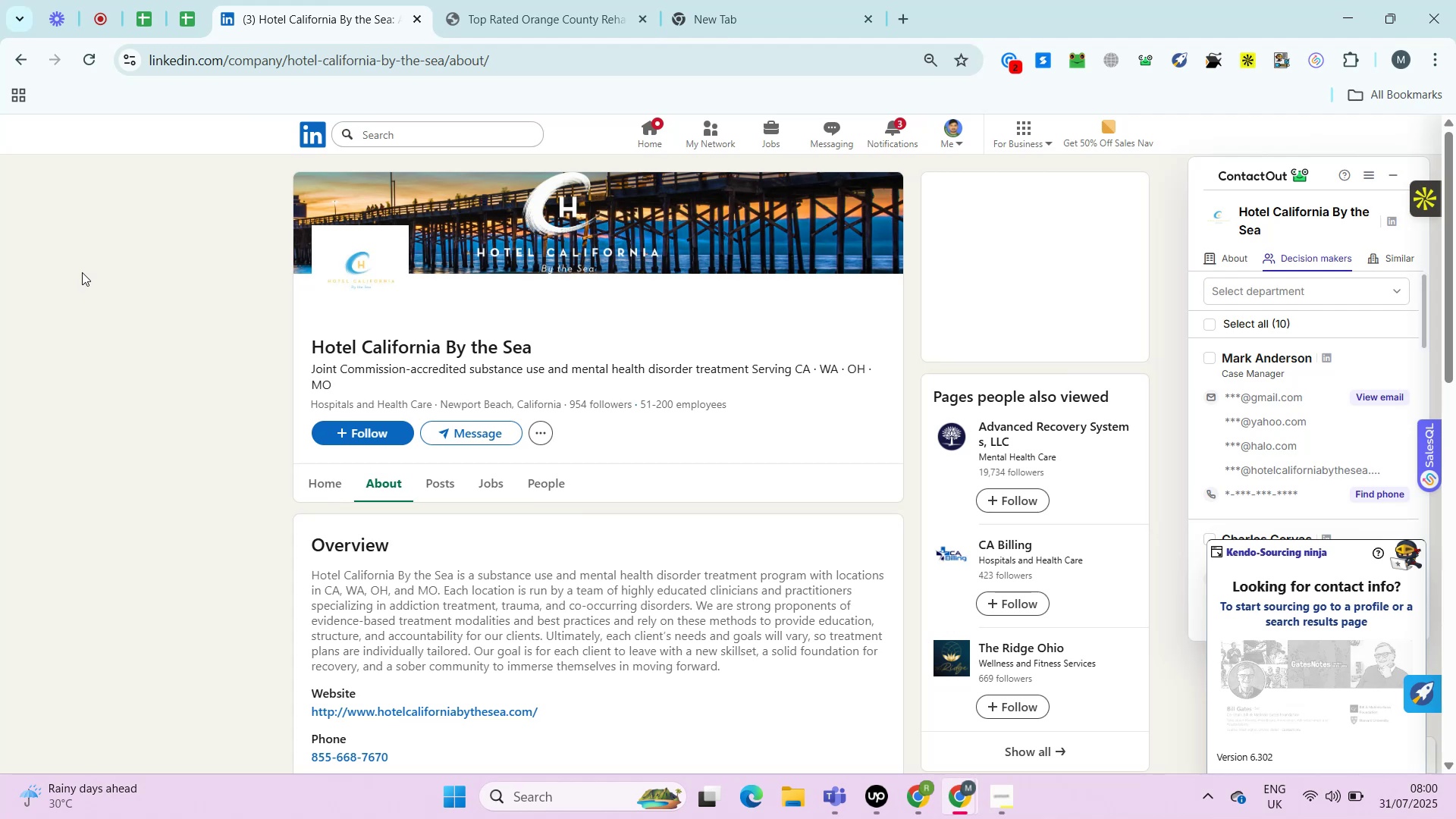 
key(Alt+Control+AltRight)
 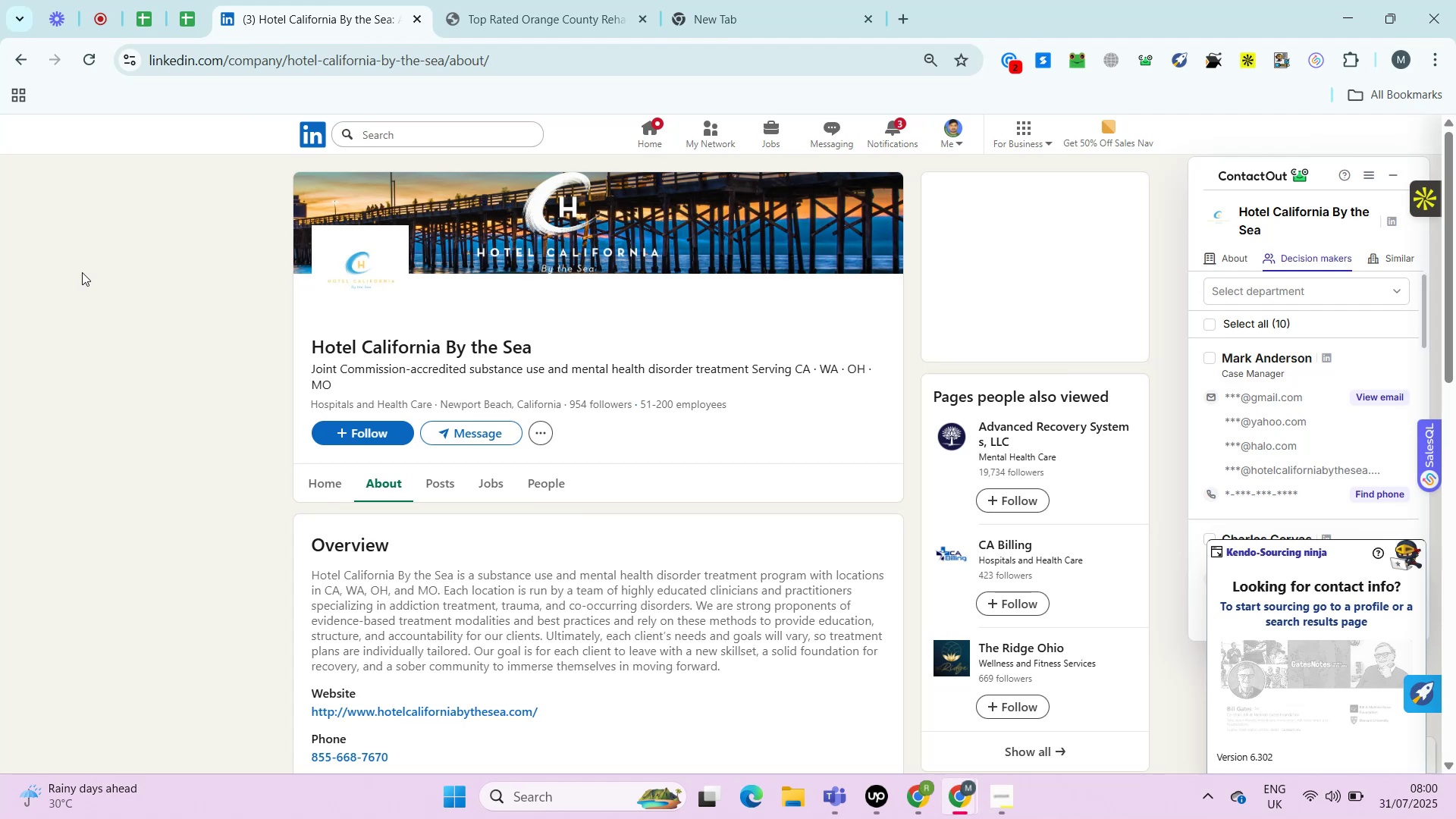 
key(Alt+Control+ControlRight)
 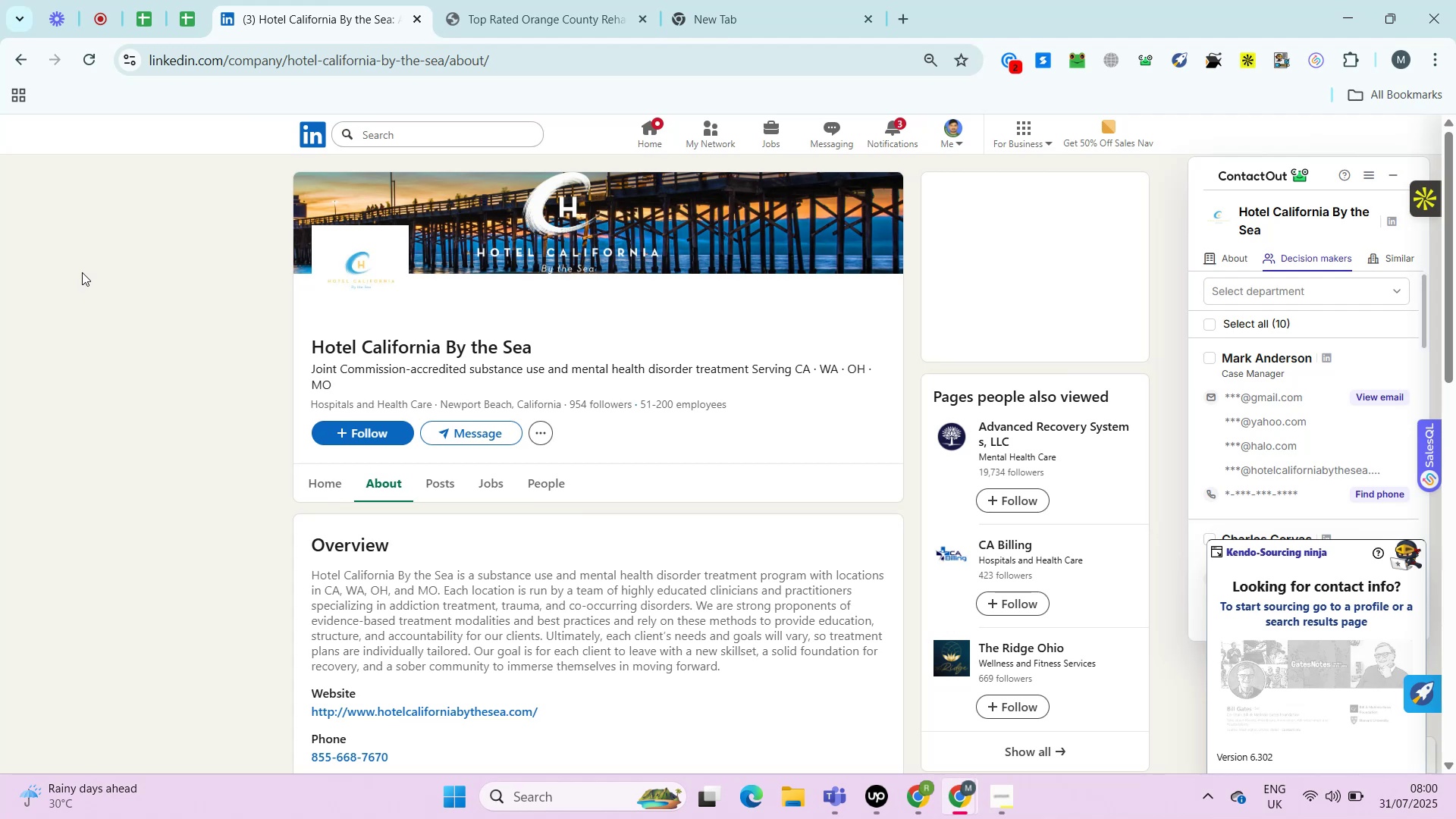 
key(Alt+Control+AltRight)
 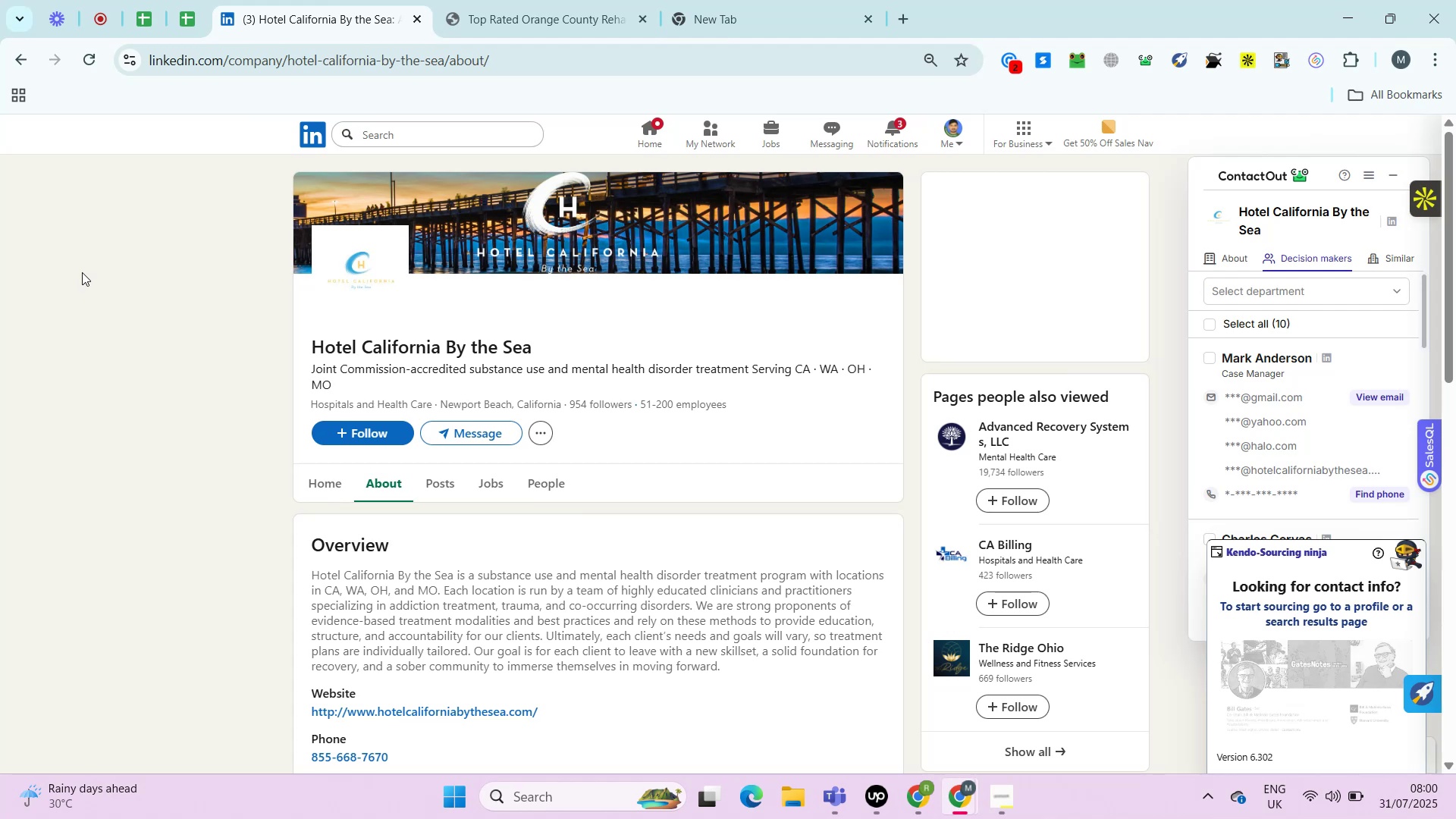 
key(Alt+Control+ControlRight)
 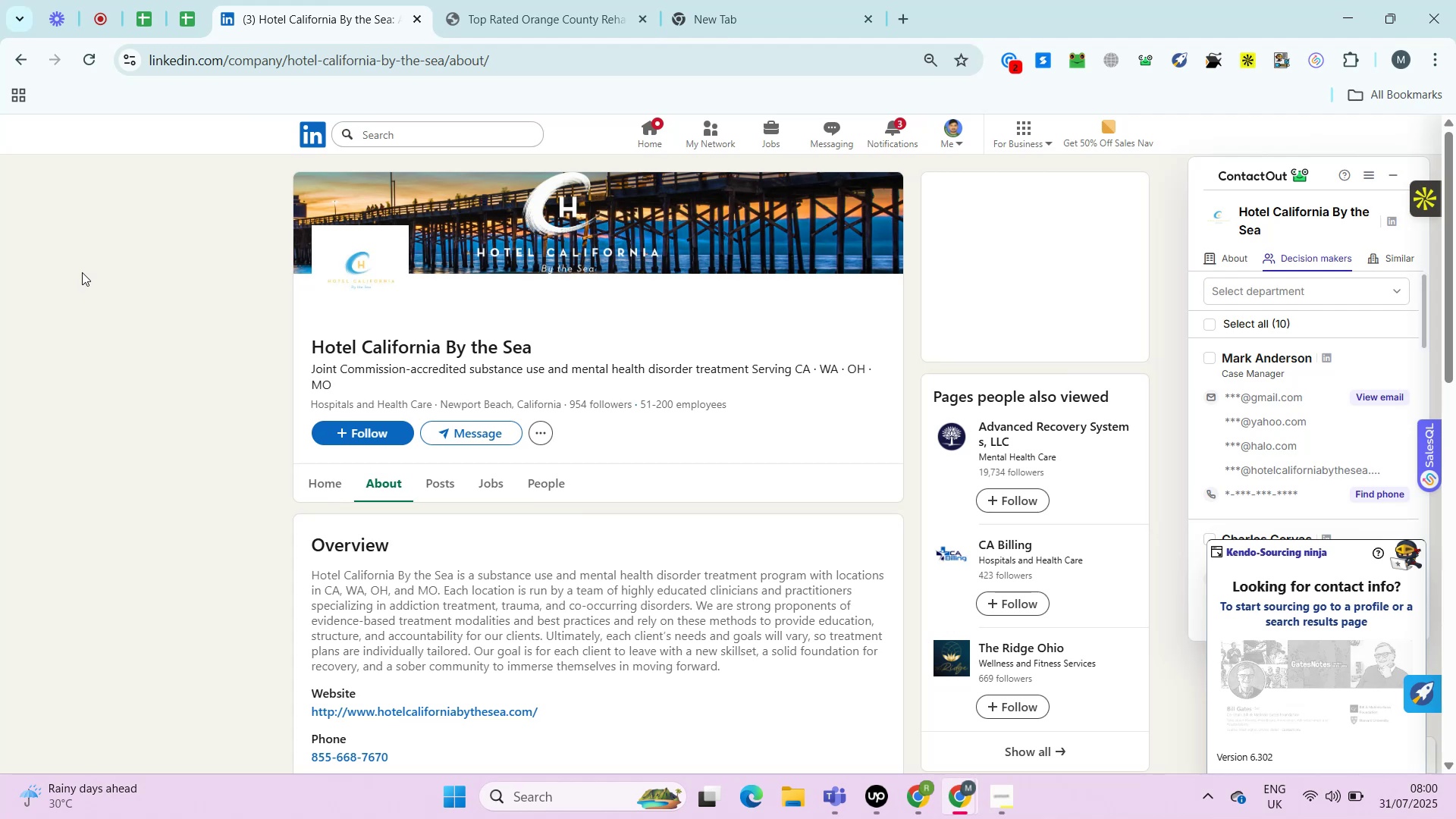 
key(Alt+Control+AltRight)
 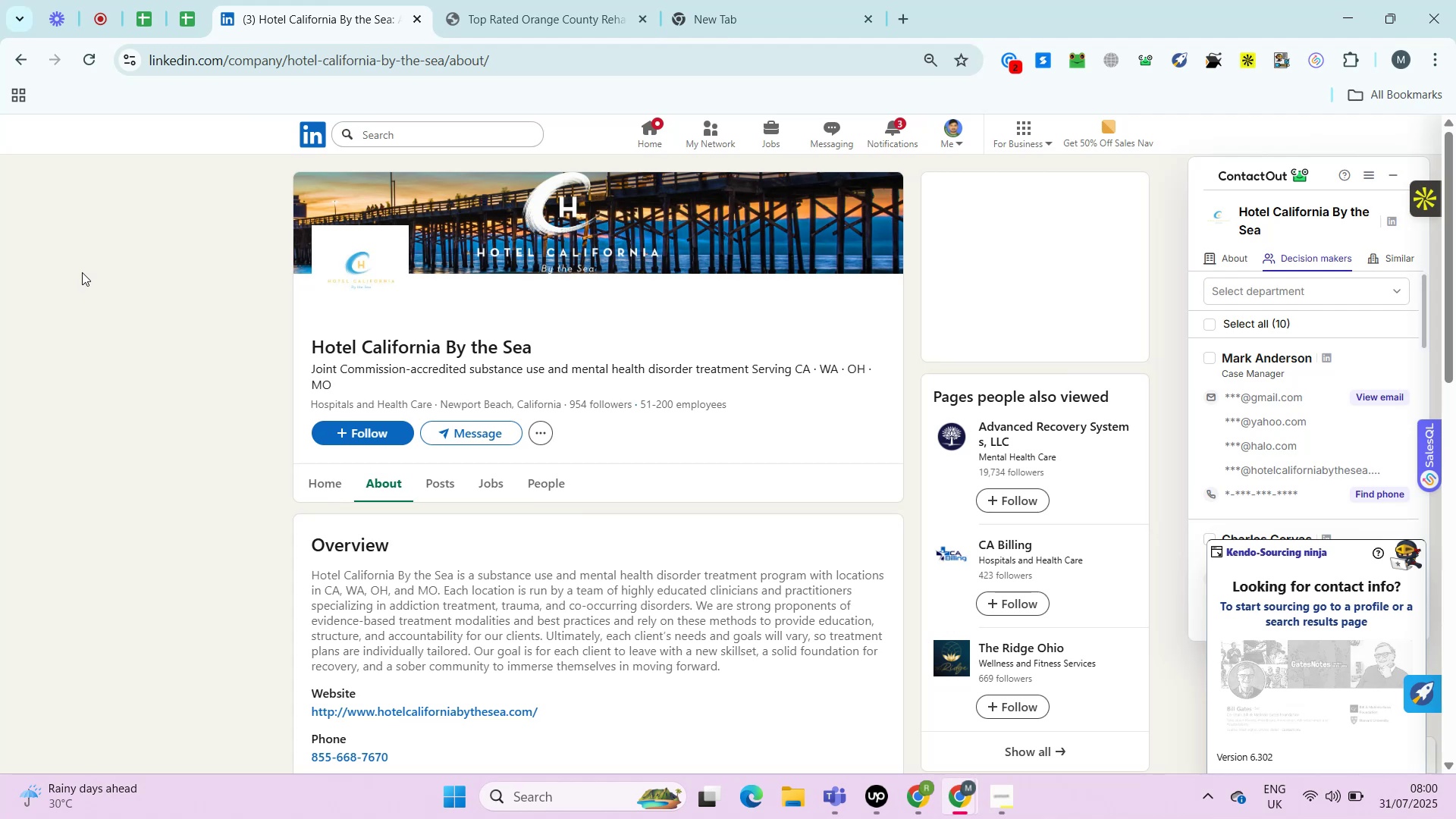 
key(Alt+Control+ControlRight)
 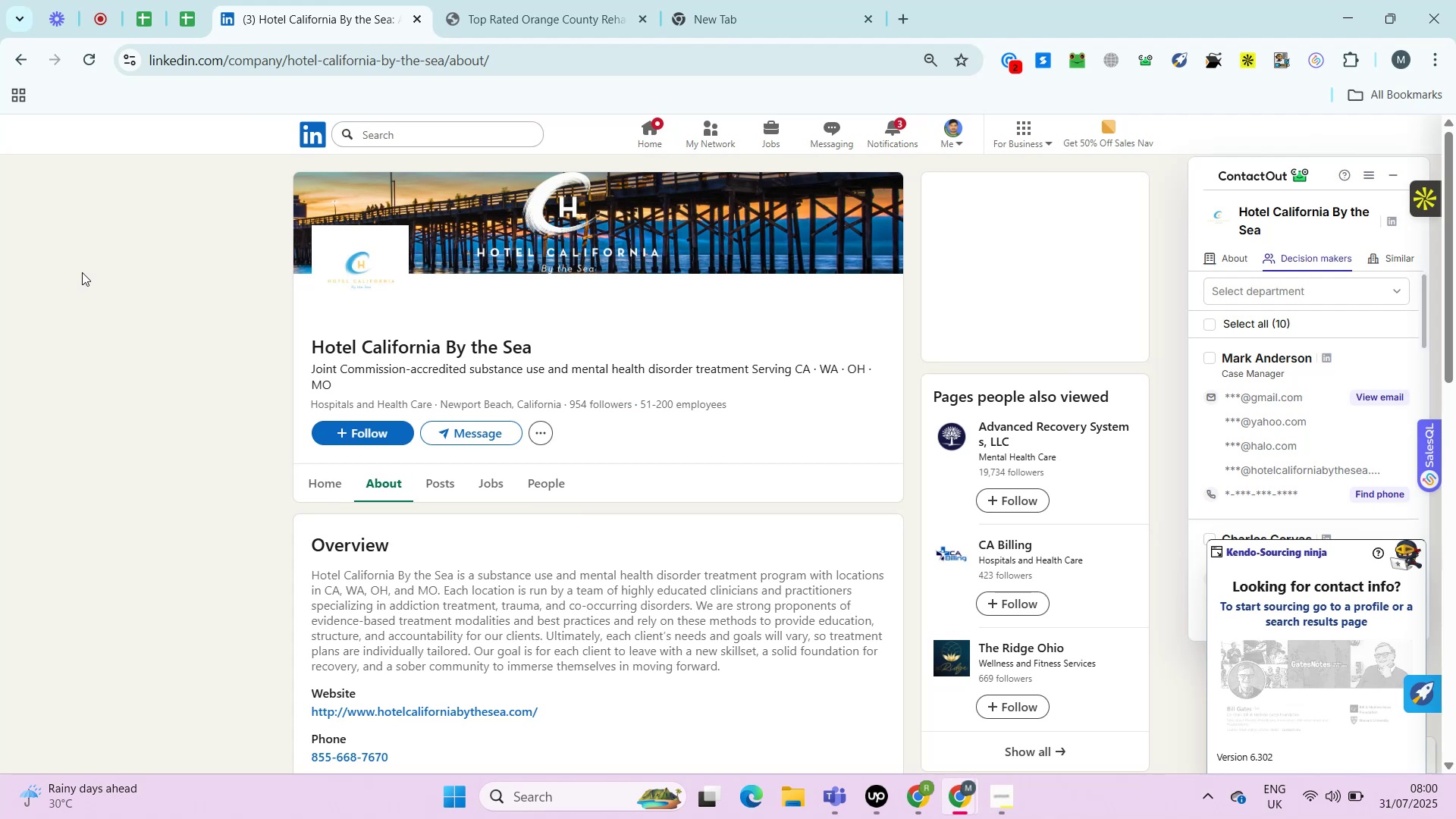 
key(Control+ControlRight)
 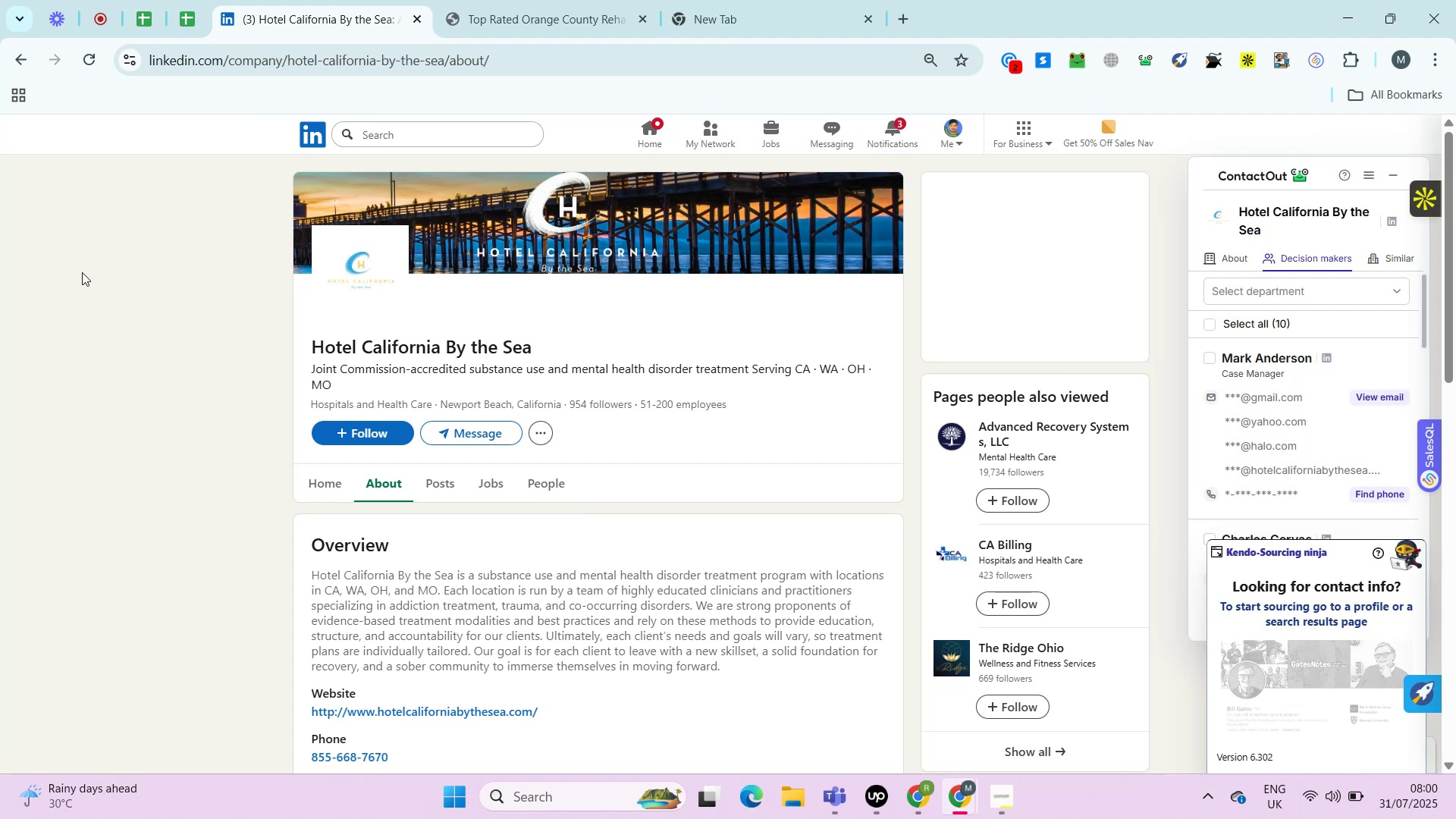 
key(Control+ControlLeft)
 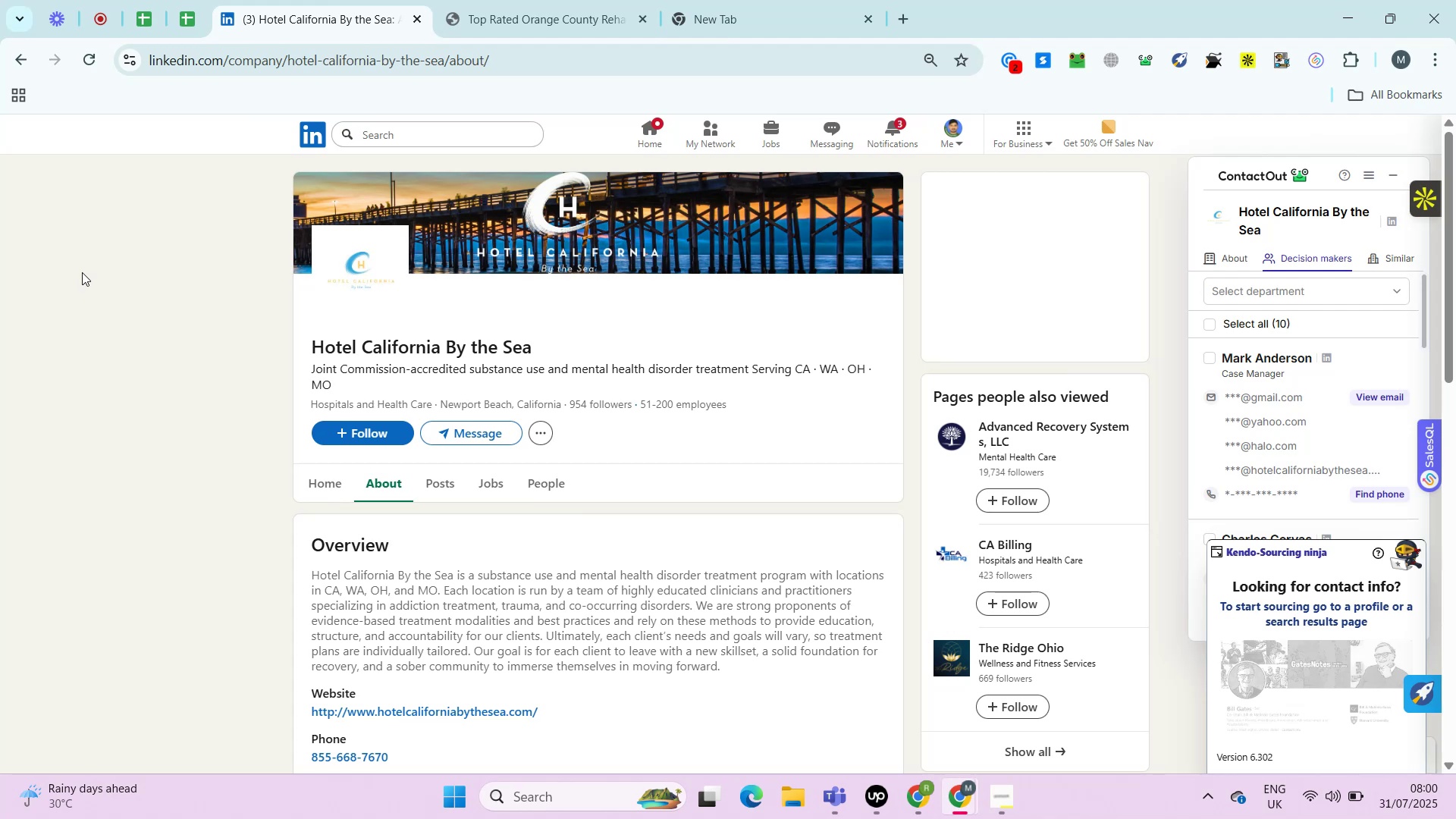 
key(Alt+Control+AltRight)
 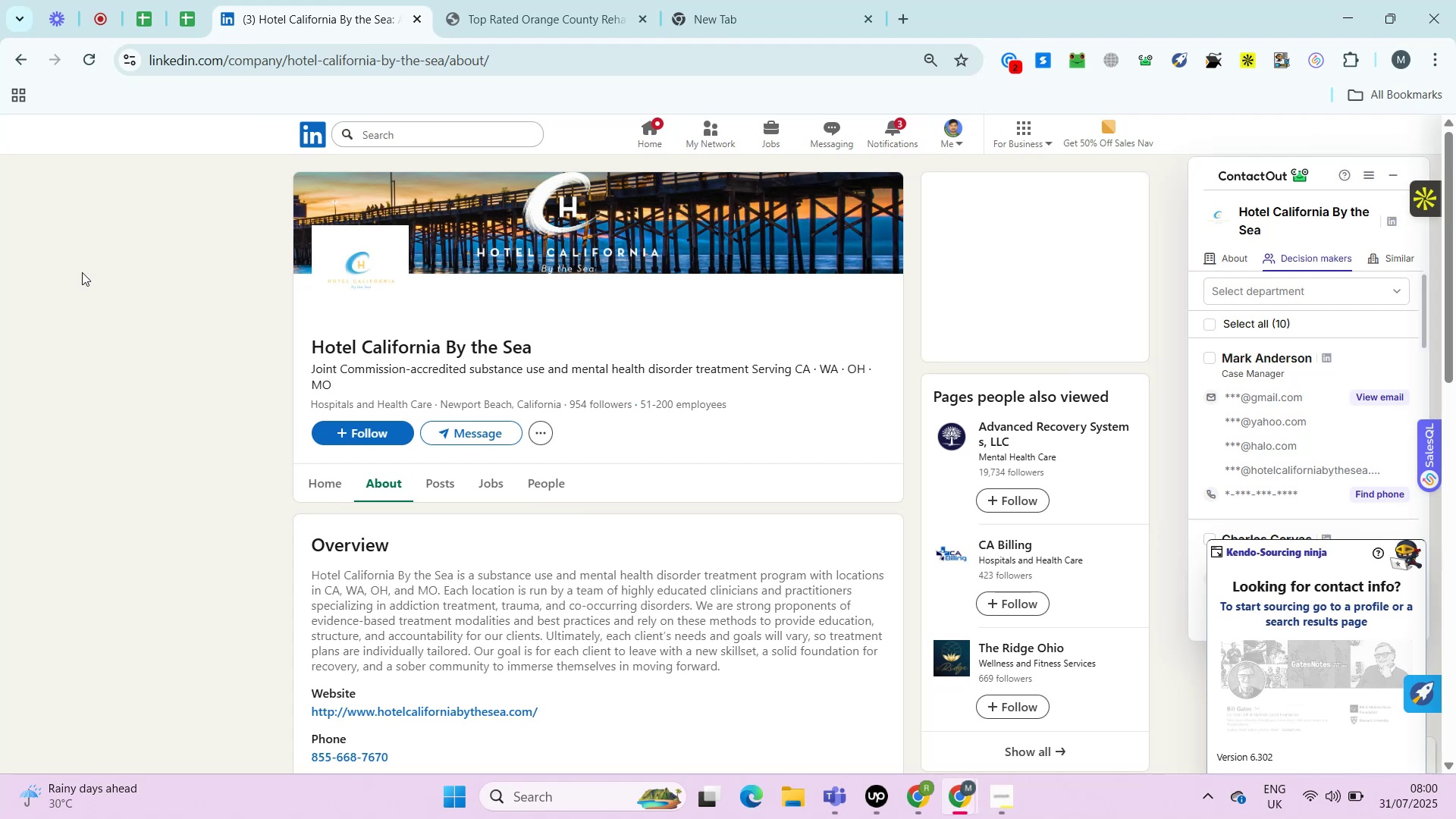 
key(Alt+Control+ControlRight)
 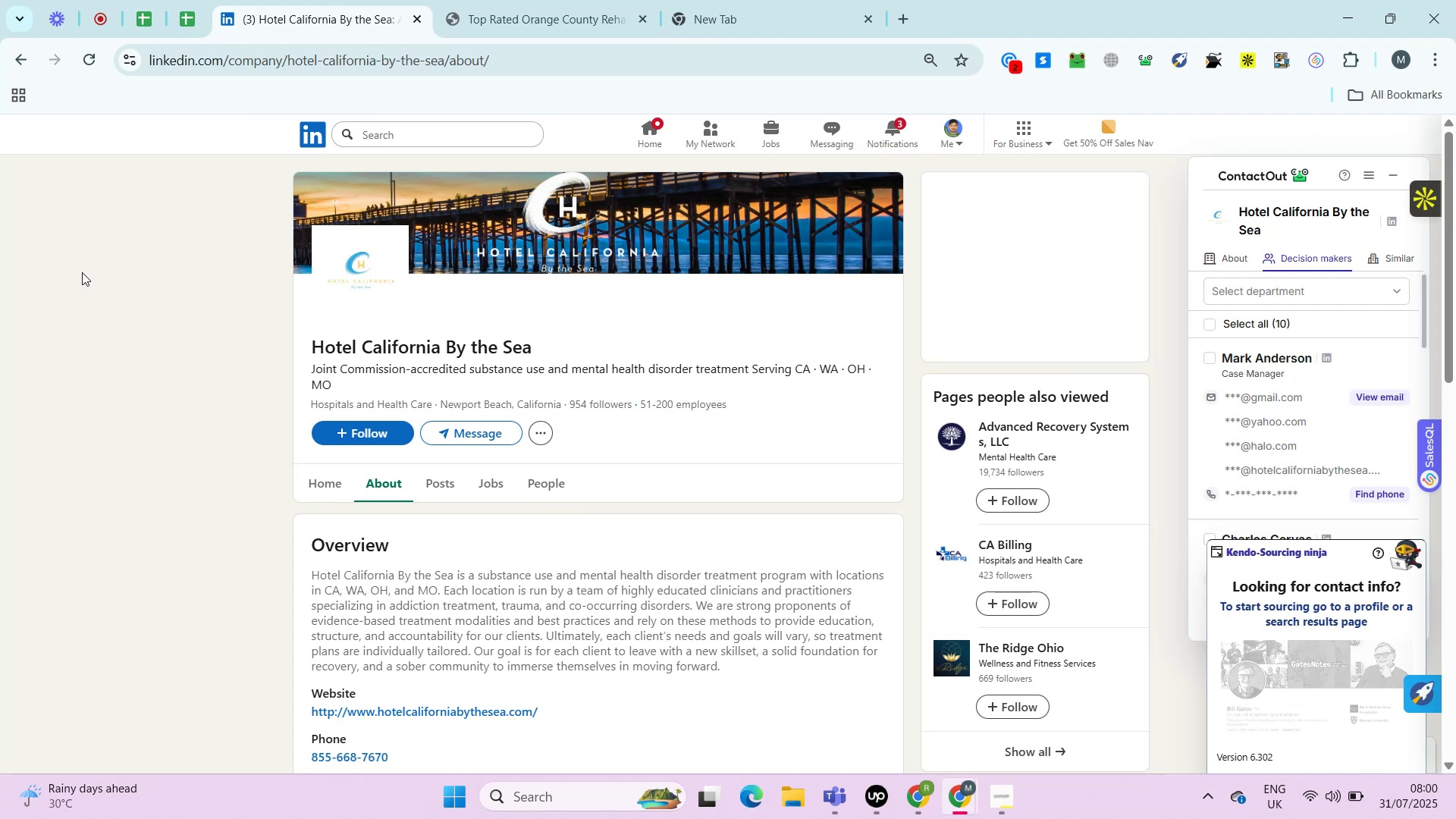 
key(Alt+Control+AltRight)
 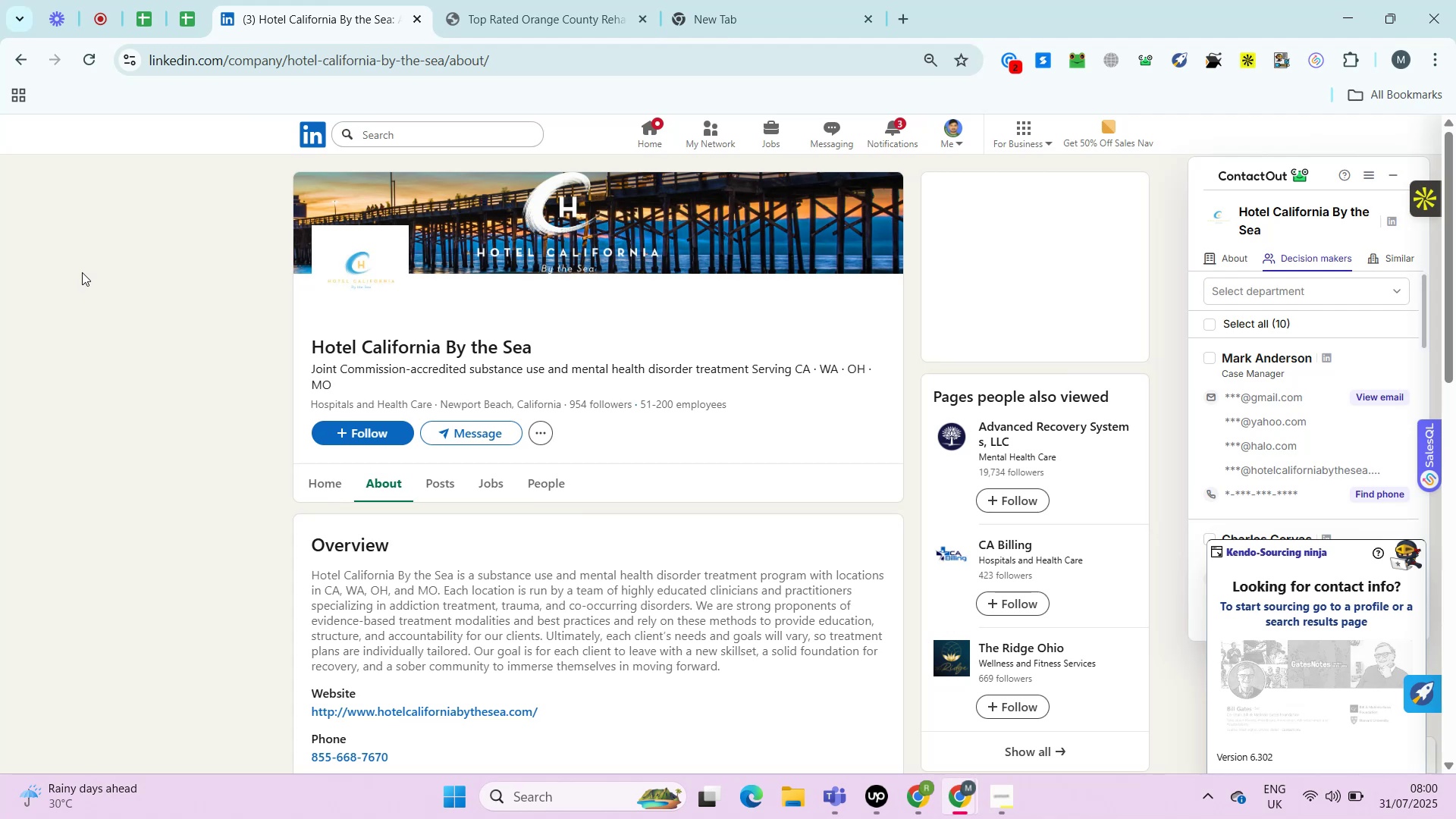 
key(Alt+Control+ControlRight)
 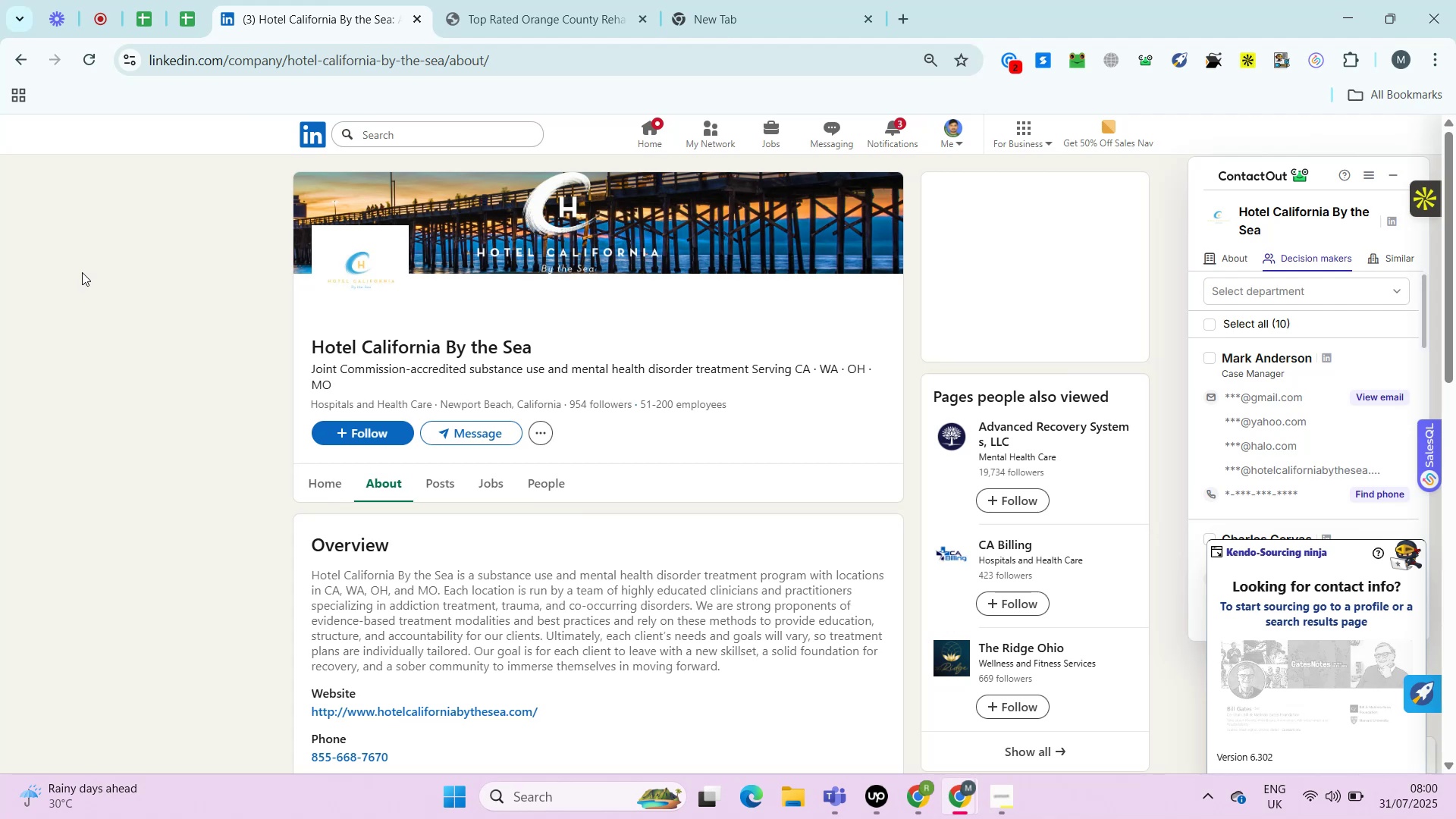 
key(Alt+Control+AltRight)
 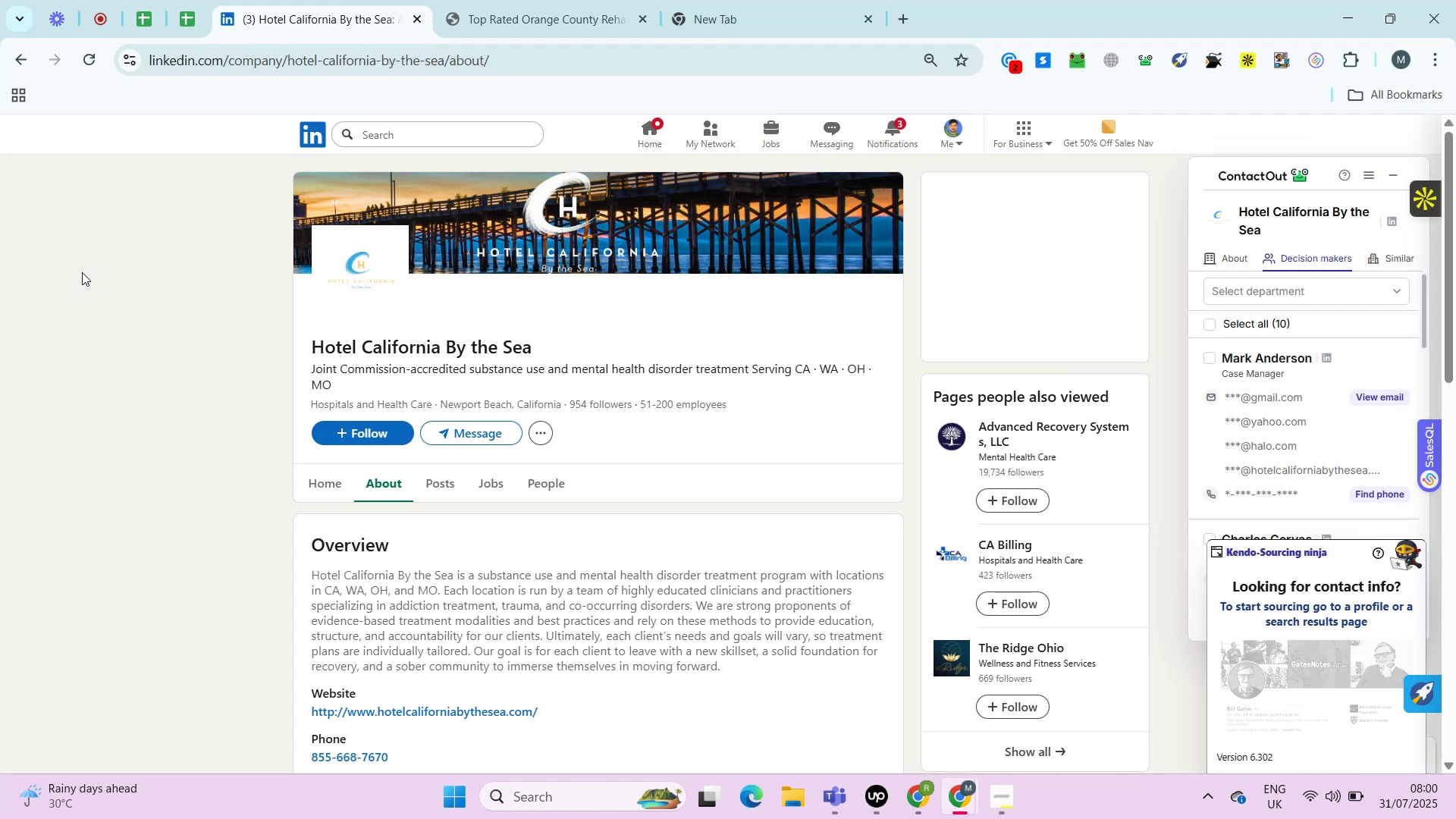 
key(Alt+Control+ControlRight)
 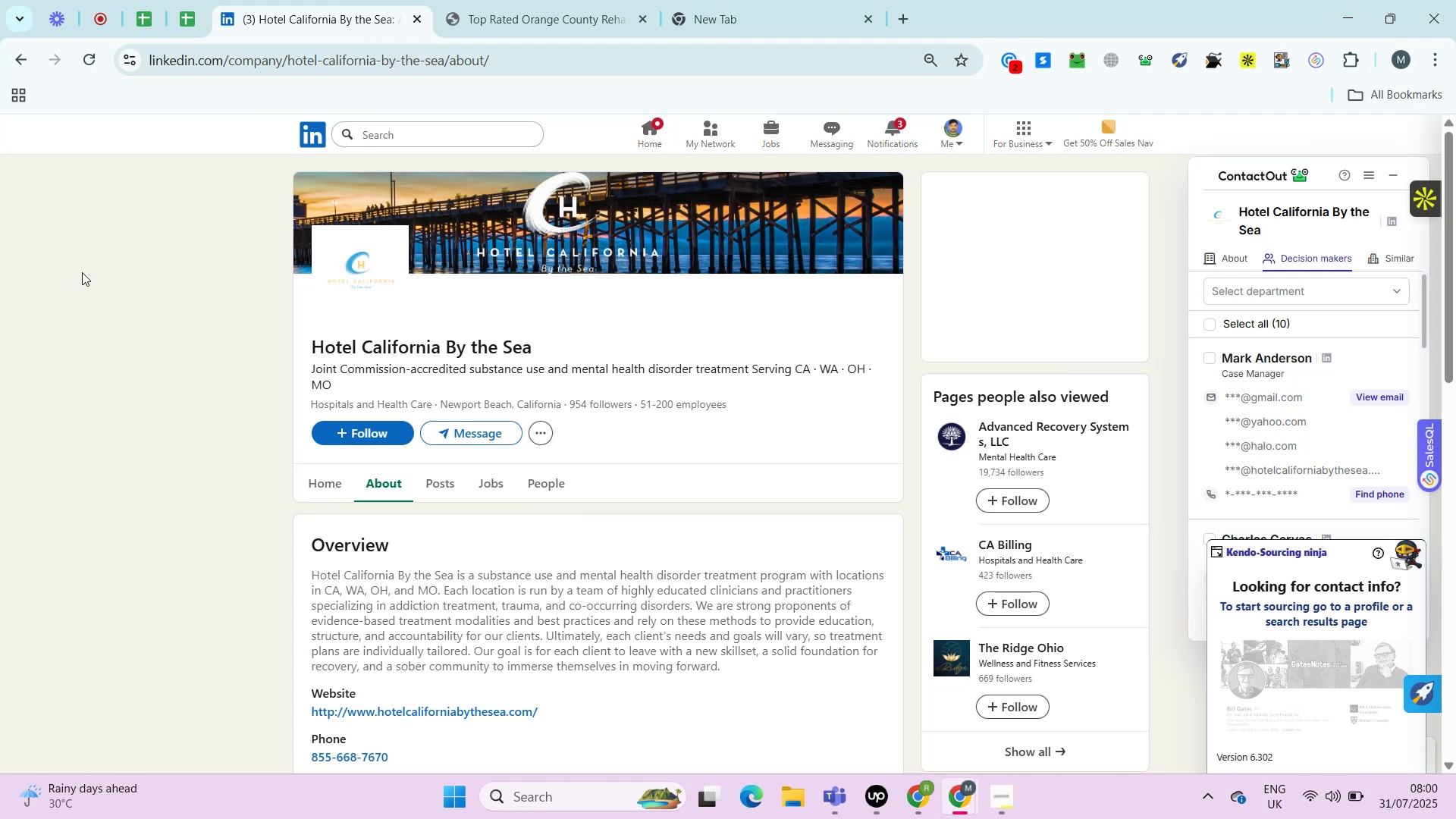 
key(Alt+Control+AltRight)
 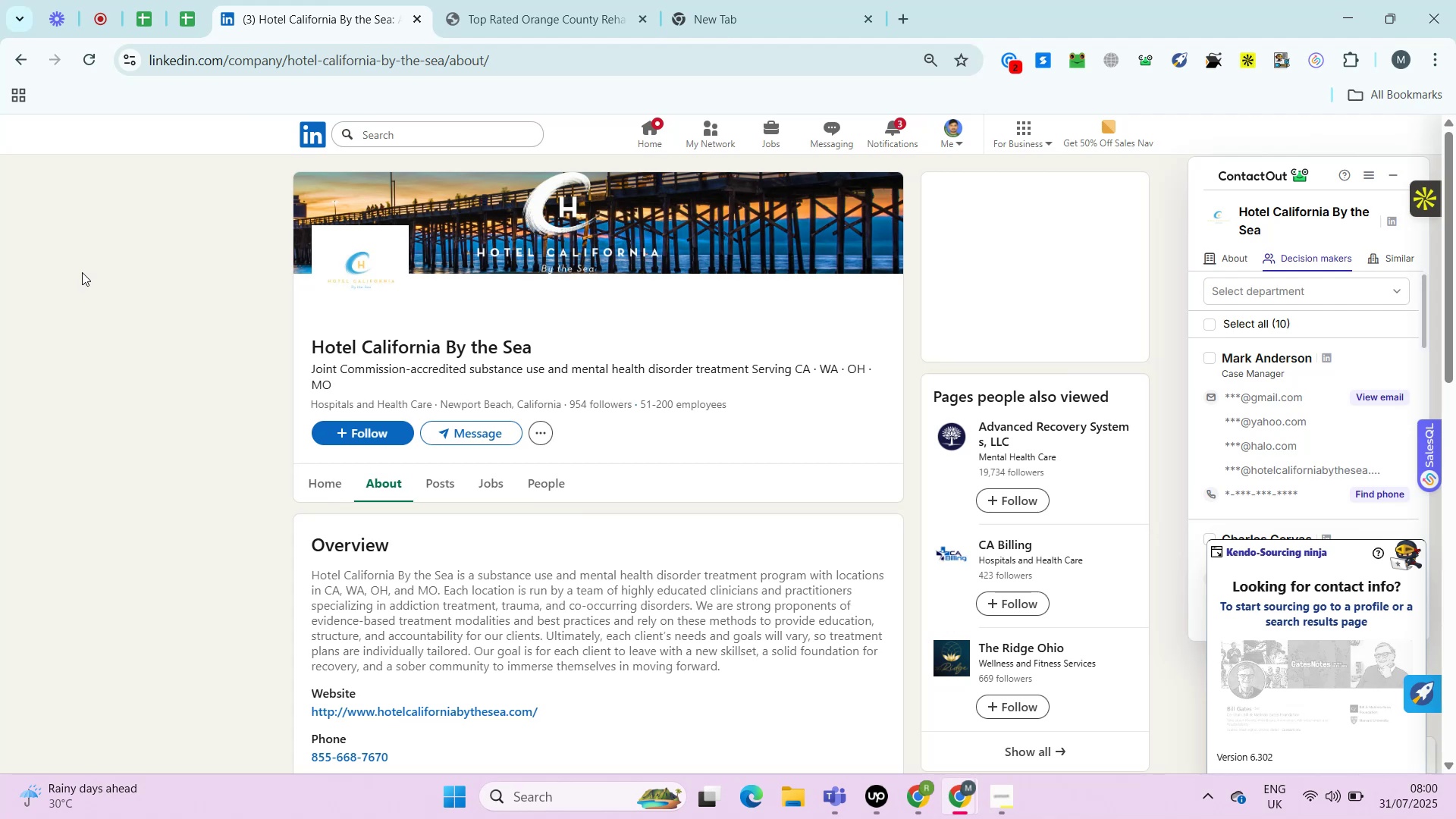 
key(Alt+Control+ControlRight)
 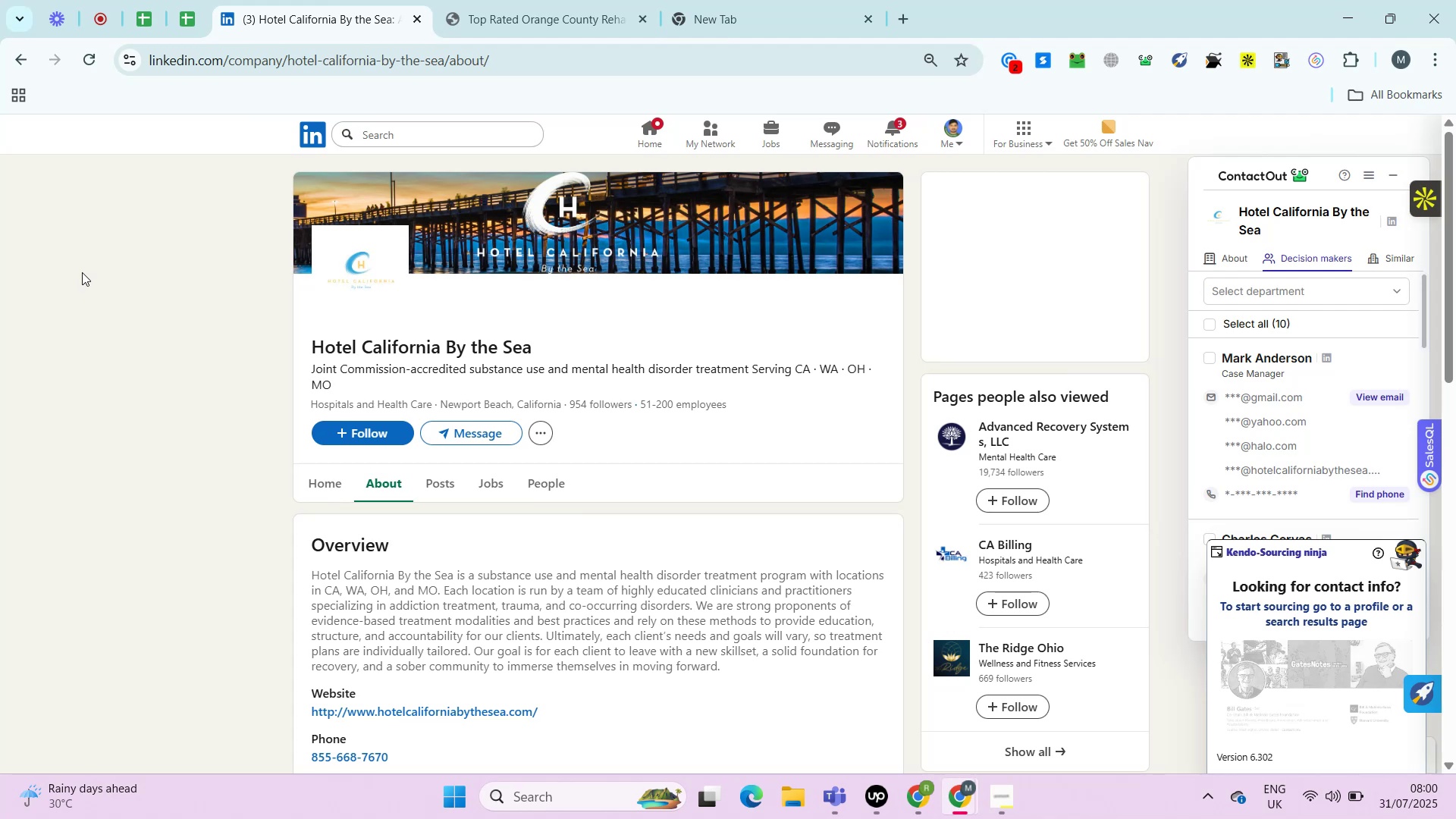 
key(Alt+Control+AltRight)
 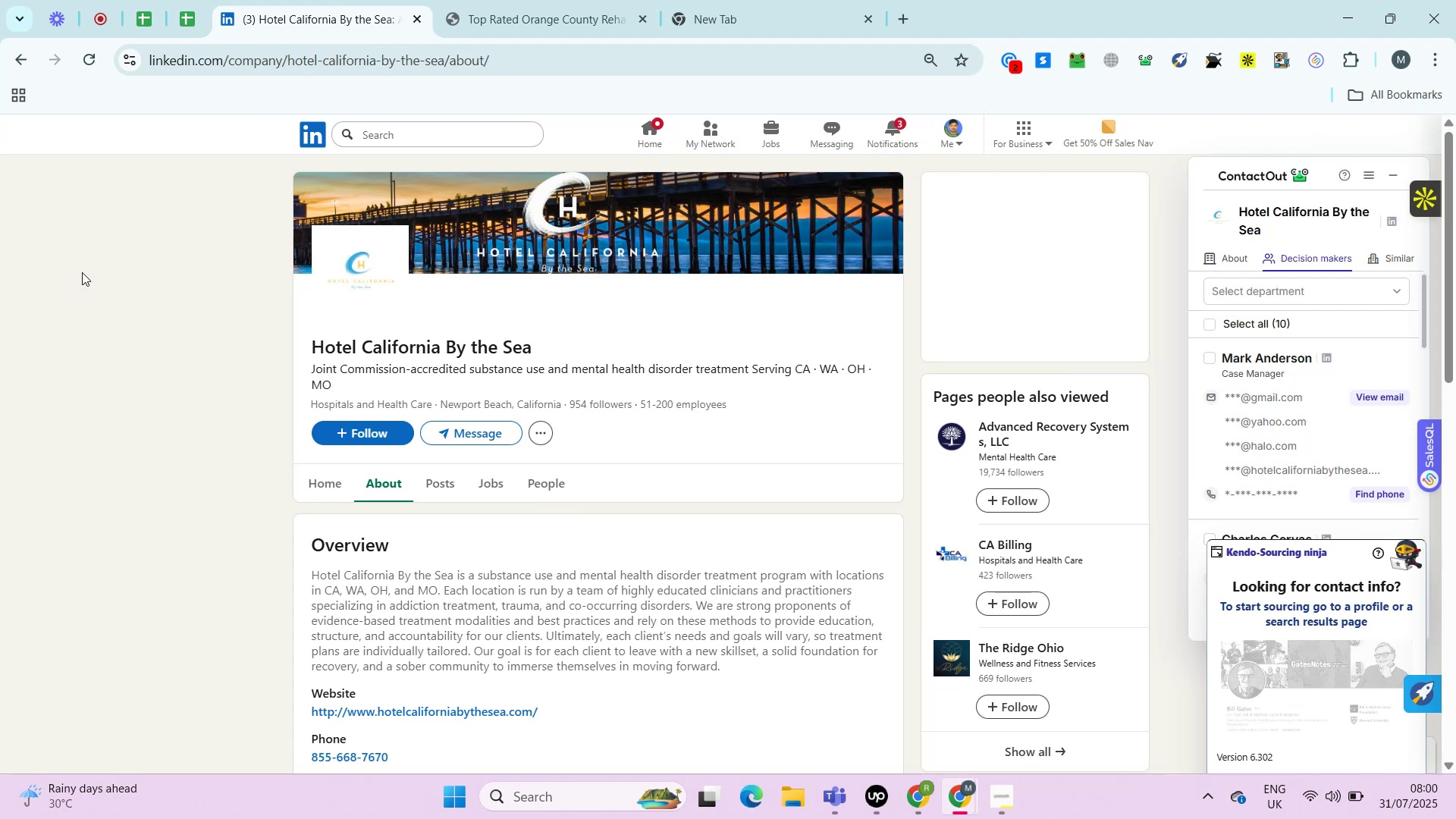 
key(Alt+Control+ControlRight)
 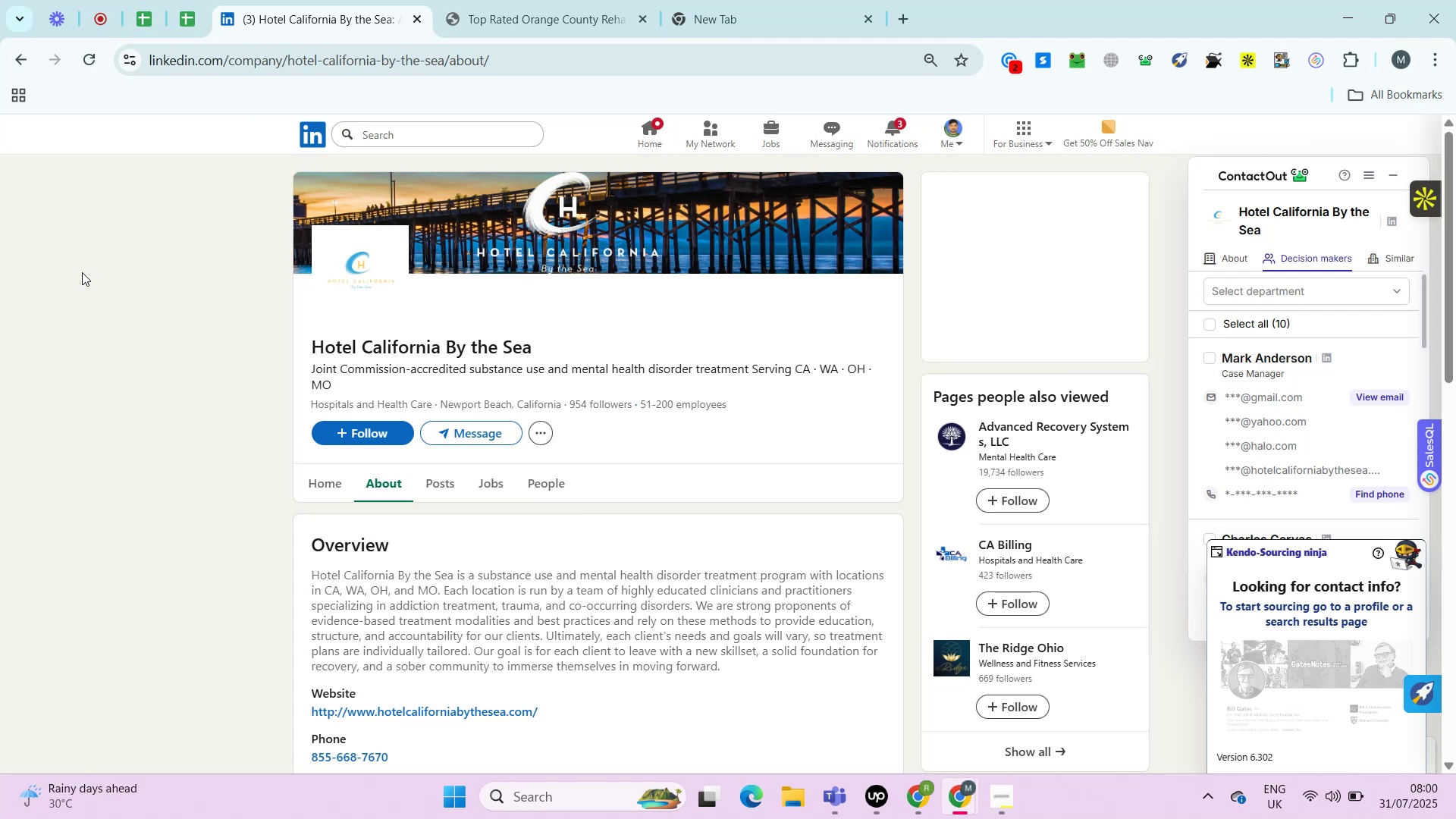 
key(Alt+Control+AltRight)
 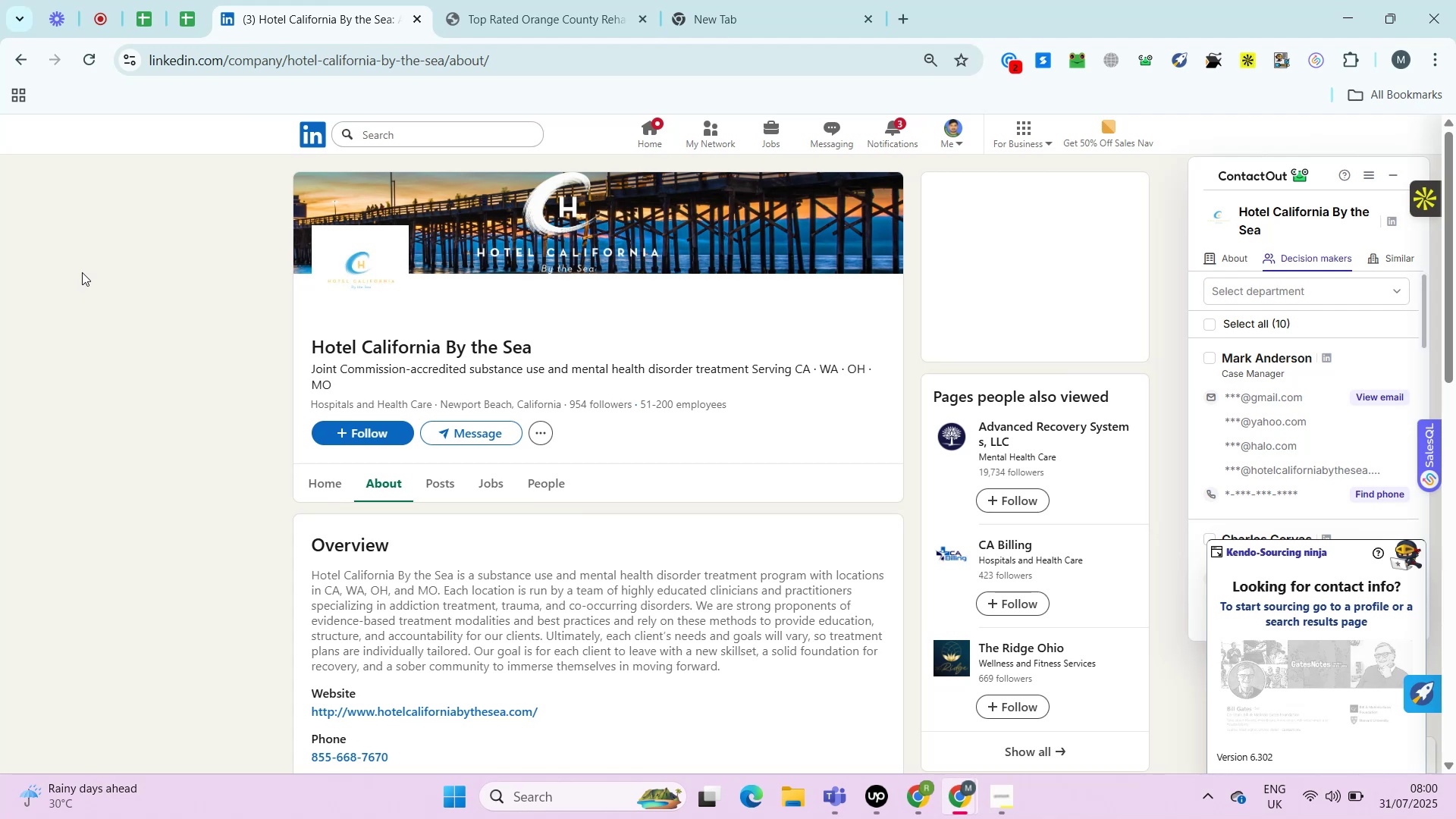 
key(Alt+Control+ControlRight)
 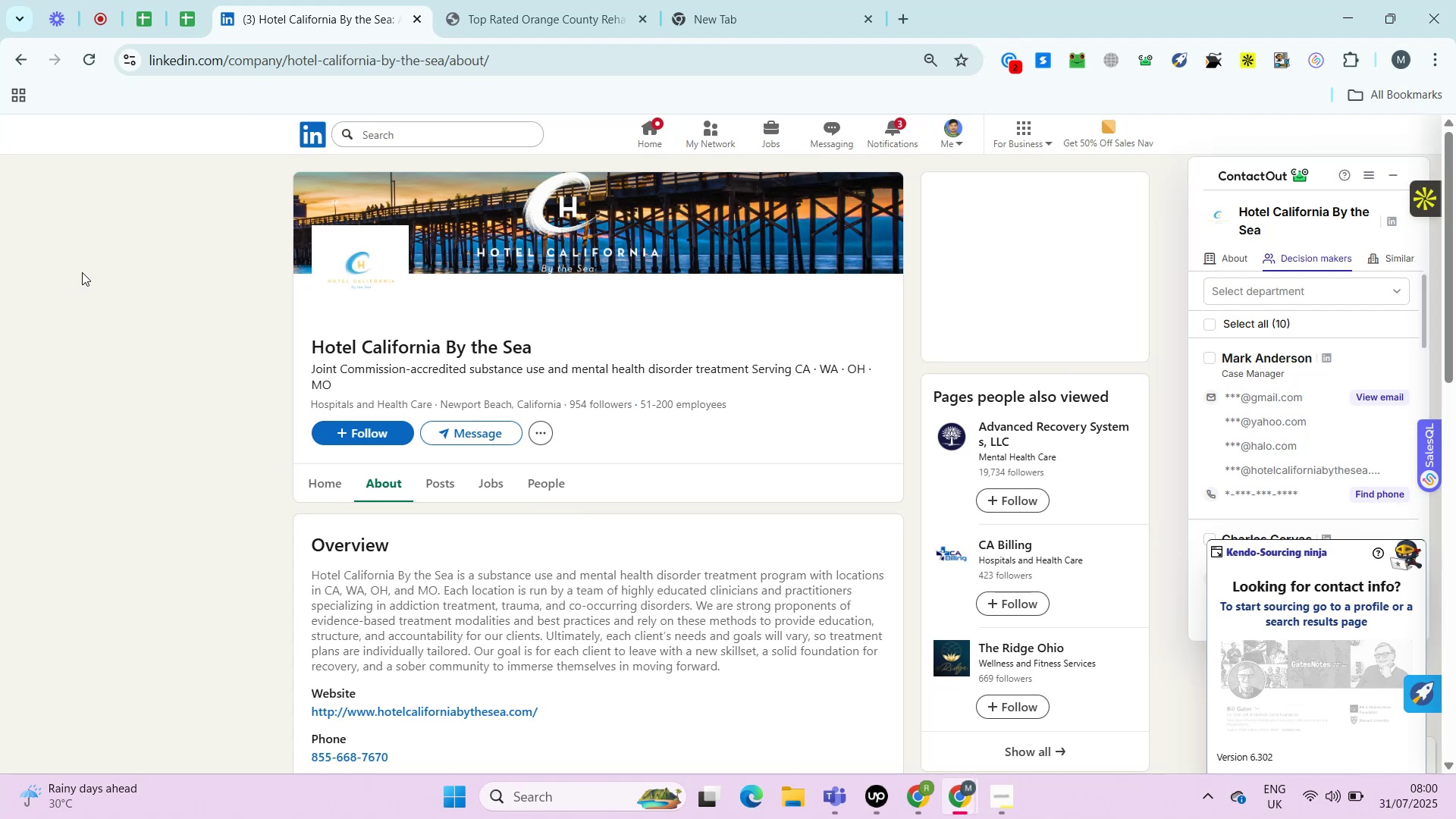 
key(Alt+Control+AltRight)
 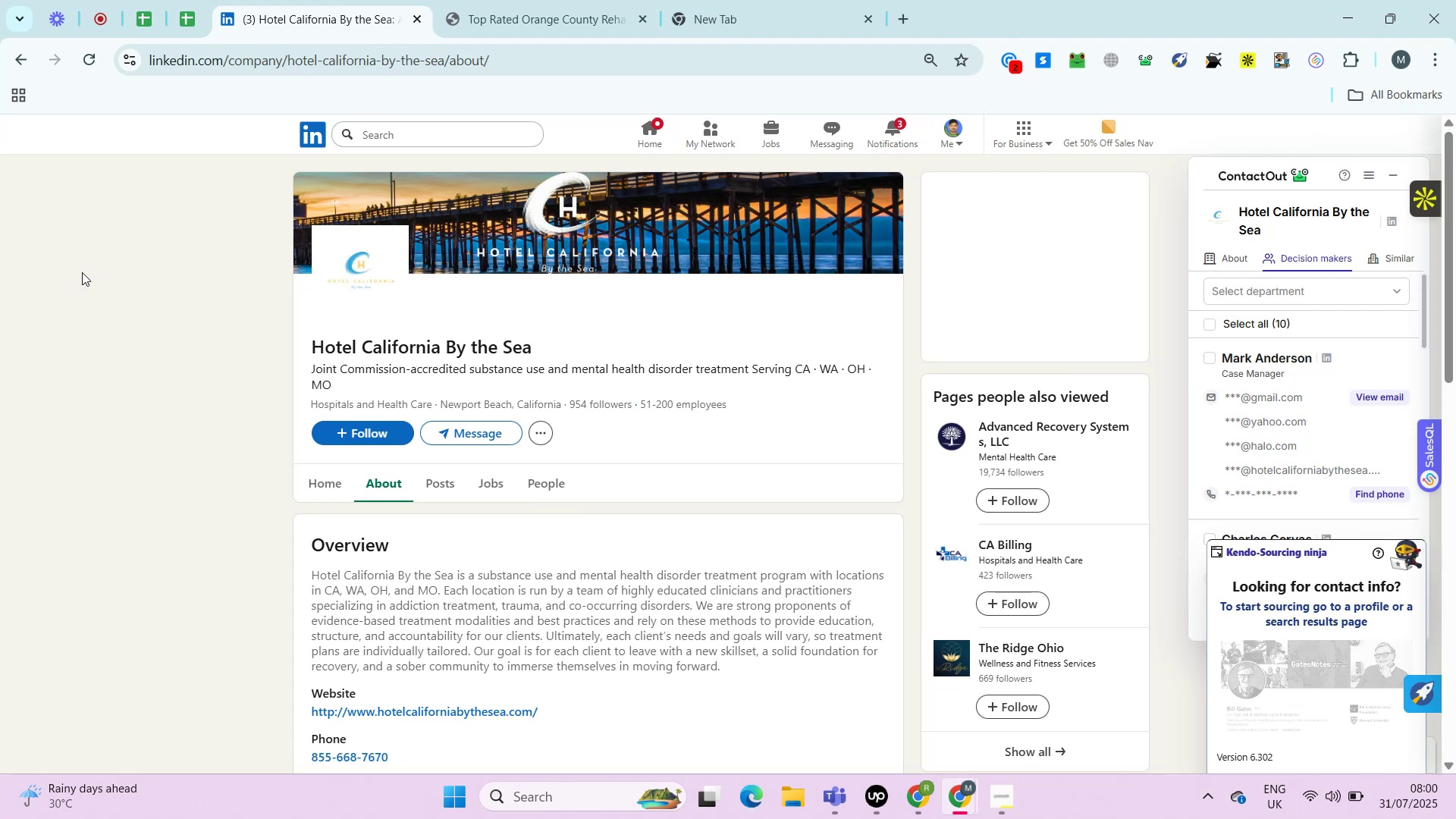 
key(Alt+Control+ControlRight)
 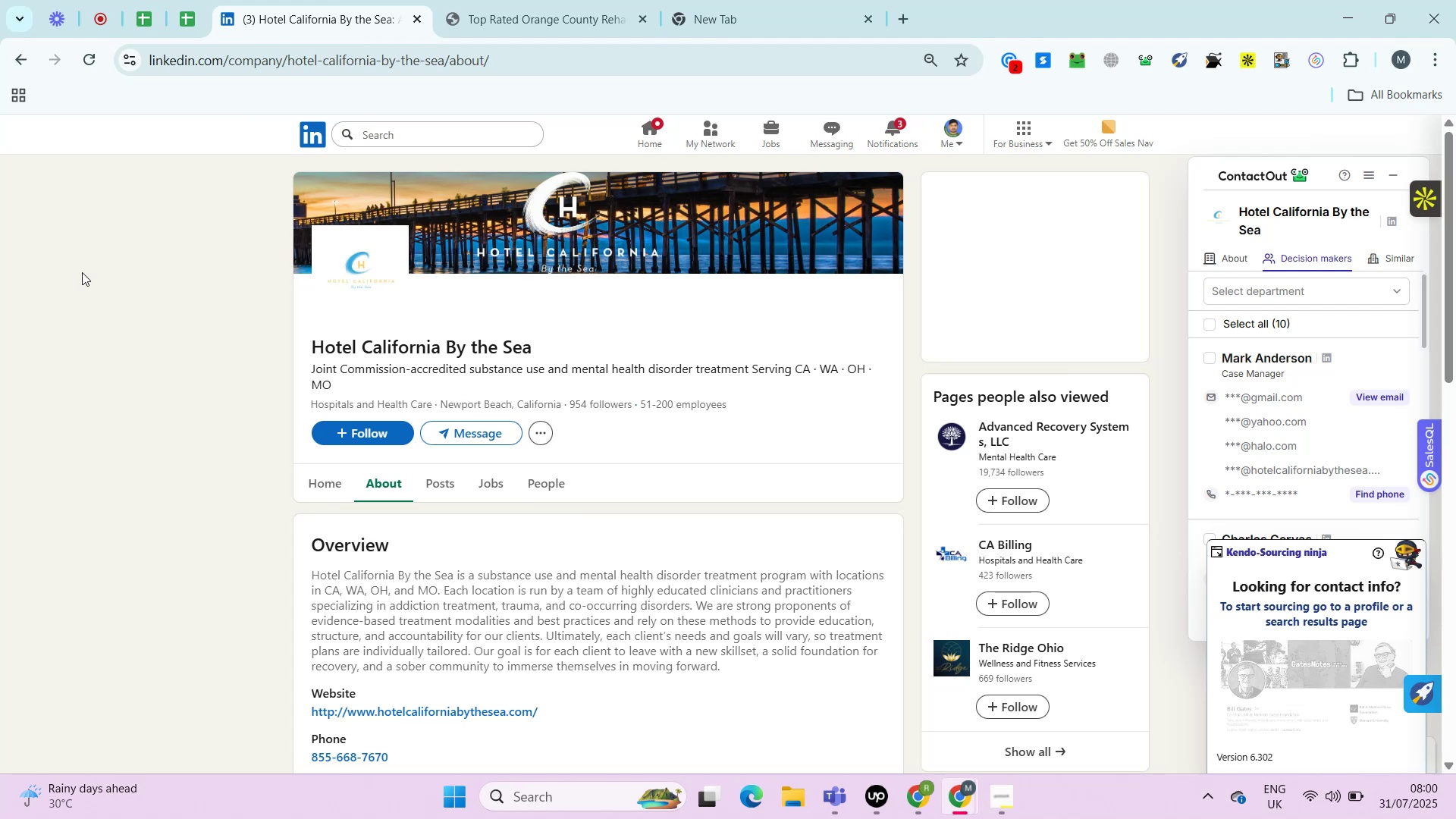 
key(Alt+Control+AltRight)
 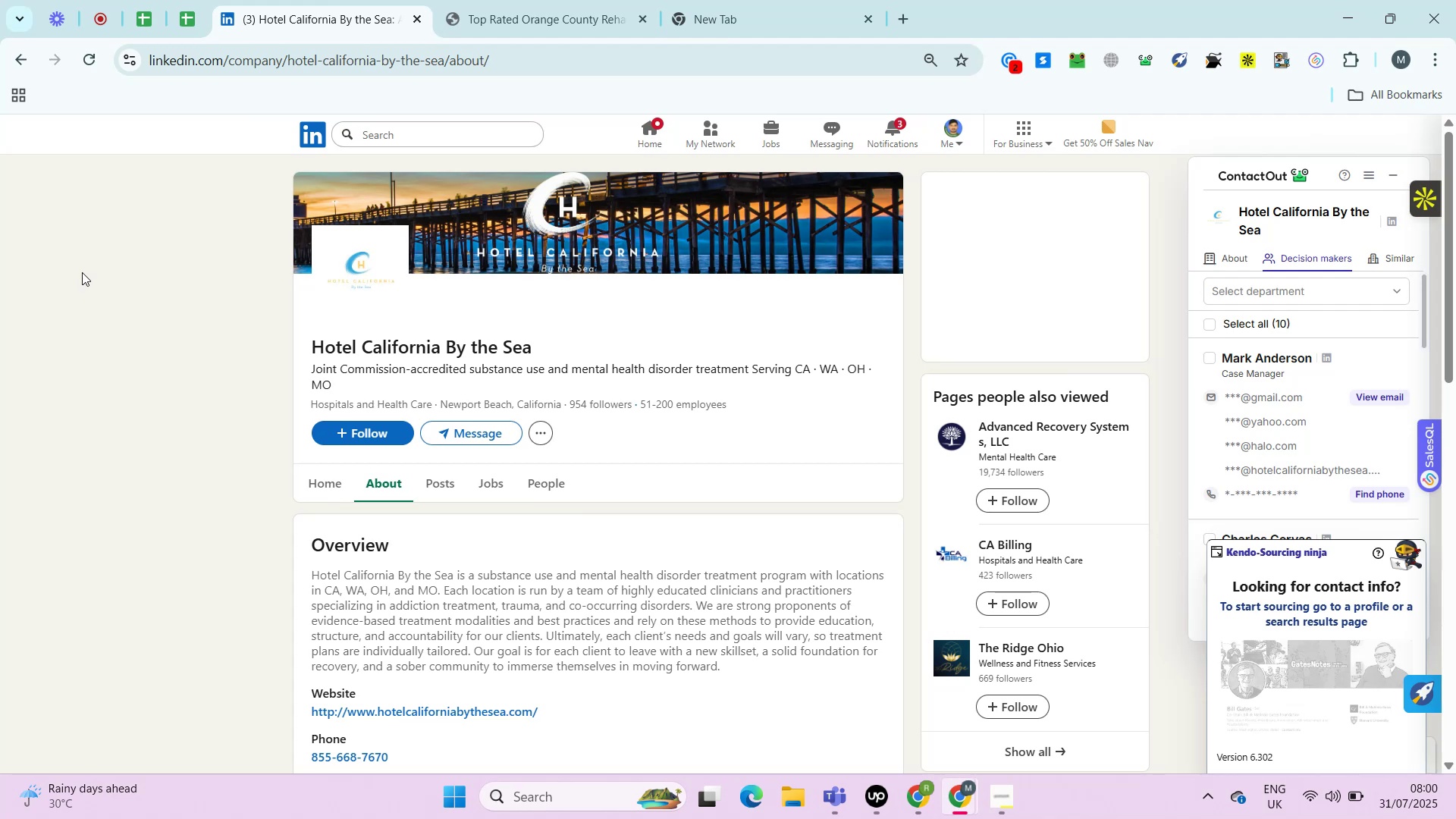 
key(Alt+Control+ControlRight)
 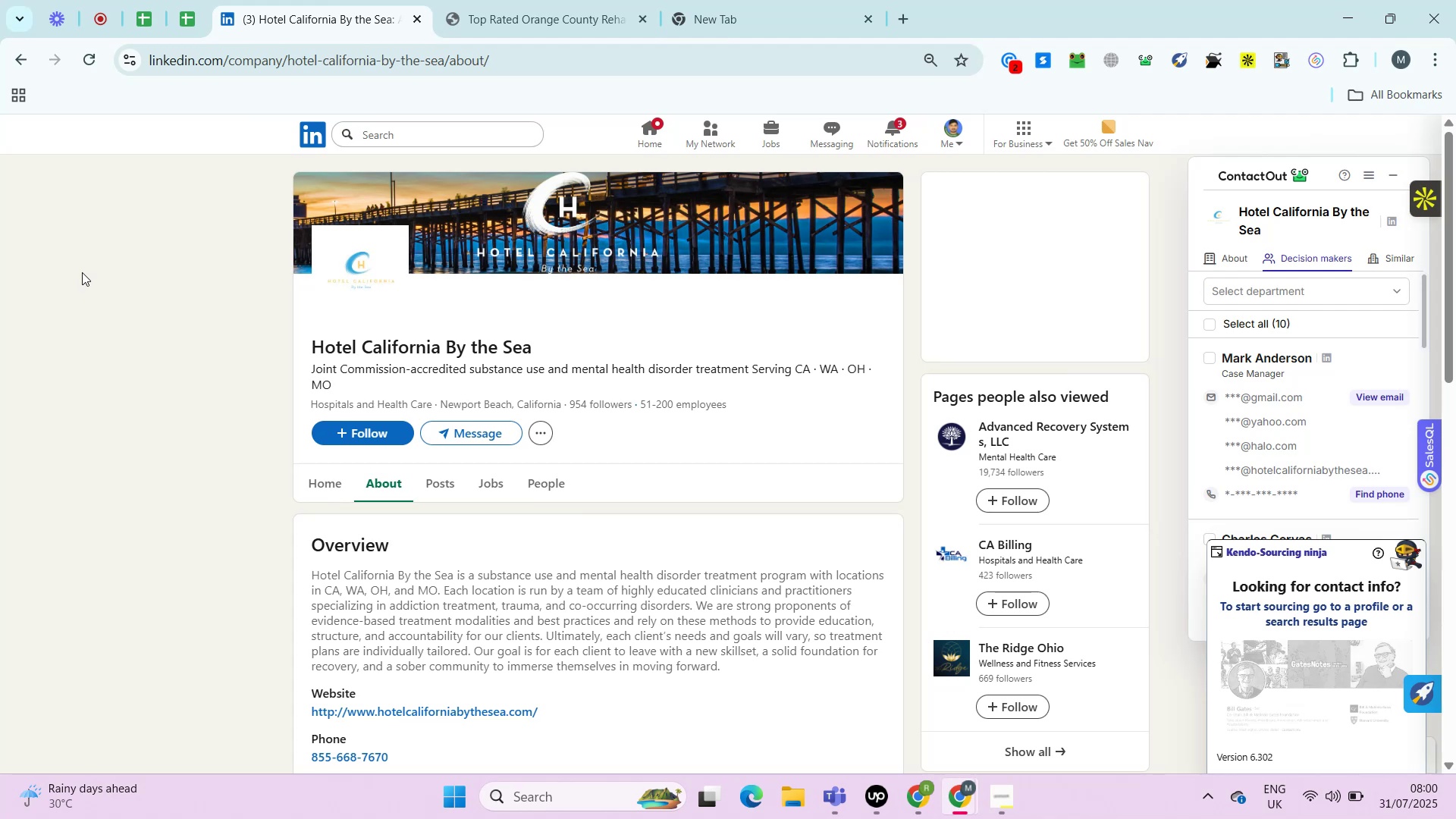 
key(Alt+Control+AltRight)
 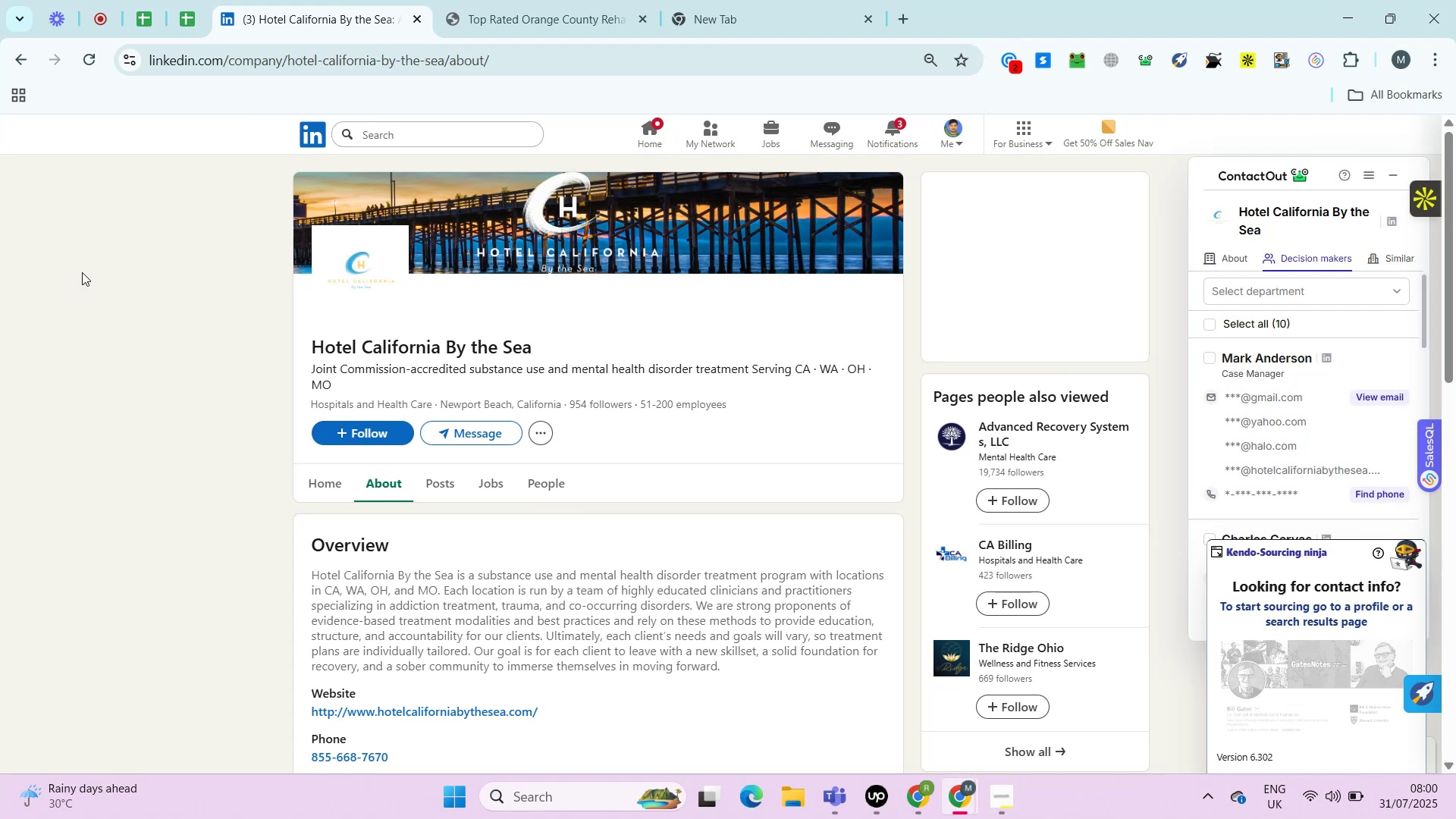 
key(Alt+Control+ControlRight)
 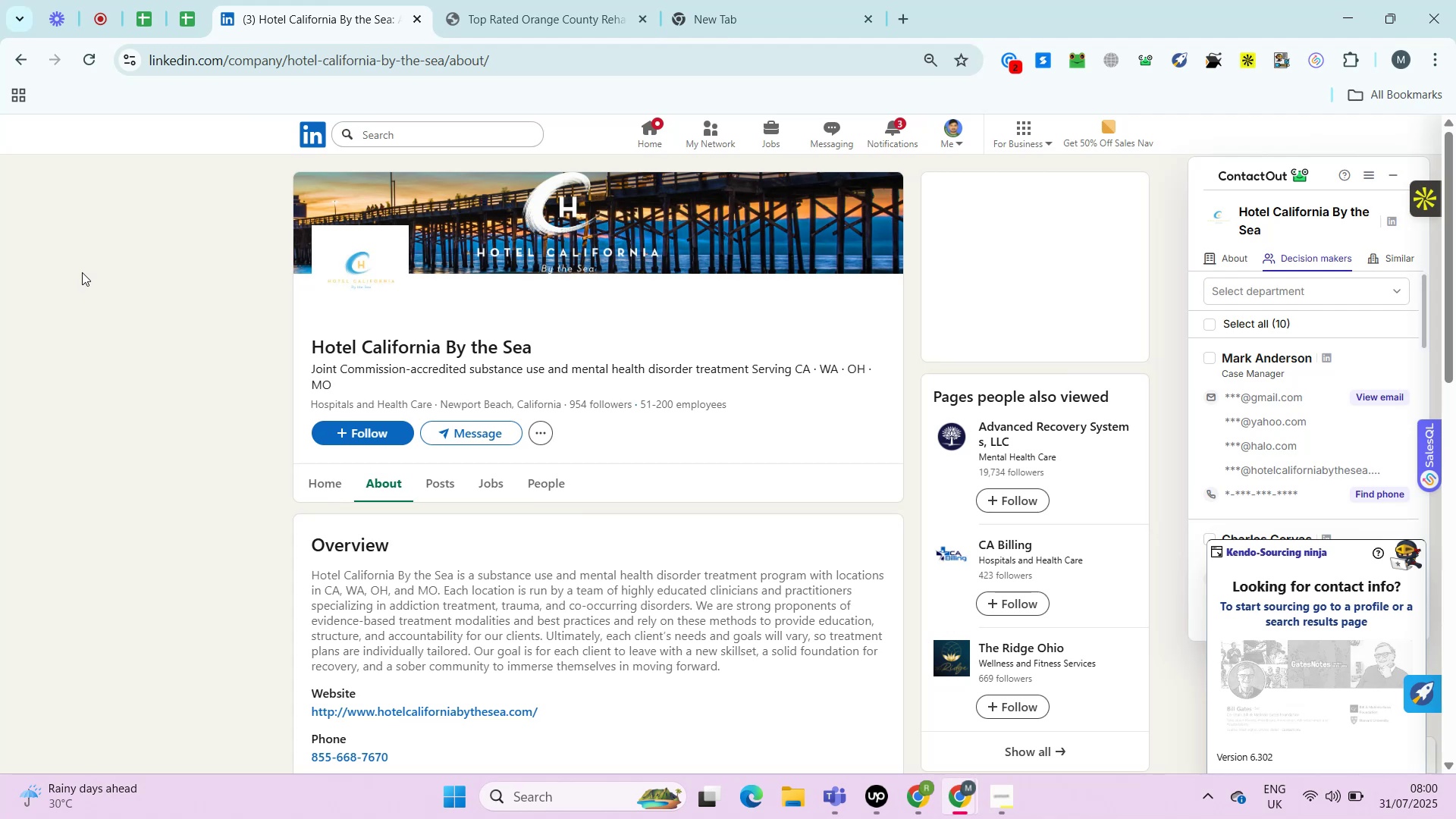 
key(Alt+Control+AltRight)
 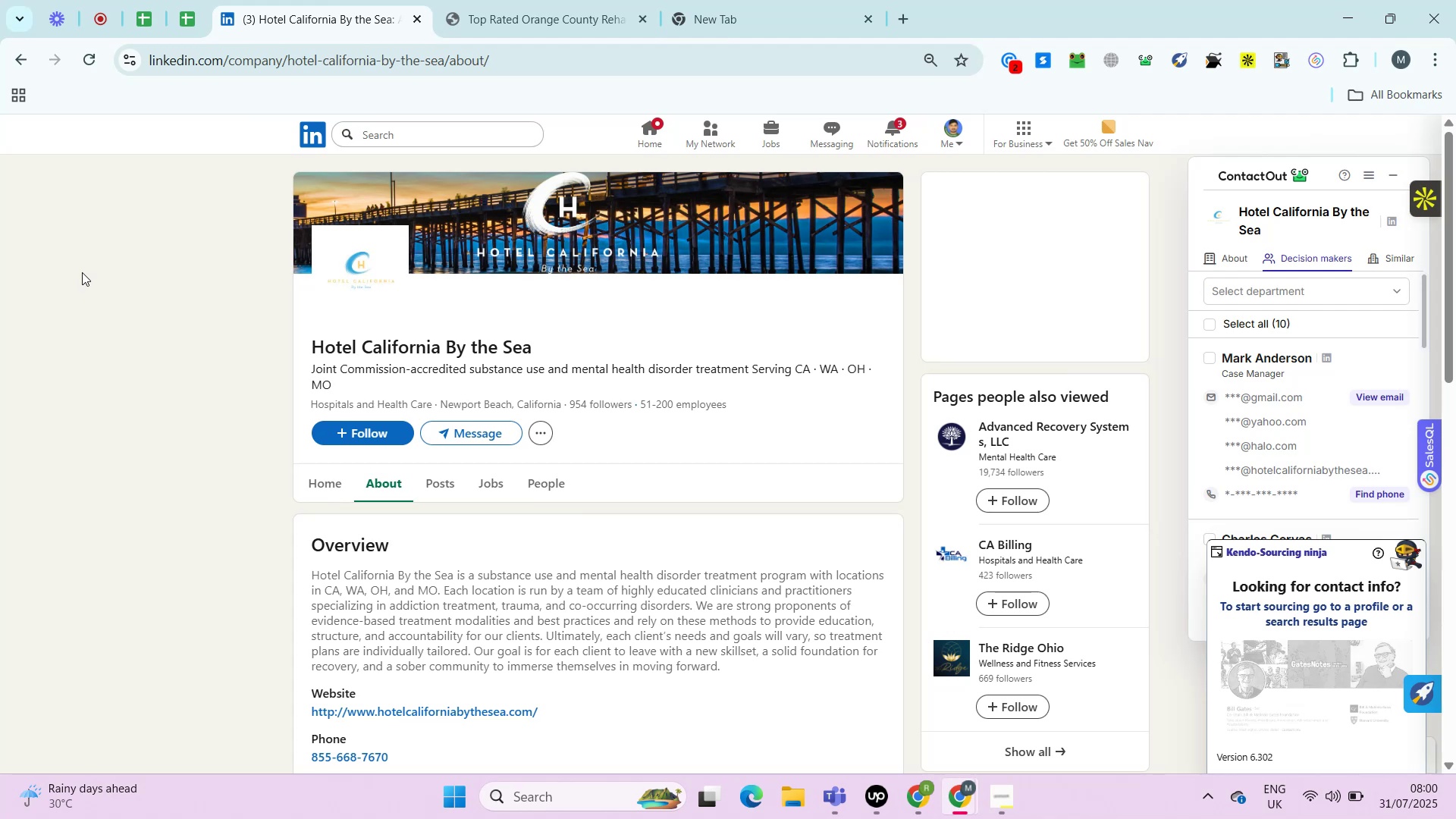 
key(Alt+Control+ControlRight)
 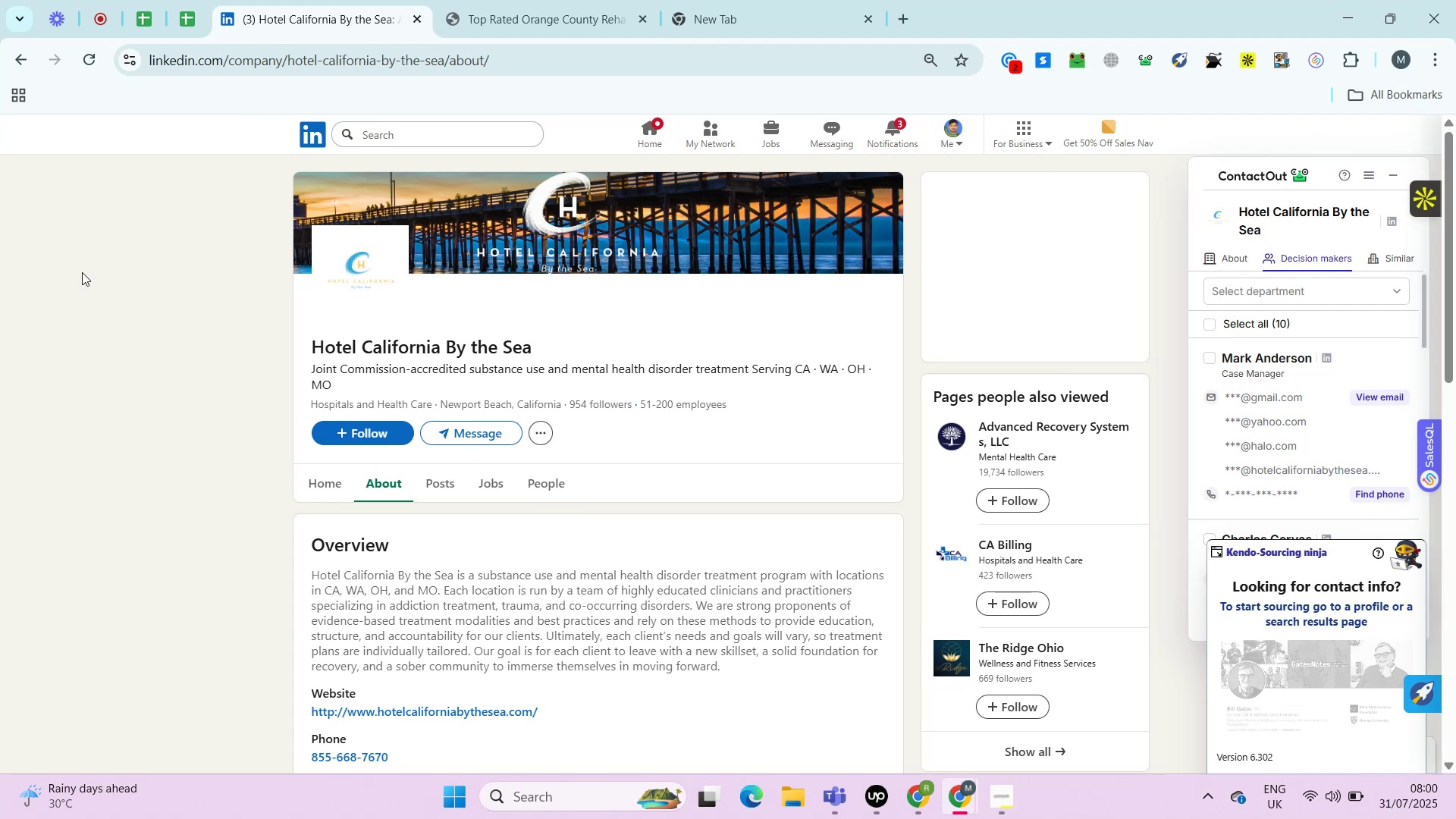 
key(Alt+Control+AltRight)
 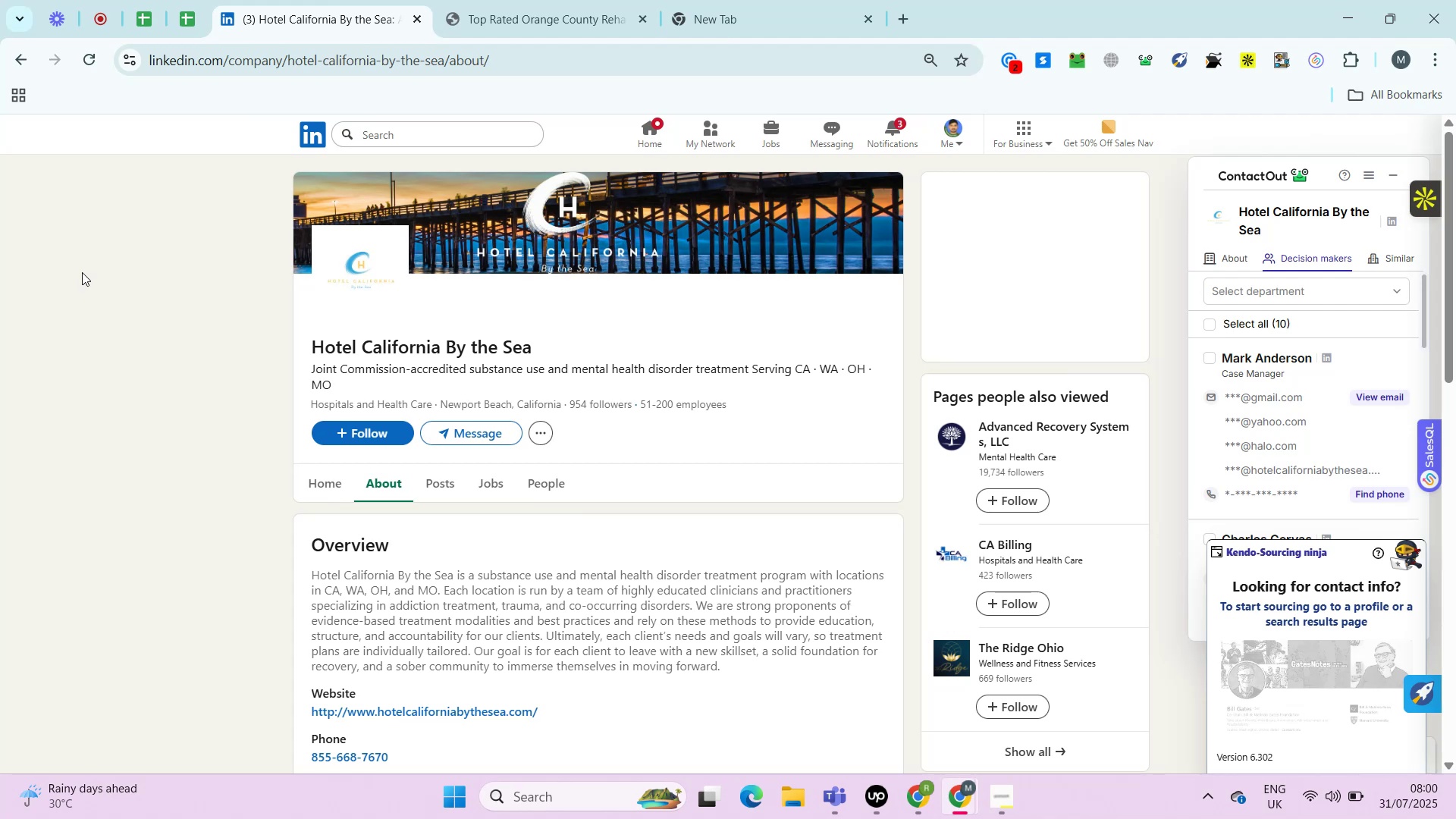 
key(Alt+Control+ControlRight)
 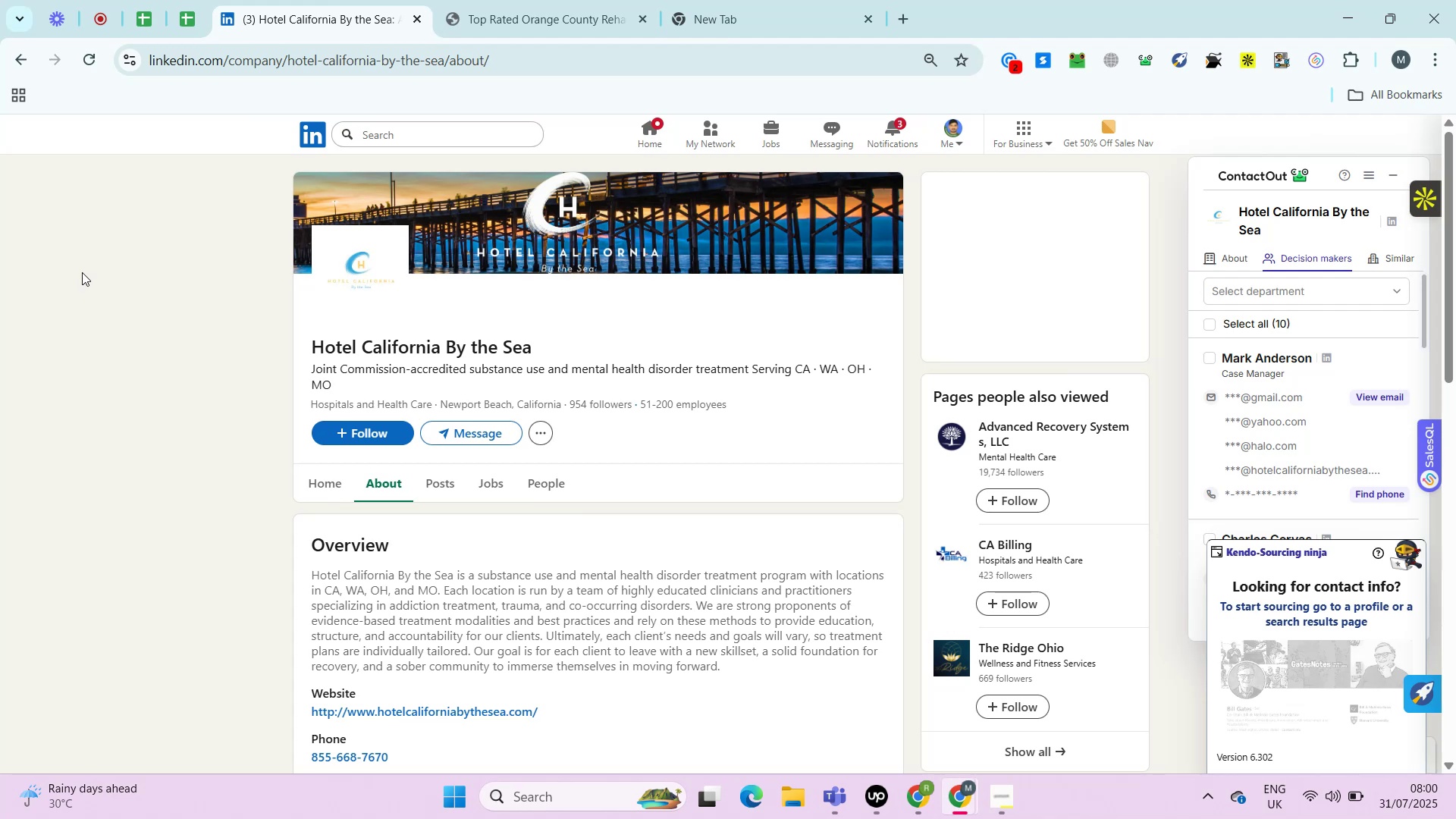 
key(Alt+Control+AltRight)
 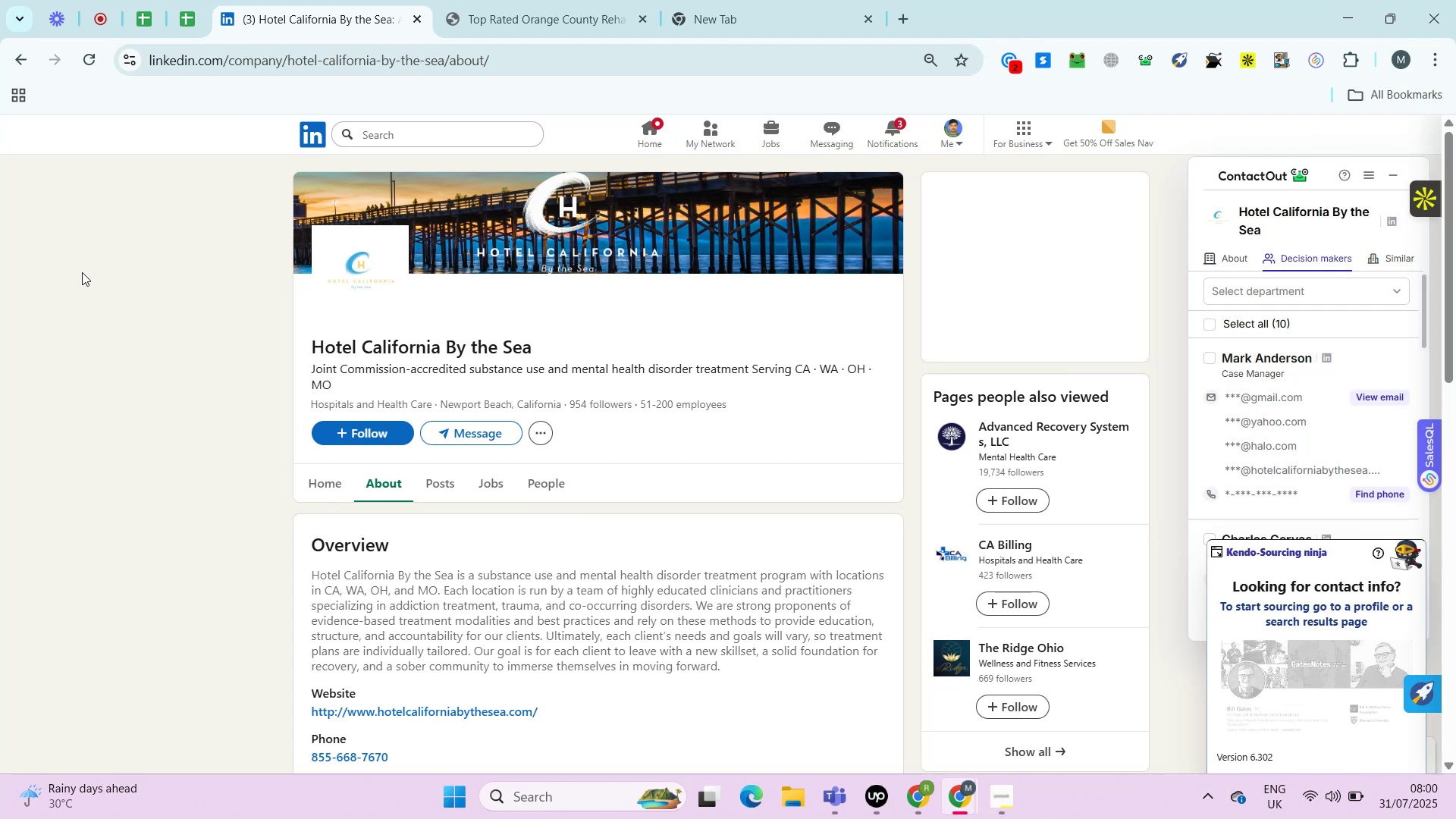 
key(Alt+Control+ControlRight)
 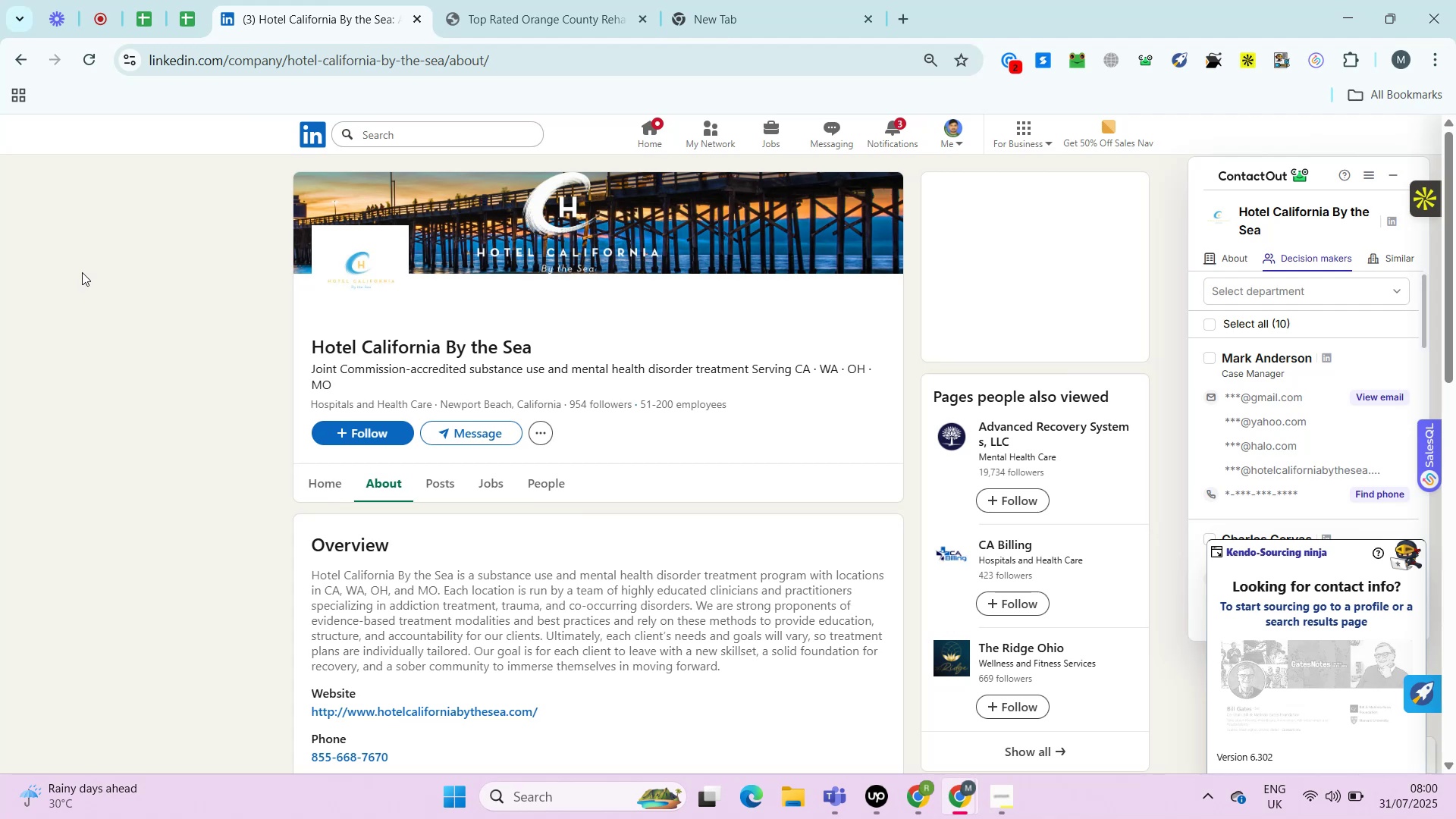 
key(Alt+Control+AltRight)
 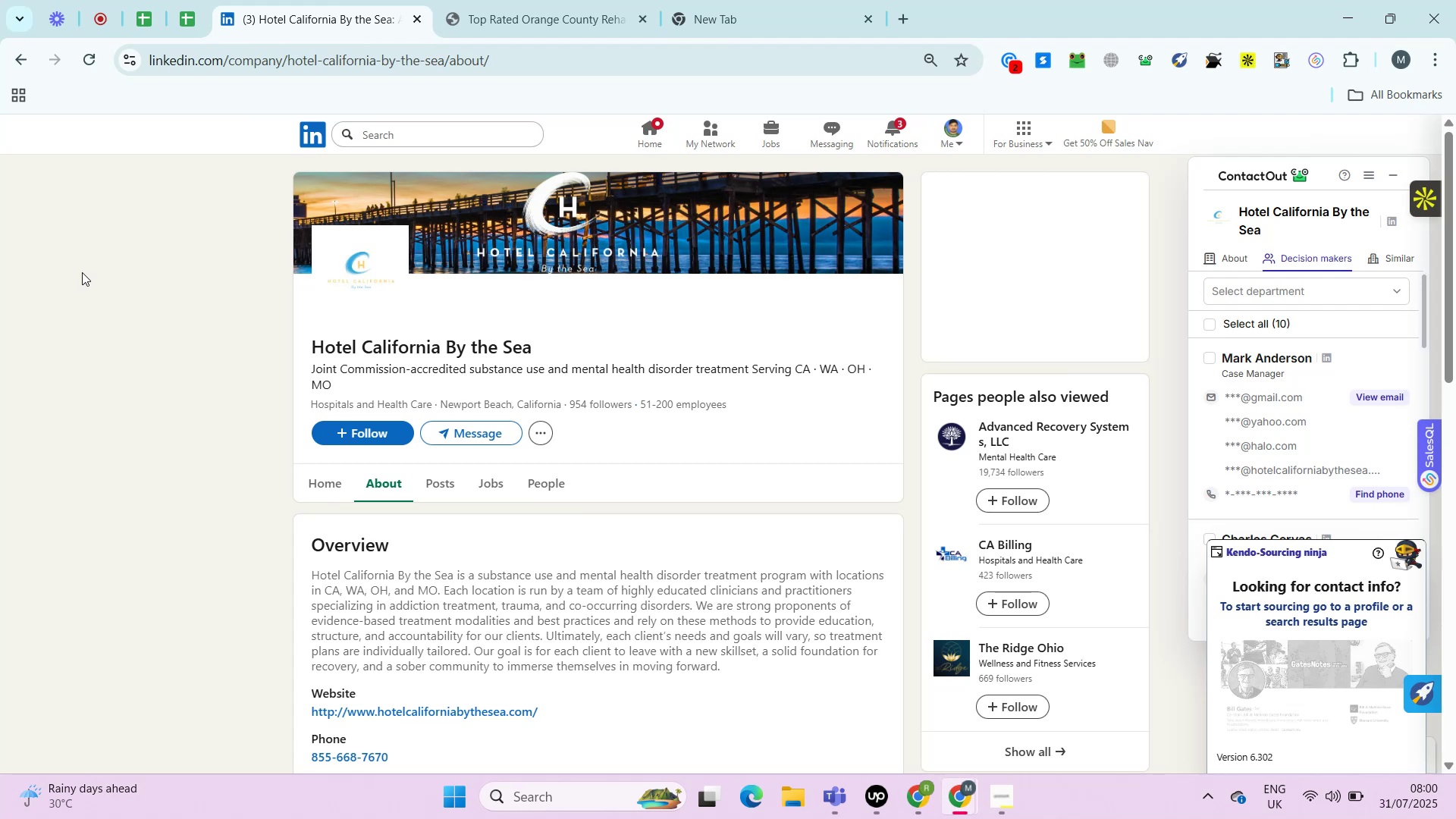 
key(Alt+Control+ControlRight)
 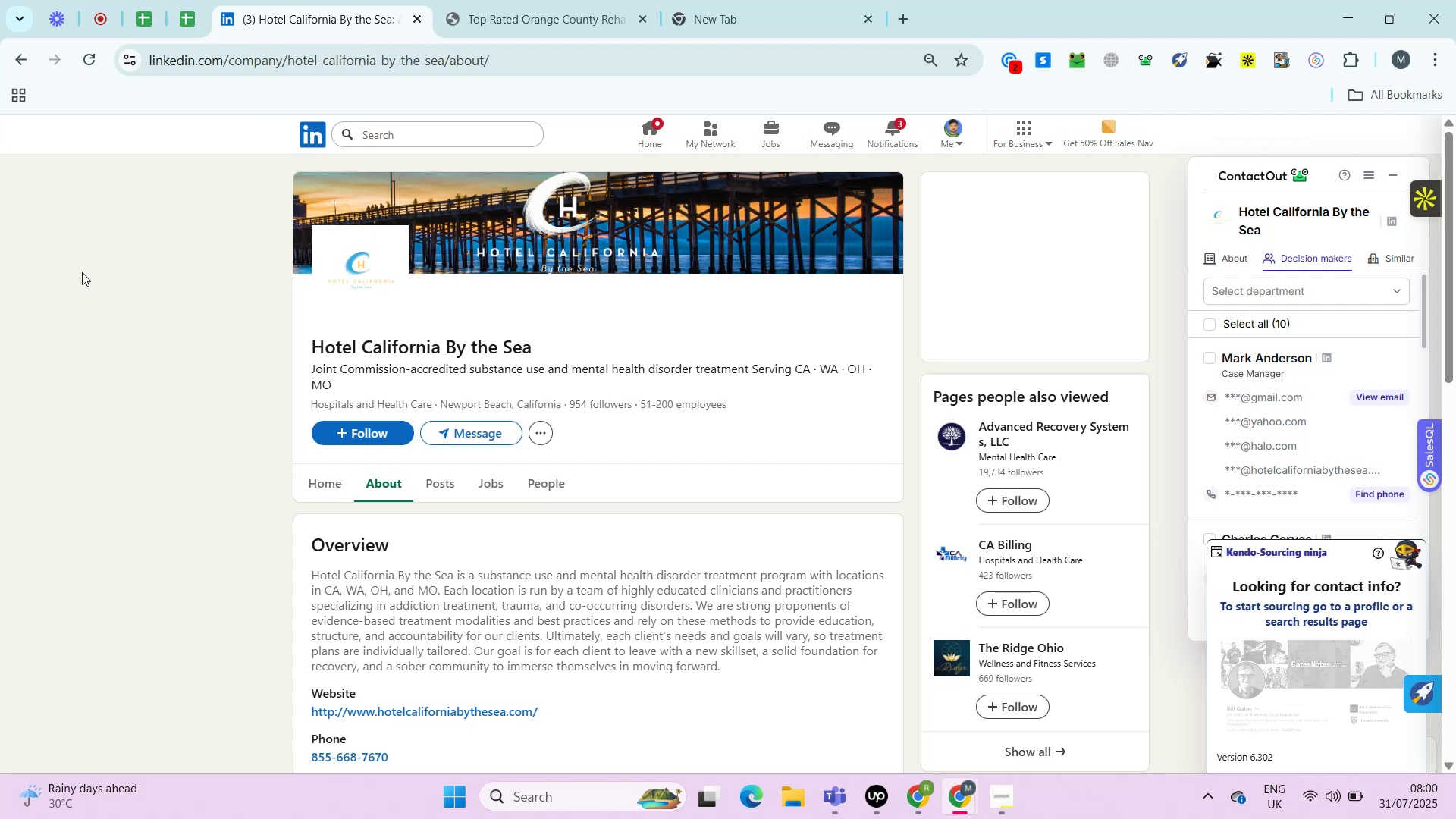 
key(Alt+Control+AltRight)
 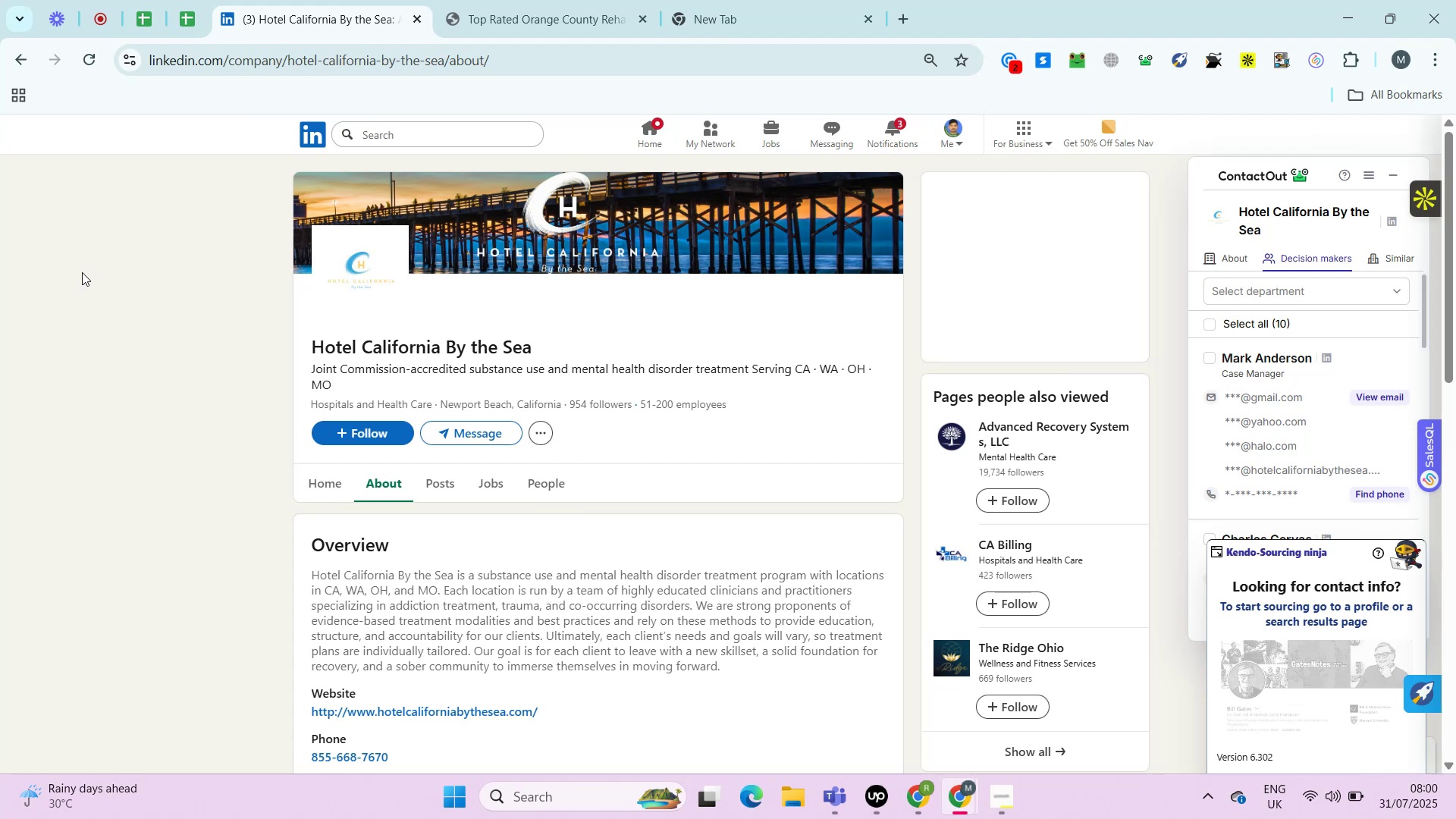 
key(Alt+Control+ControlRight)
 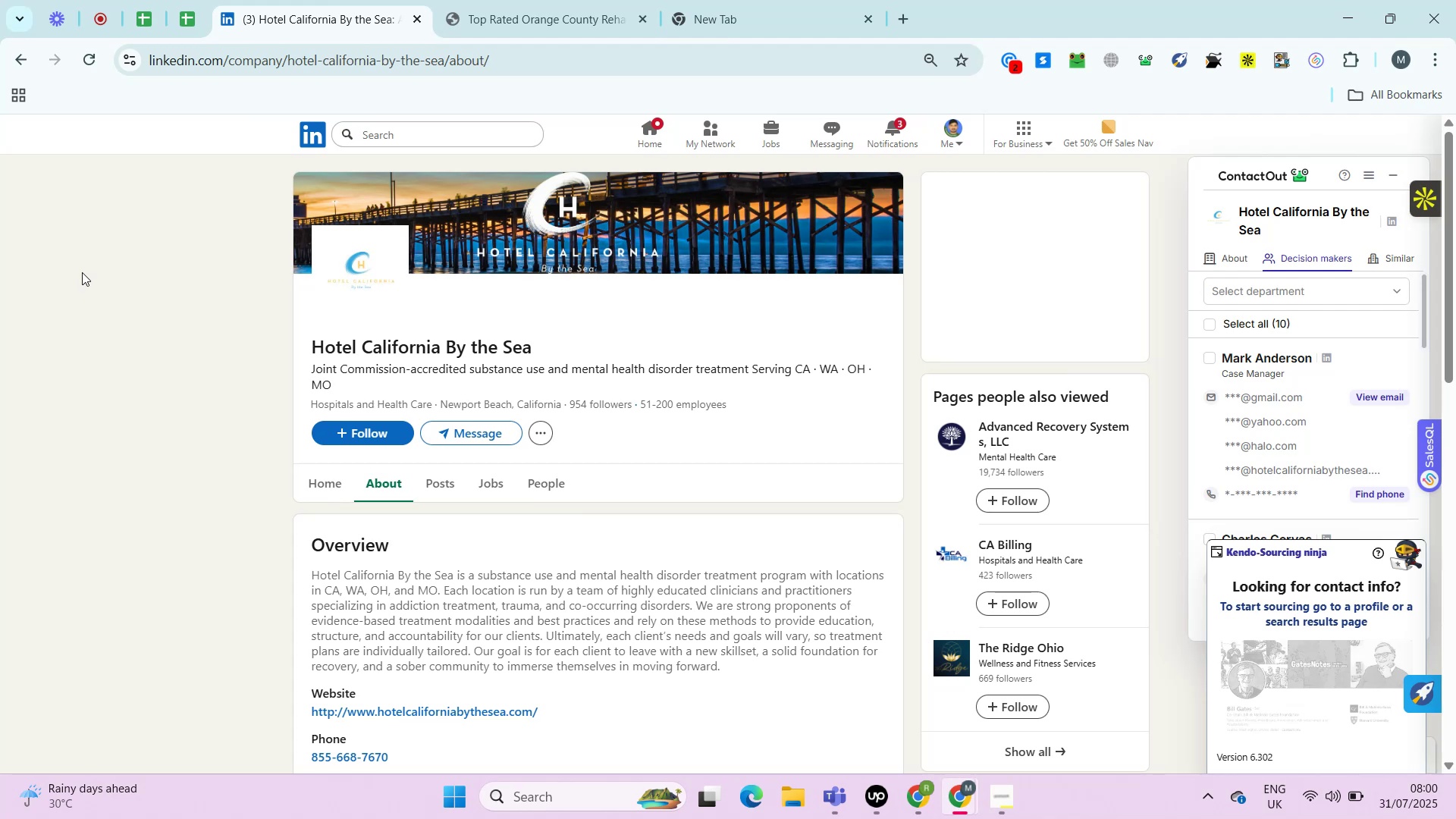 
key(Alt+Control+AltRight)
 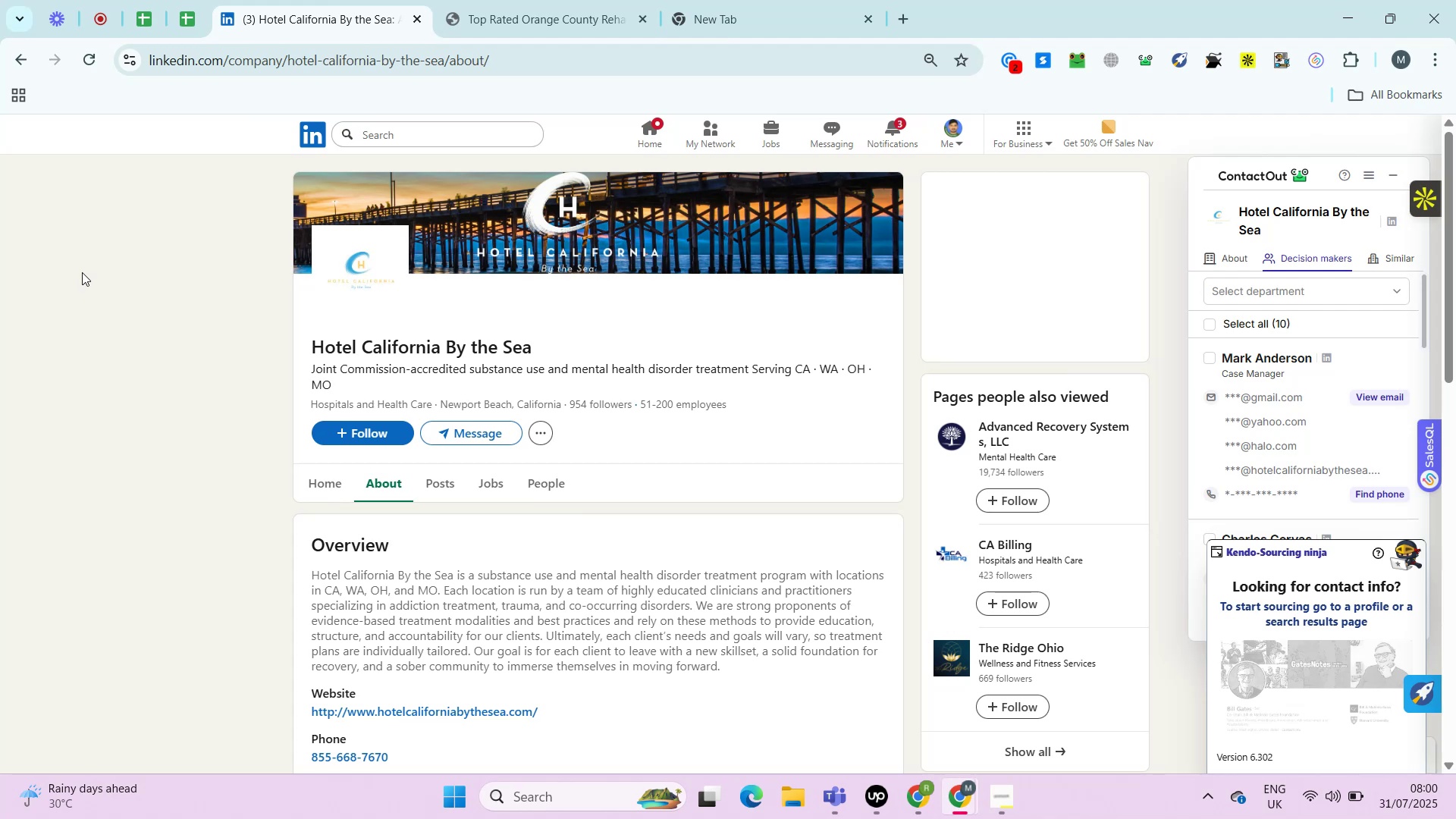 
key(Alt+Control+ControlRight)
 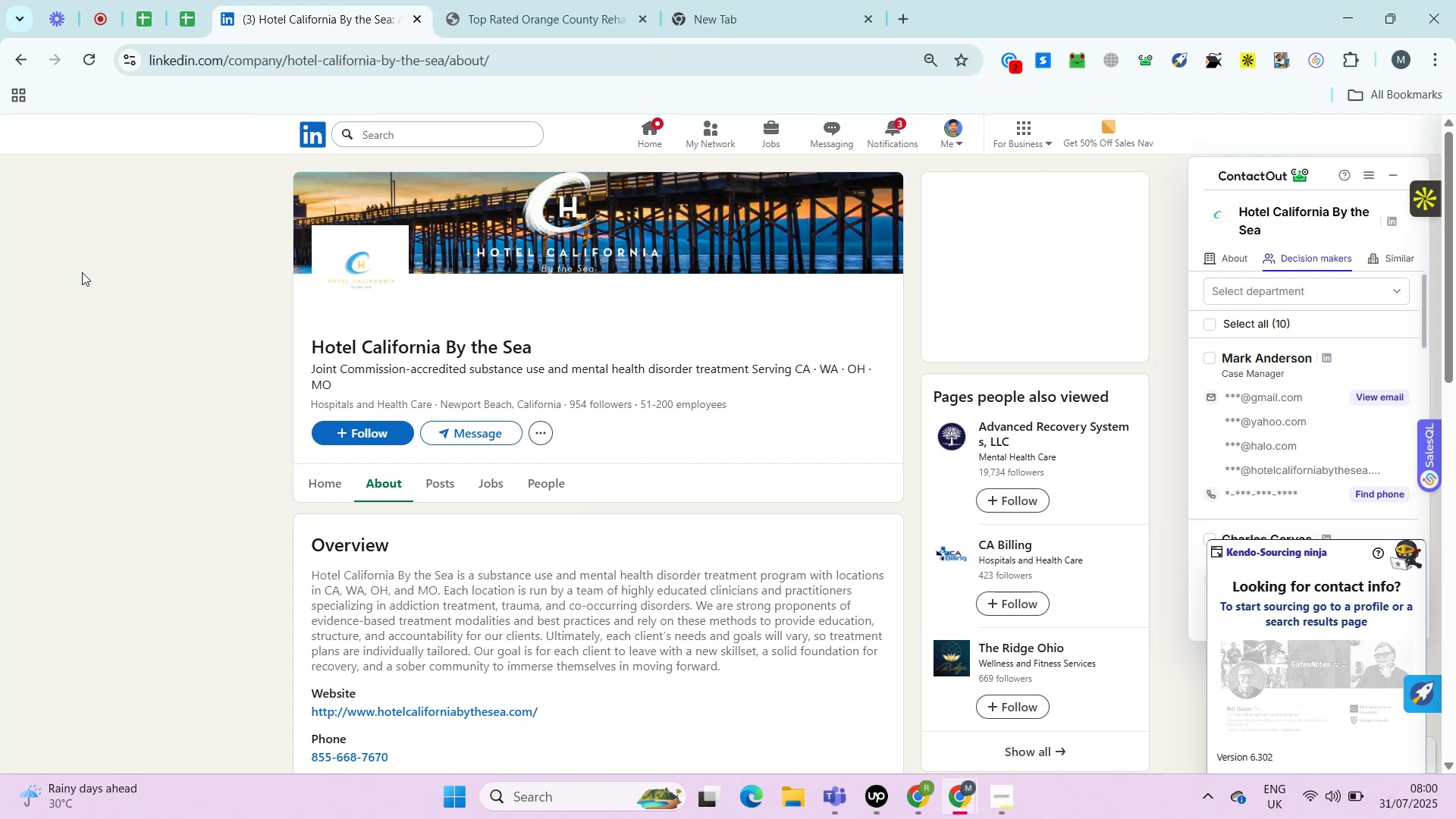 
key(Alt+Control+AltRight)
 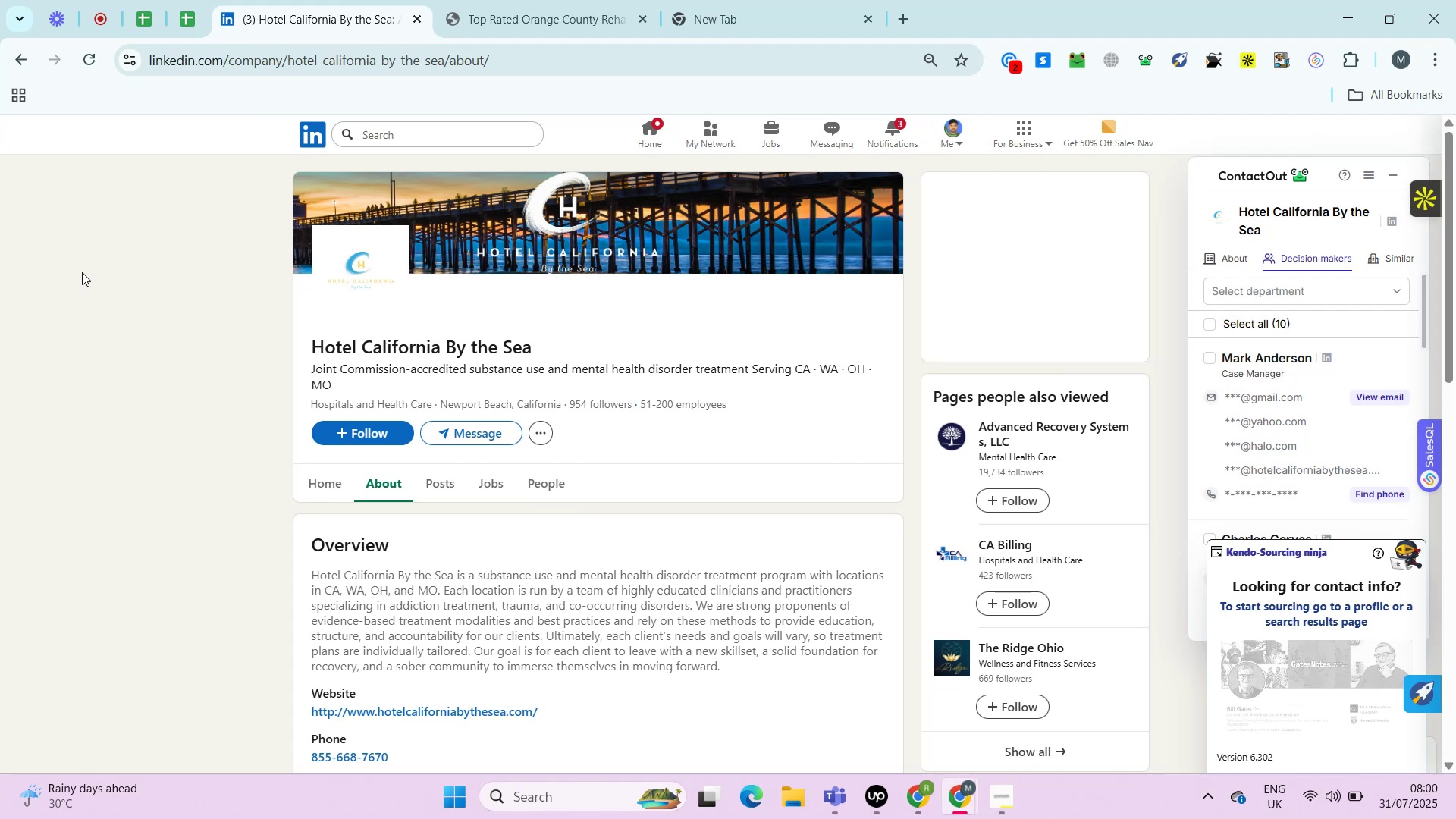 
key(Alt+Control+ControlRight)
 